 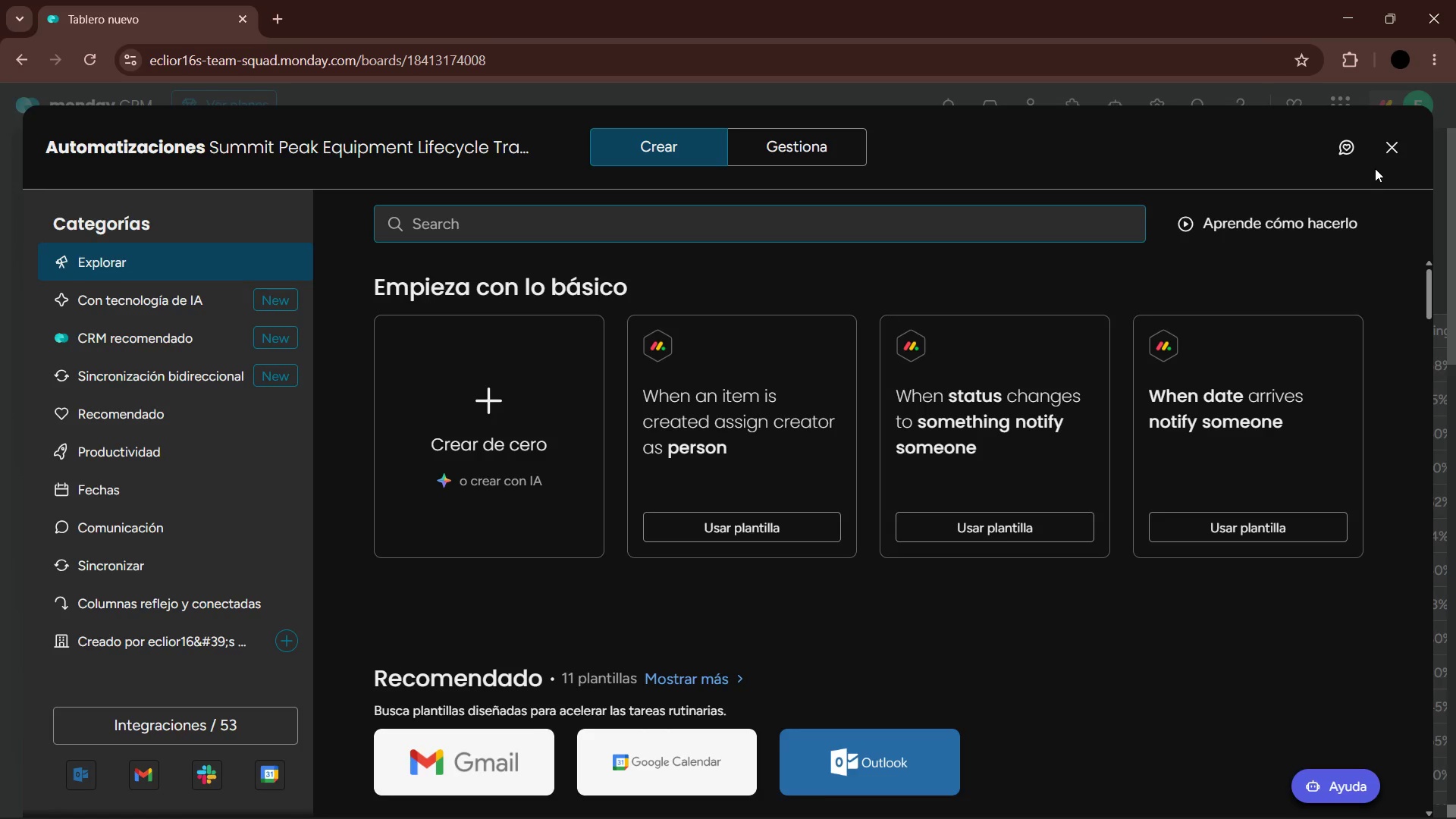 
left_click([852, 142])
 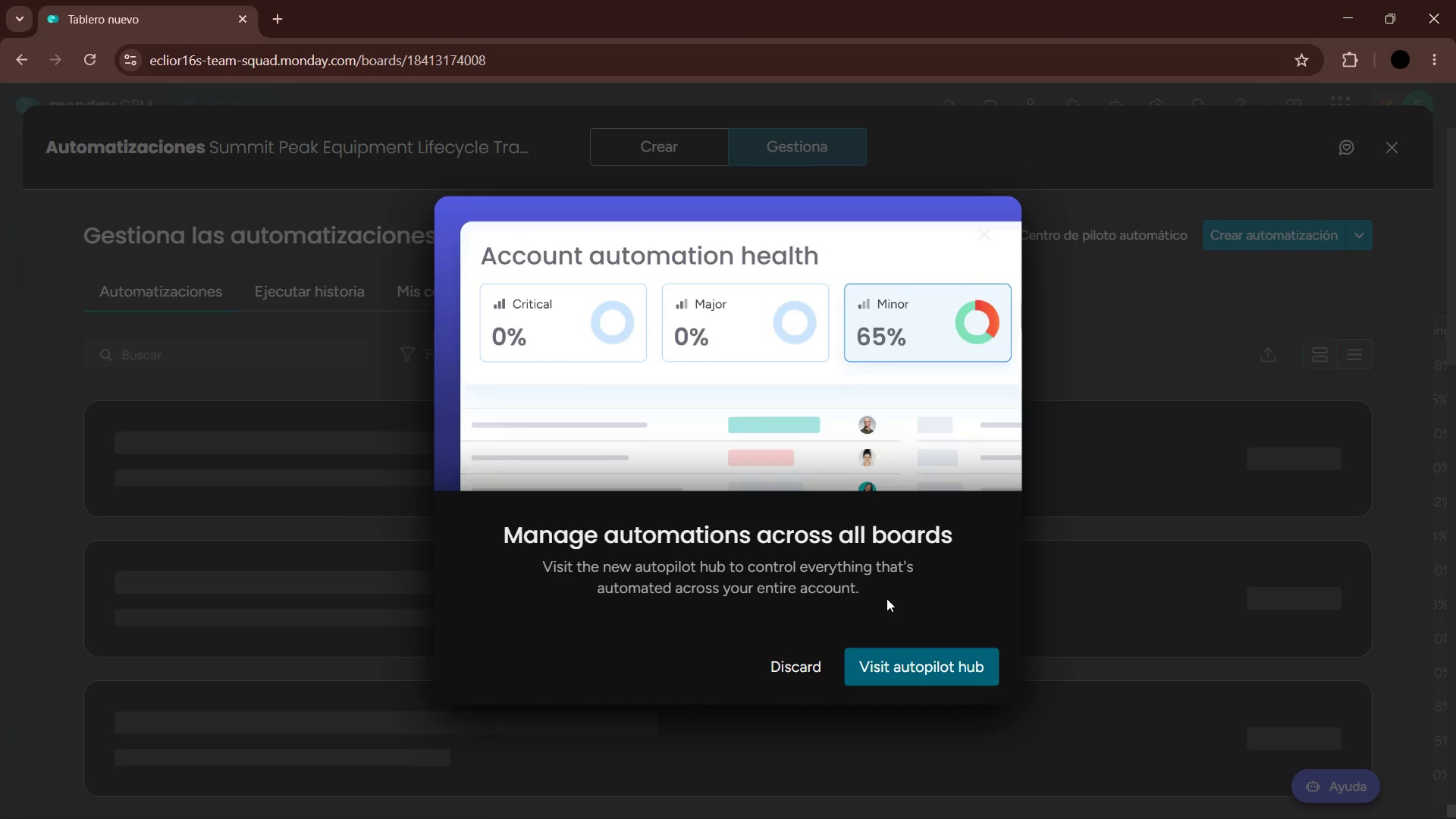 
left_click([807, 663])
 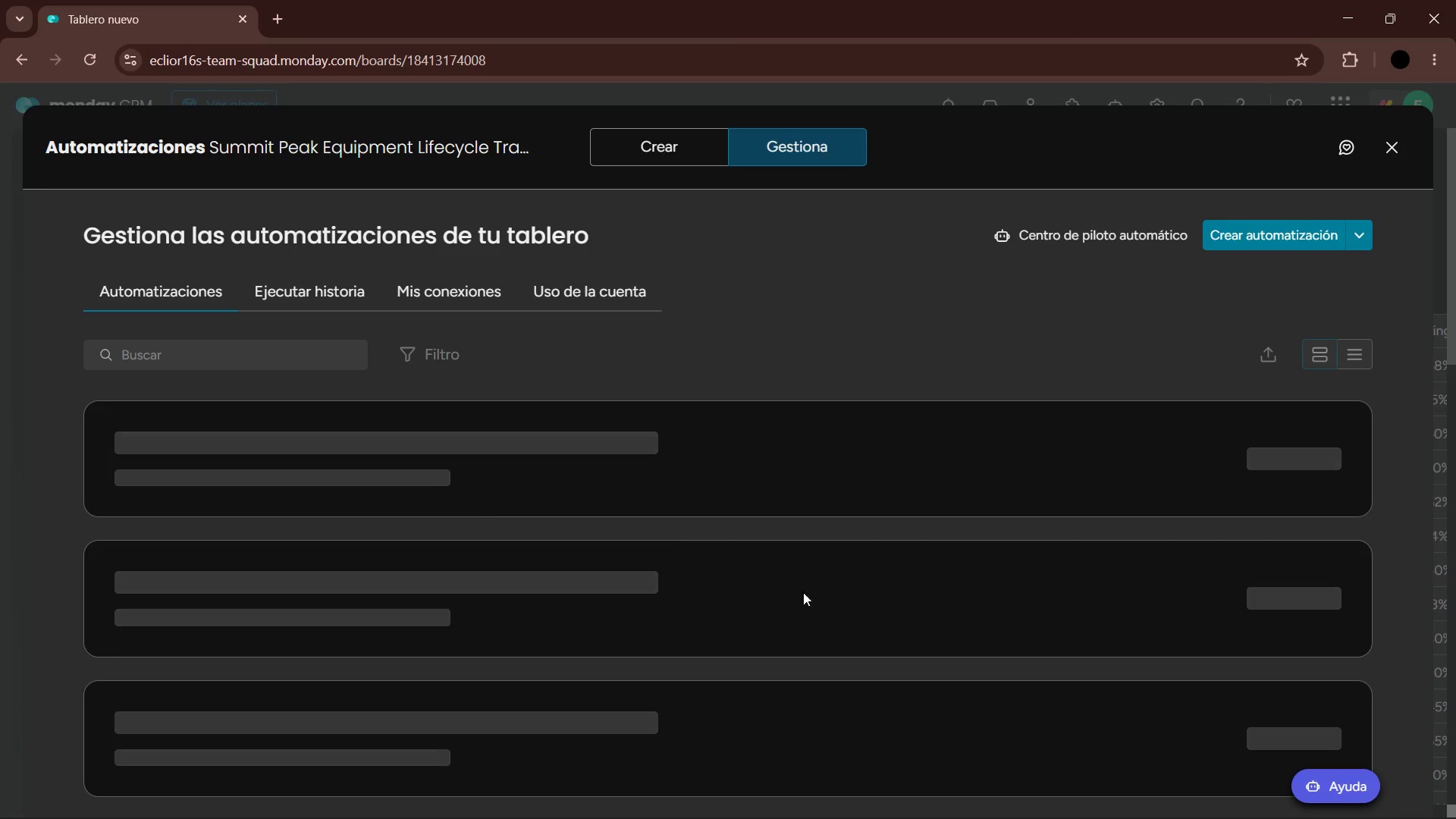 
mouse_move([765, 536])
 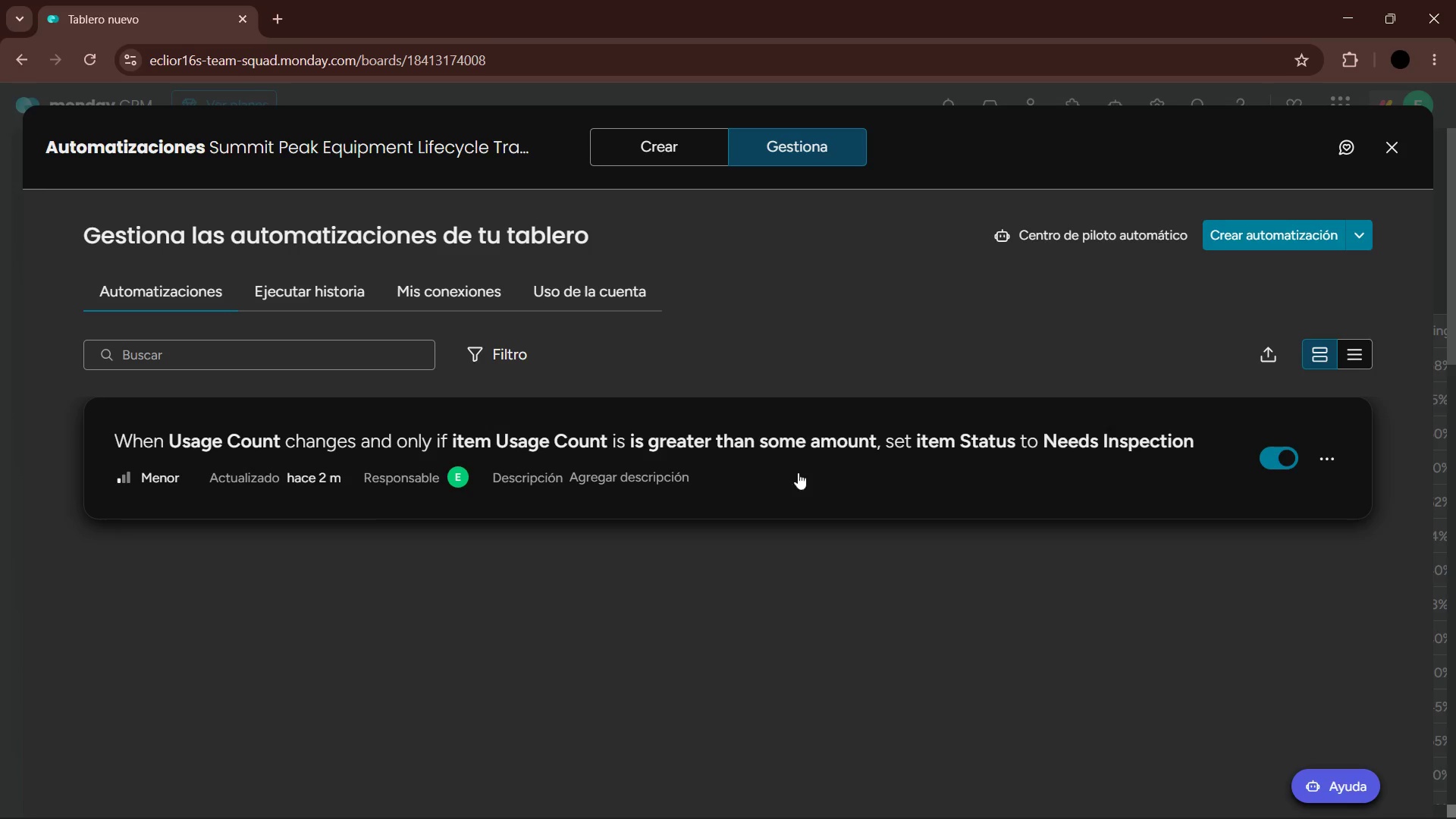 
left_click([812, 478])
 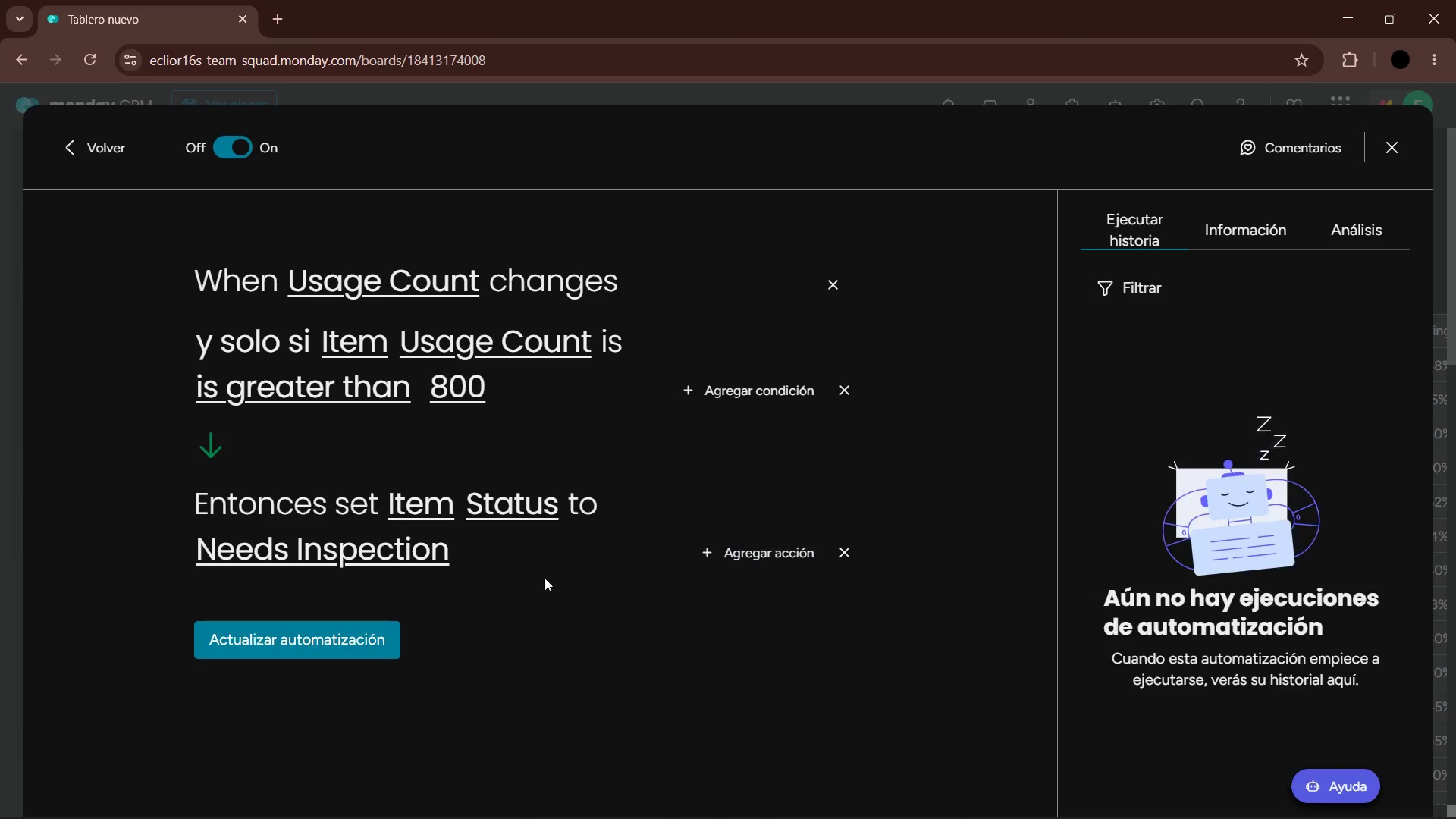 
left_click([777, 567])
 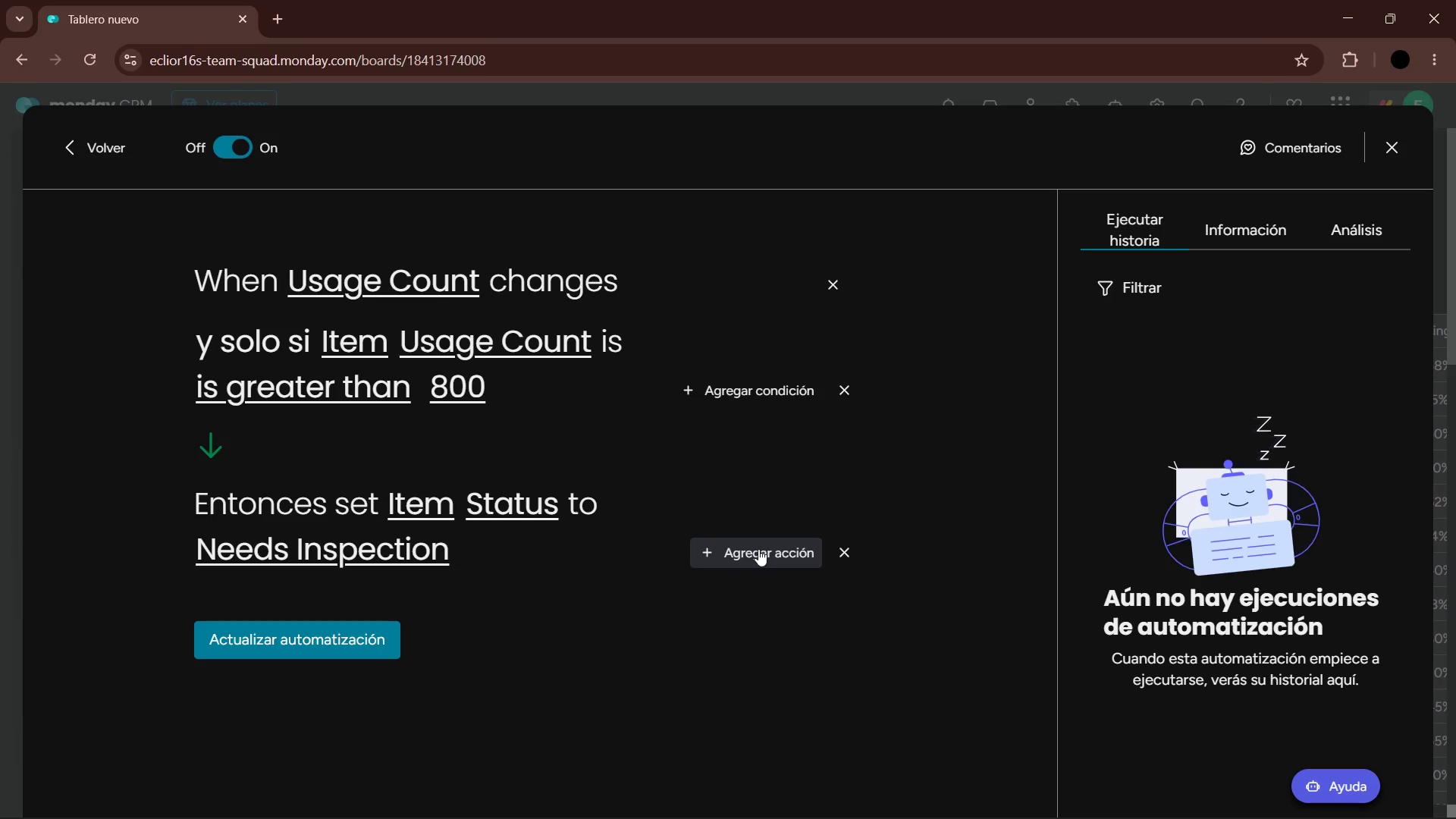 
left_click([751, 567])
 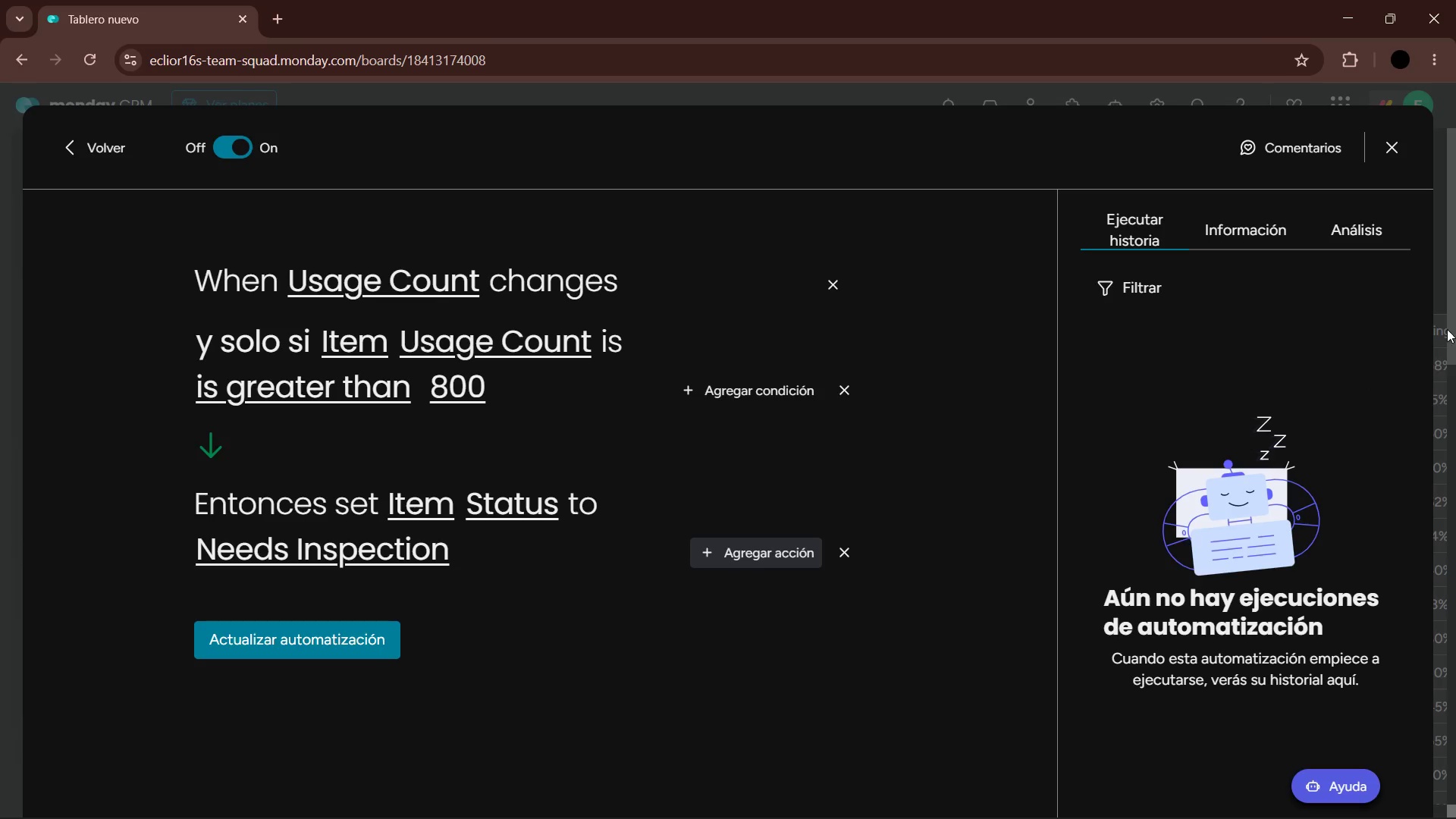 
scroll: coordinate [598, 629], scroll_direction: down, amount: 1.0
 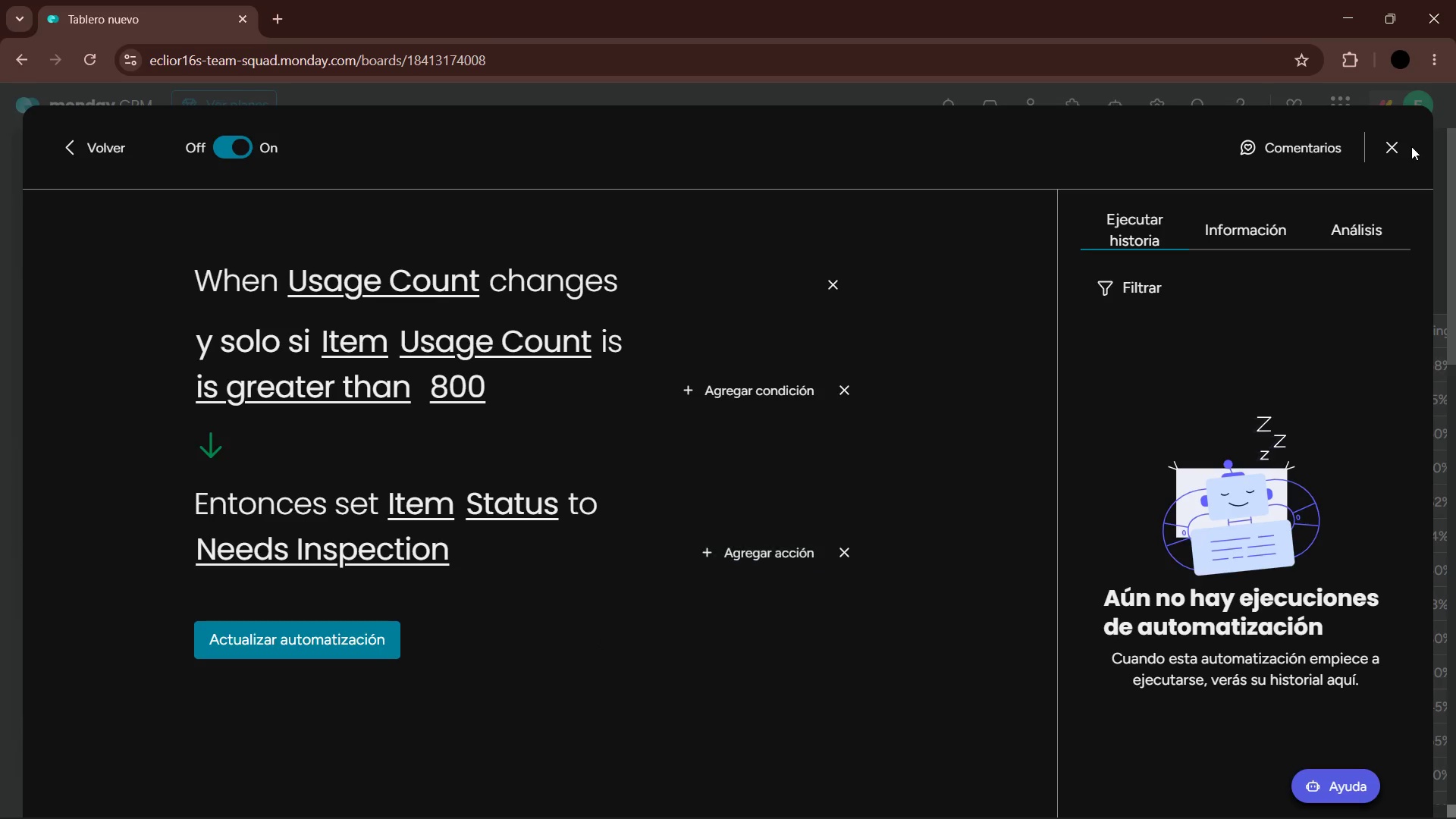 
double_click([1396, 148])
 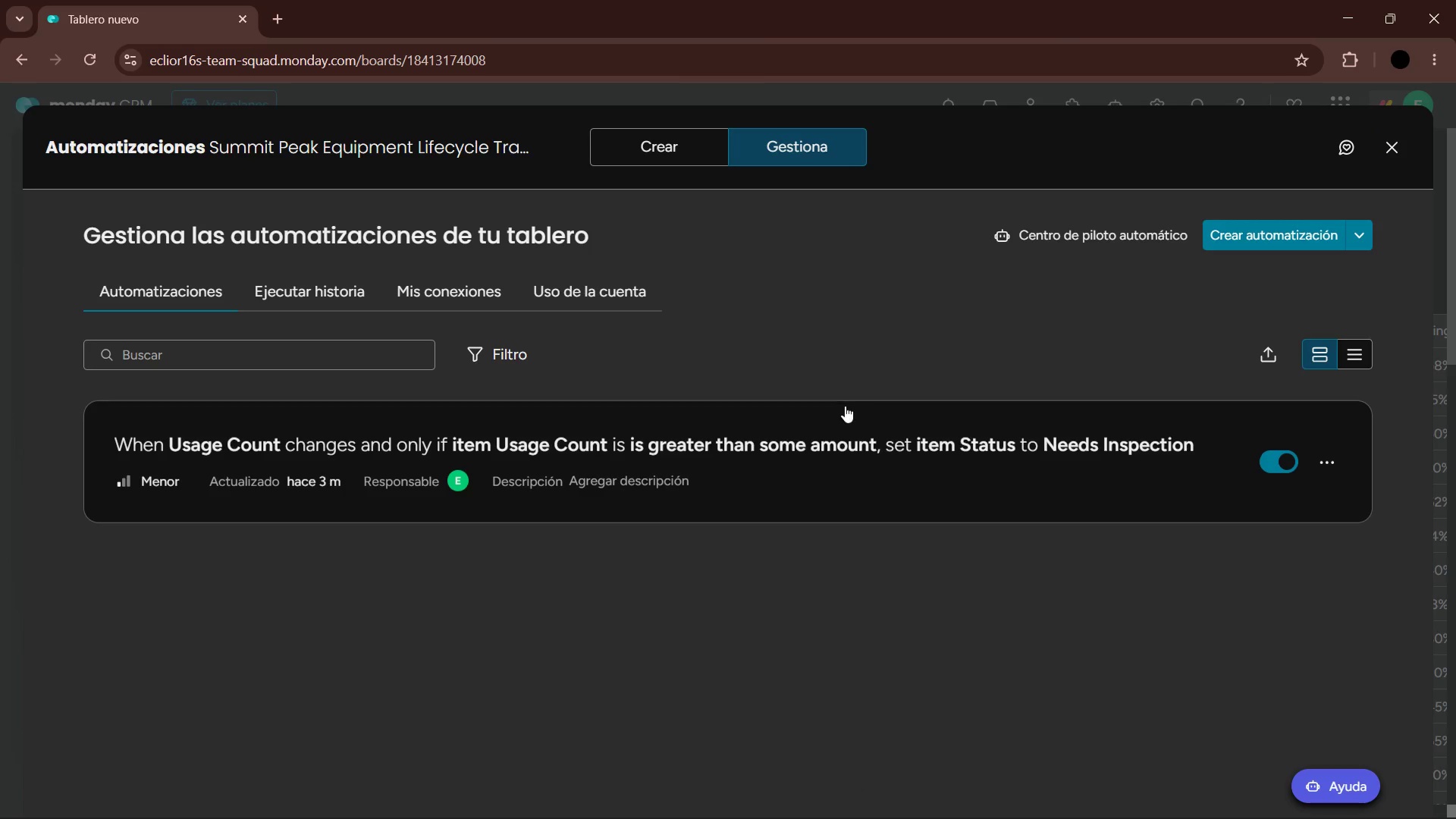 
left_click([836, 466])
 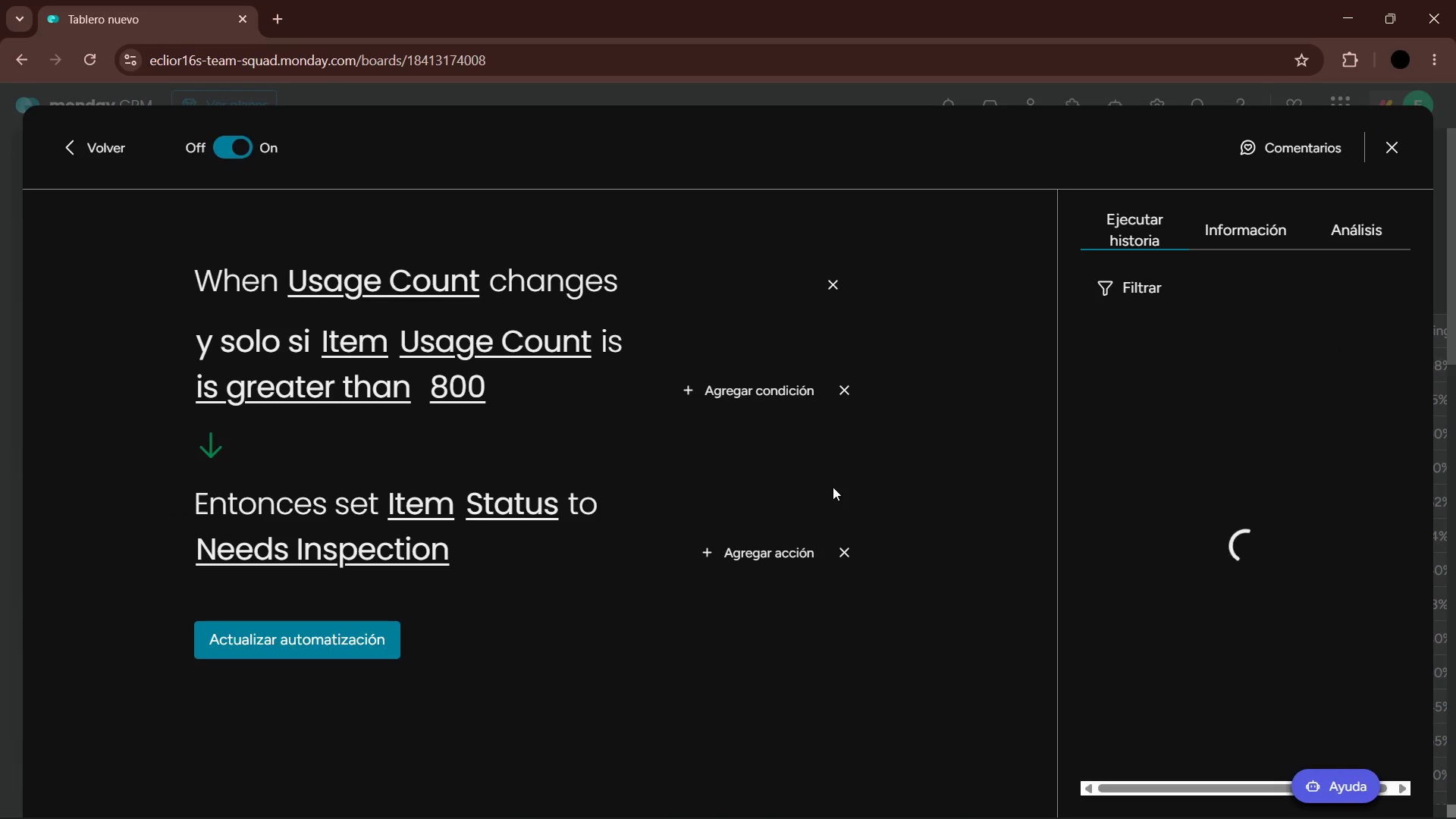 
left_click([763, 558])
 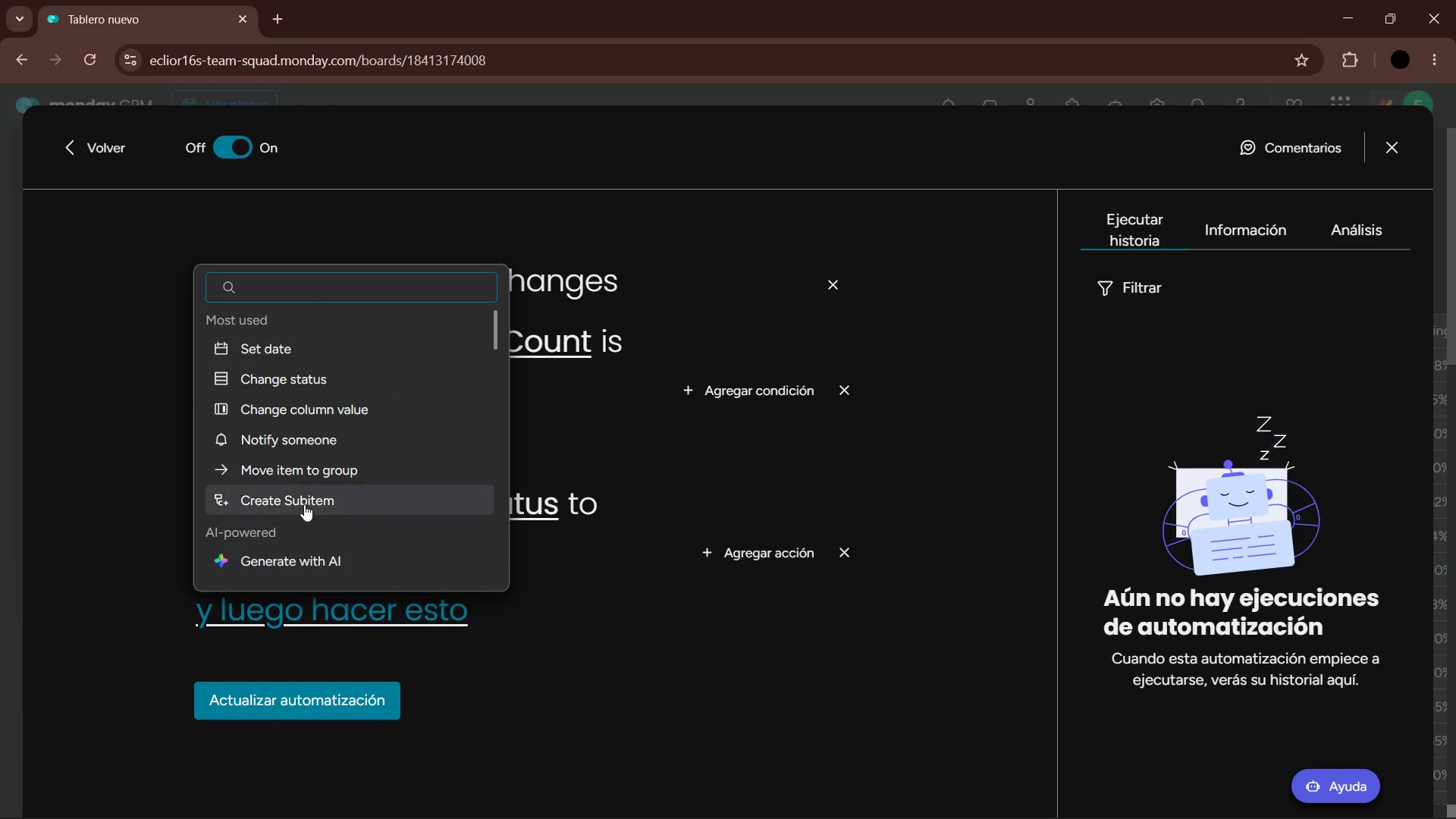 
left_click([303, 438])
 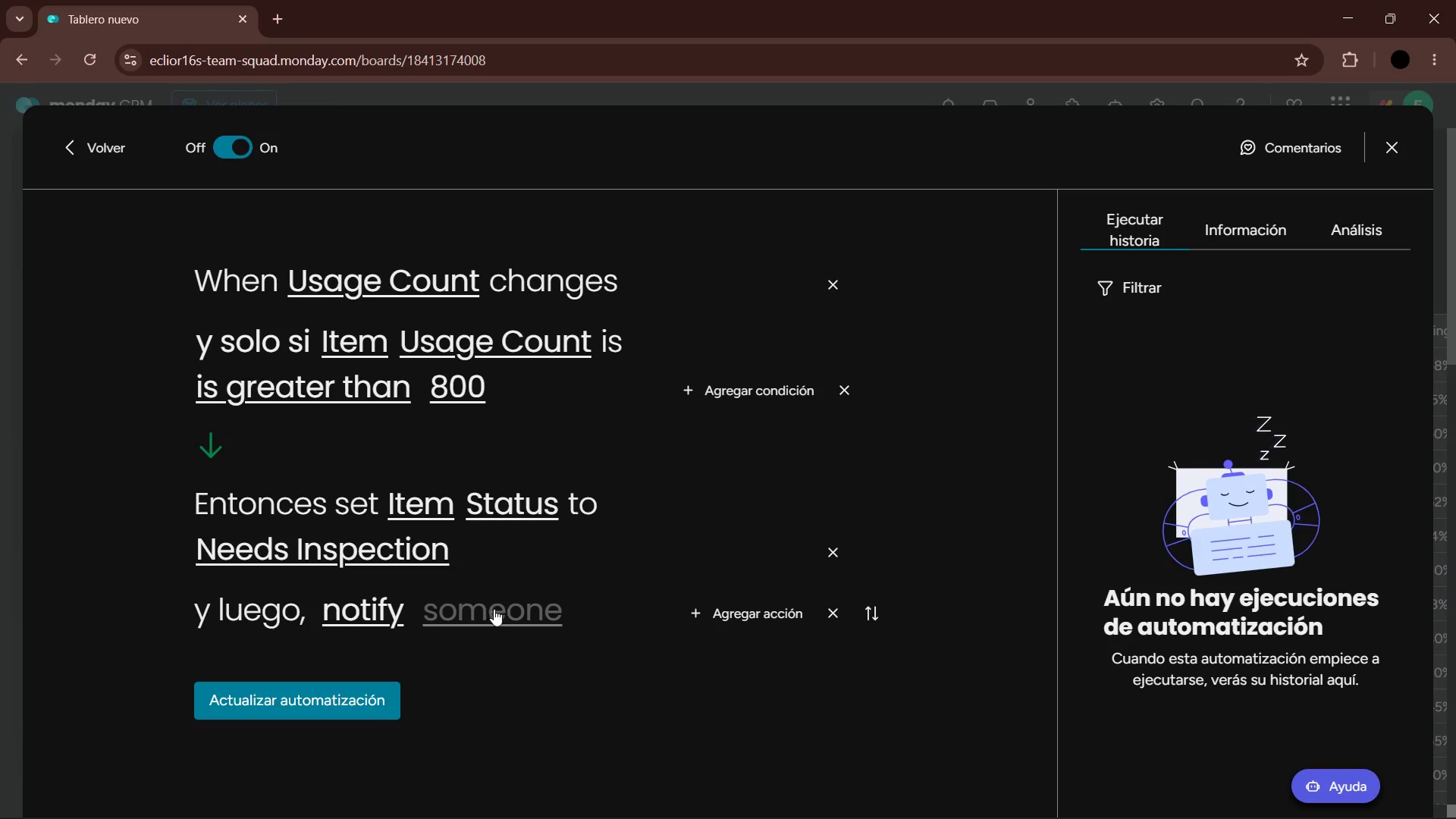 
left_click([494, 609])
 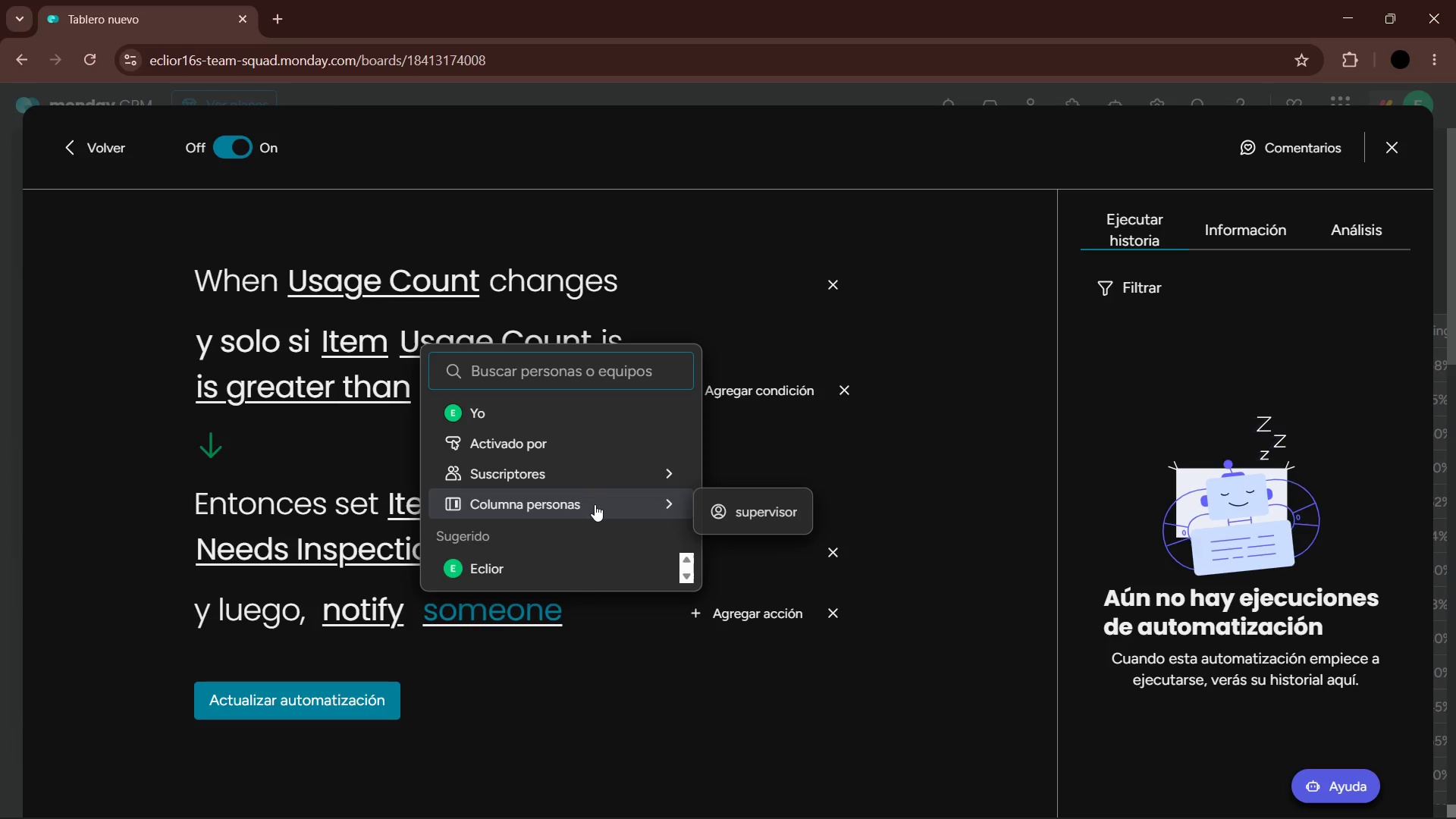 
left_click([761, 511])
 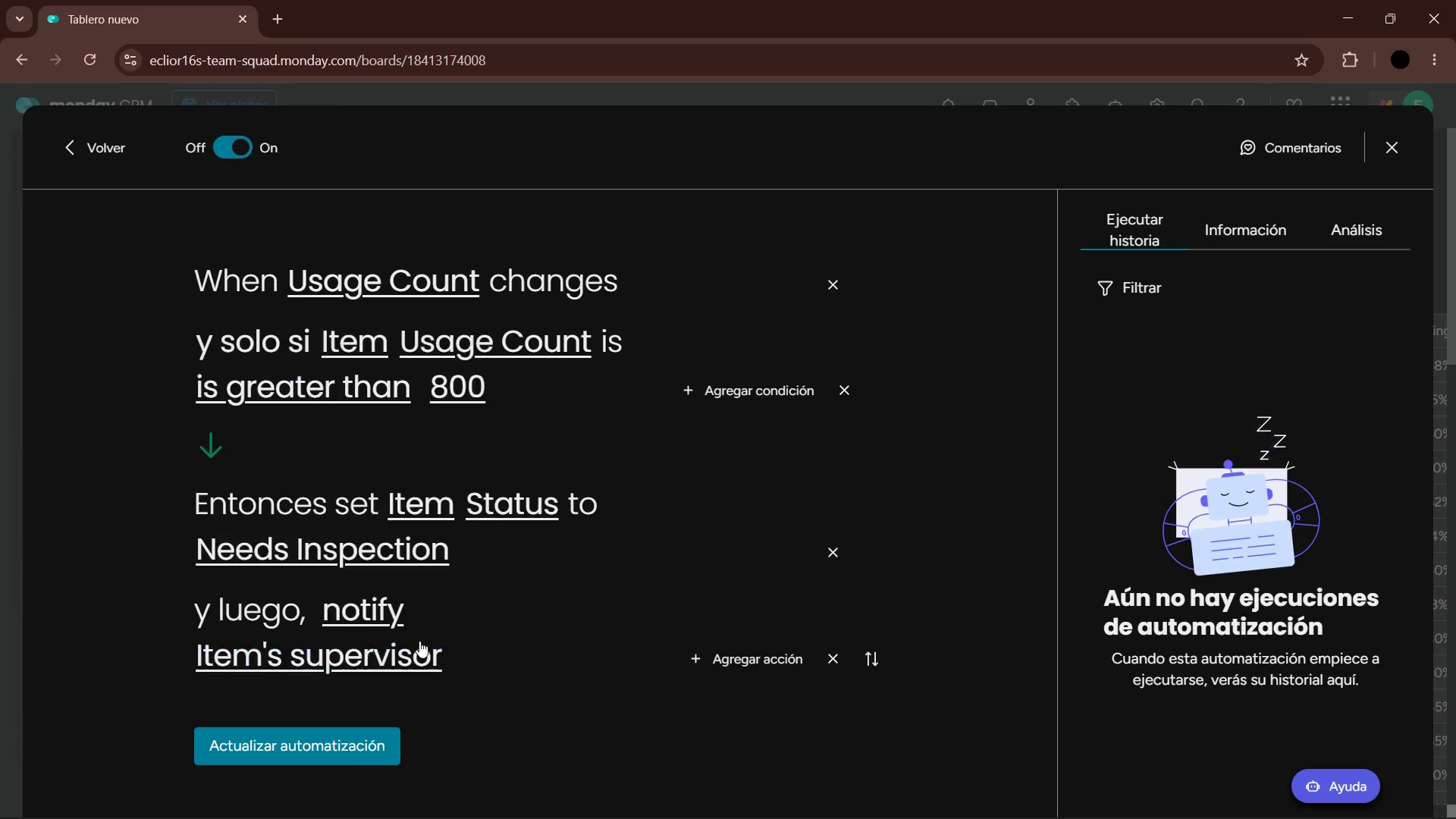 
double_click([391, 622])
 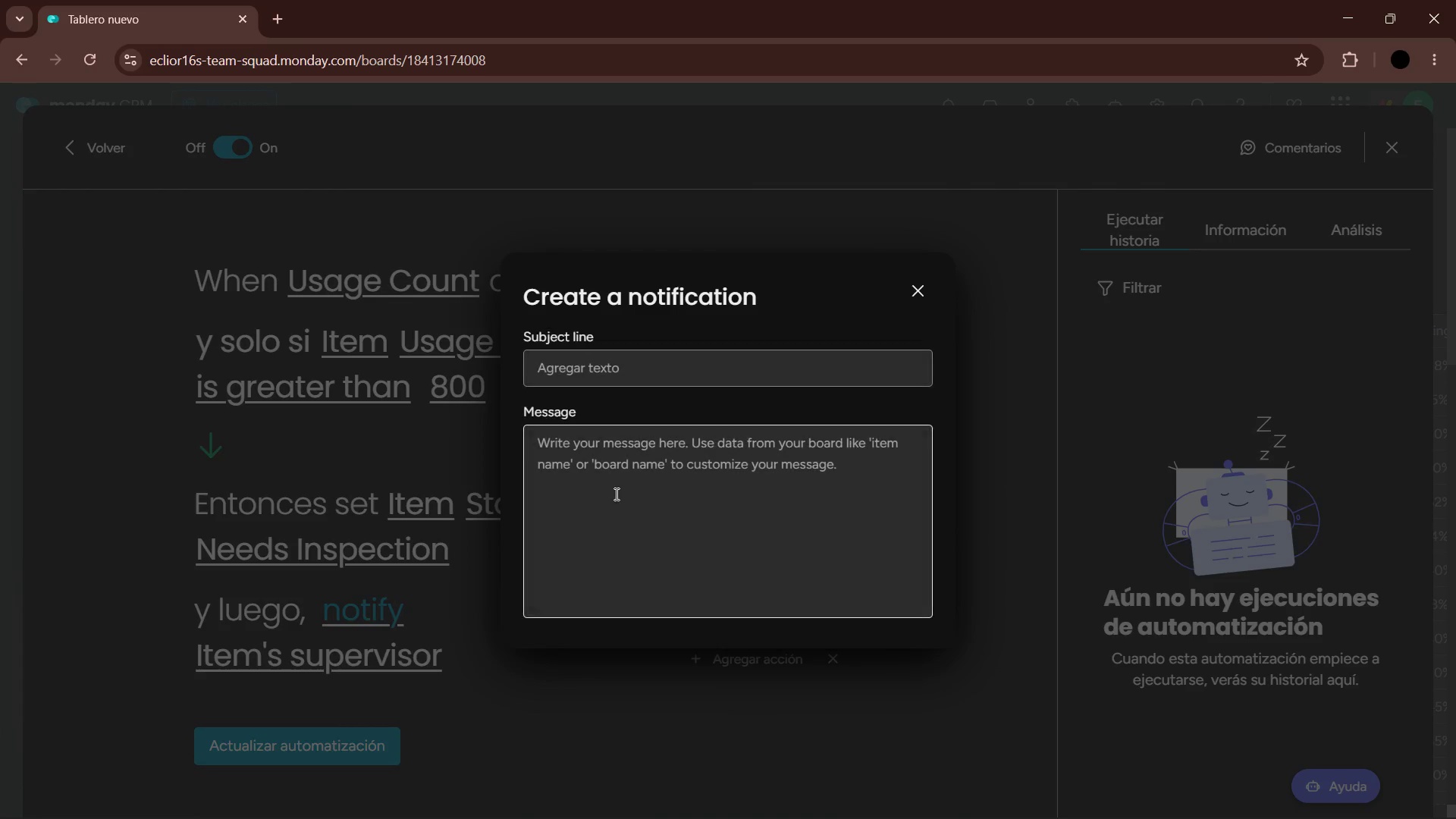 
left_click([615, 494])
 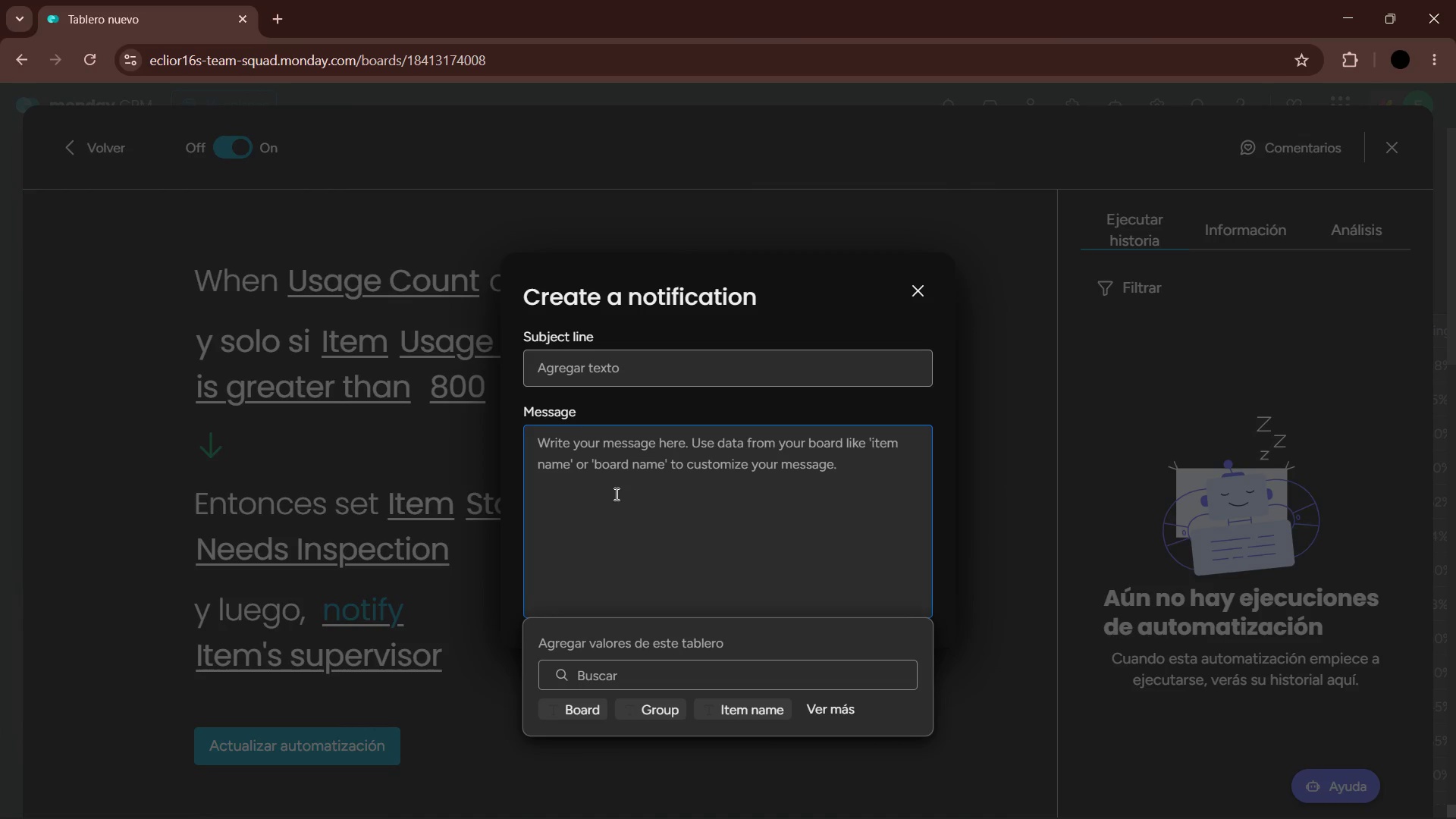 
wait(8.23)
 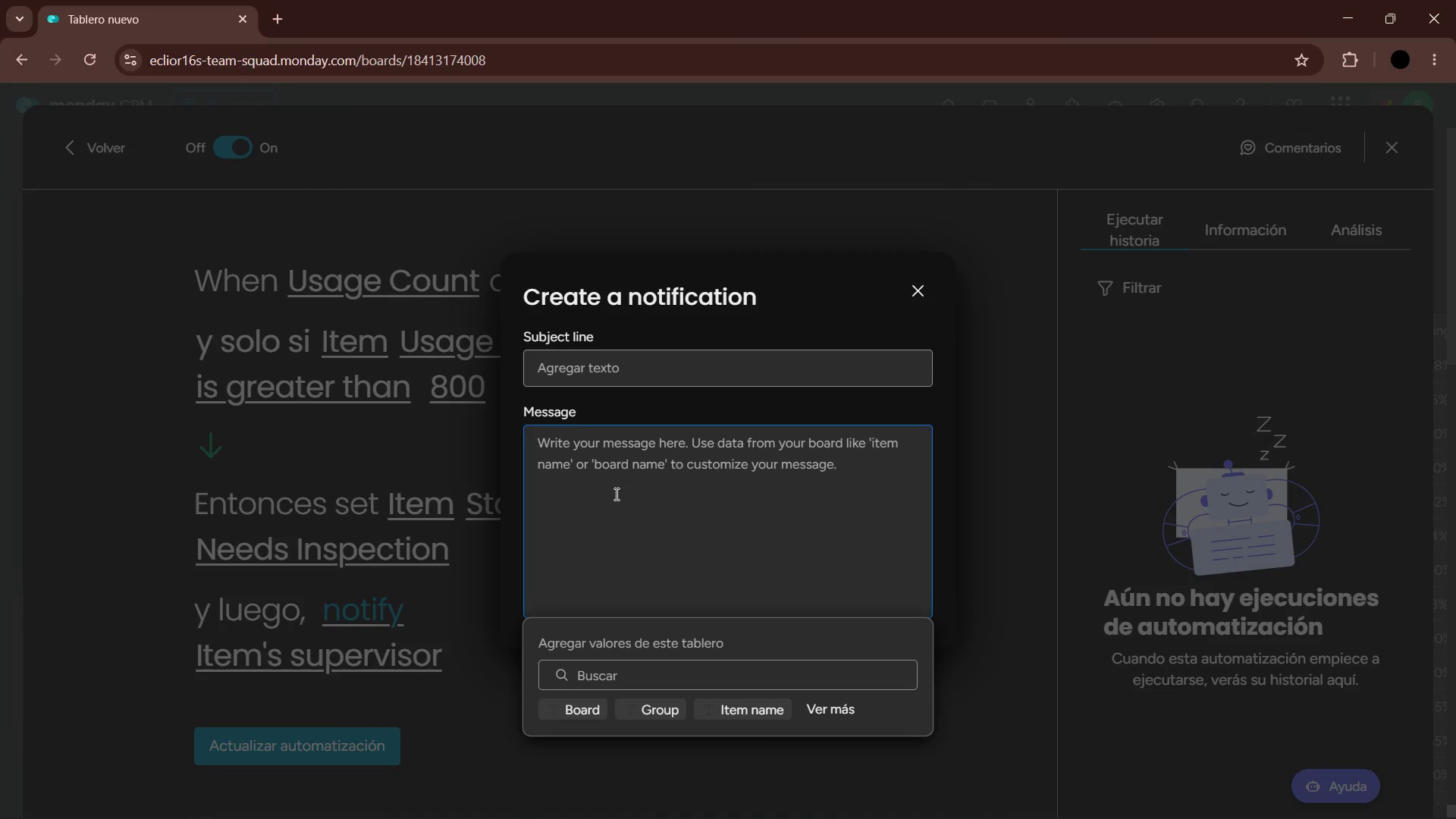 
type(High Usage Alert> )
 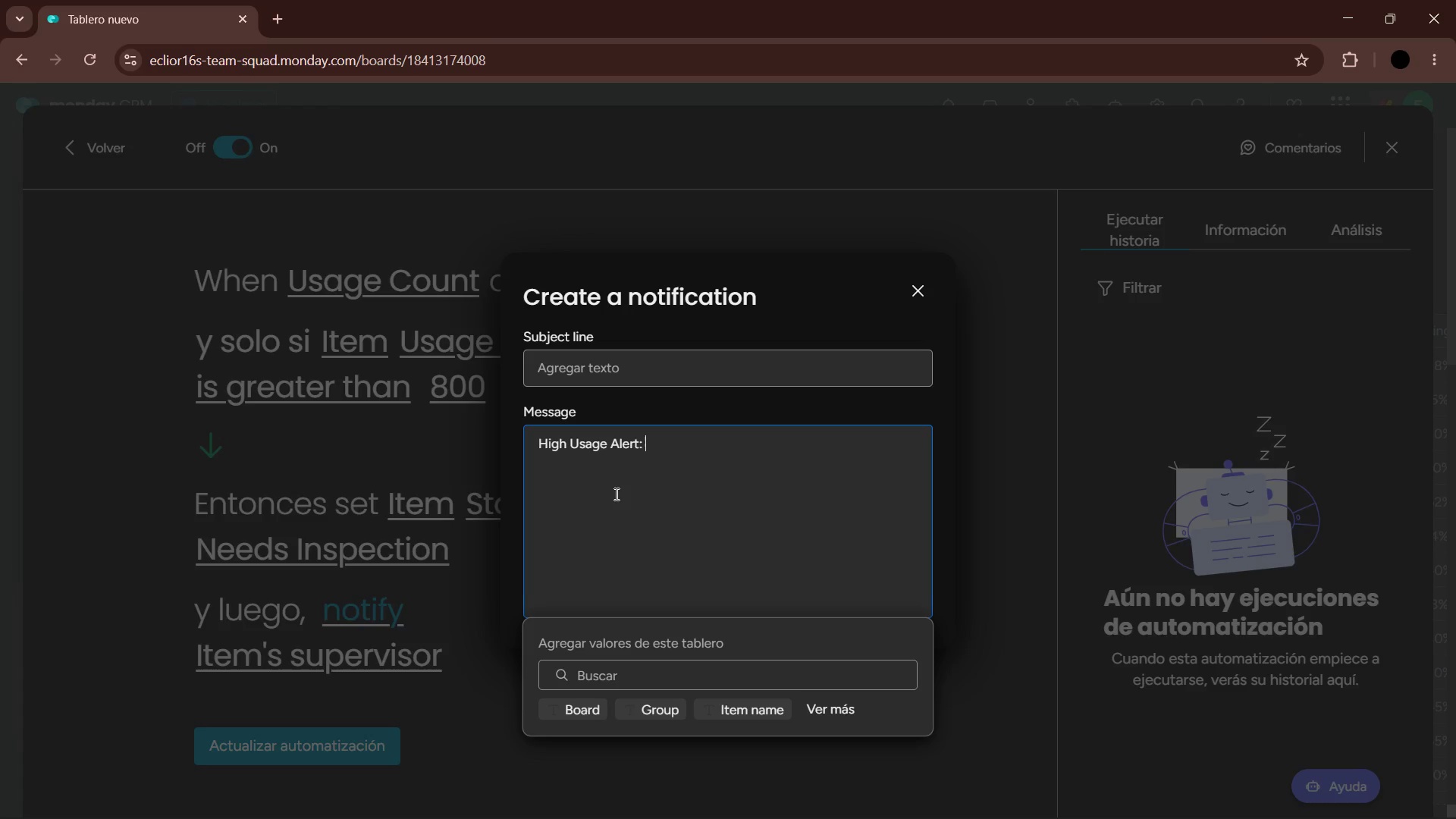 
left_click([814, 711])
 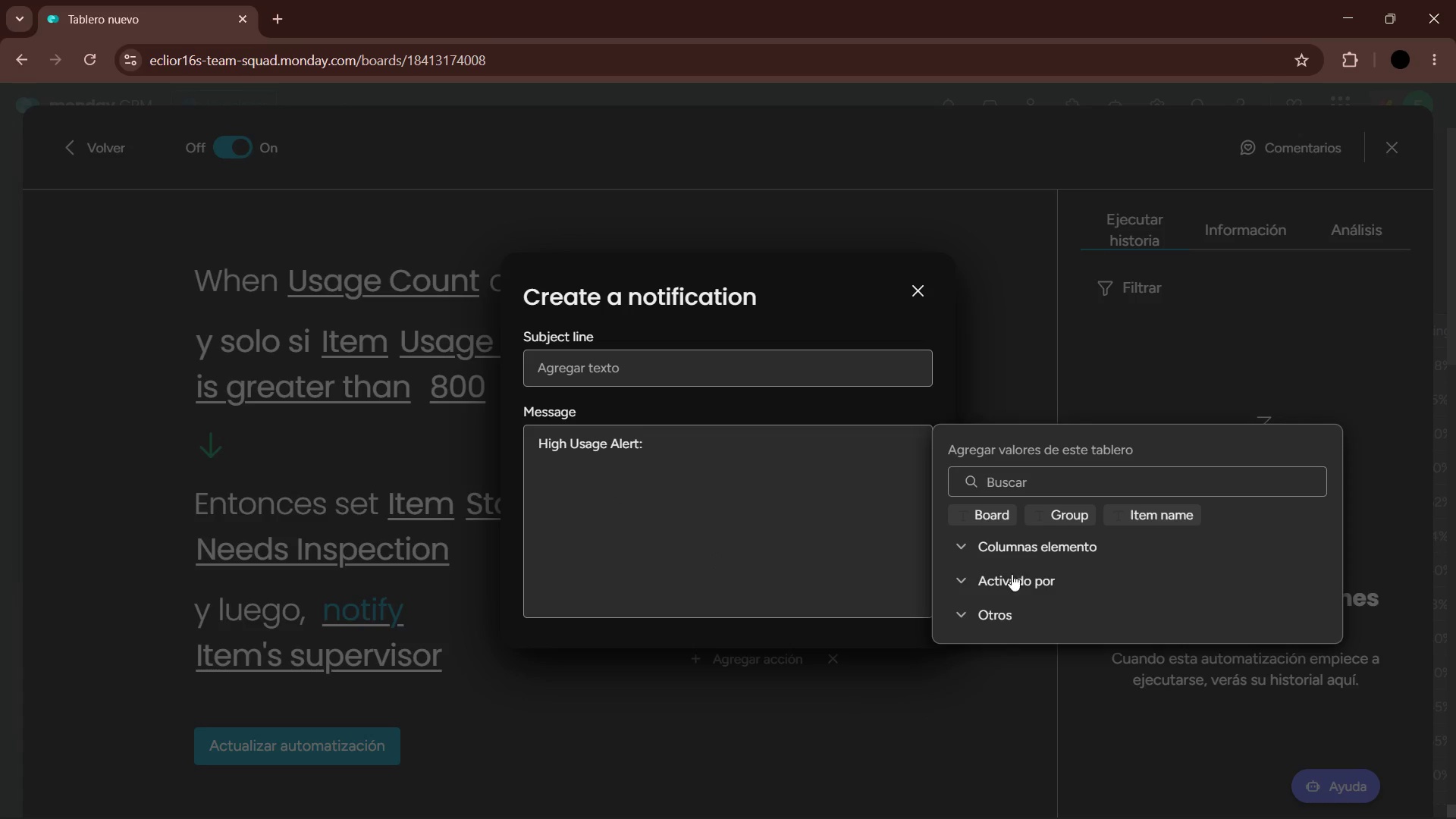 
left_click([1028, 551])
 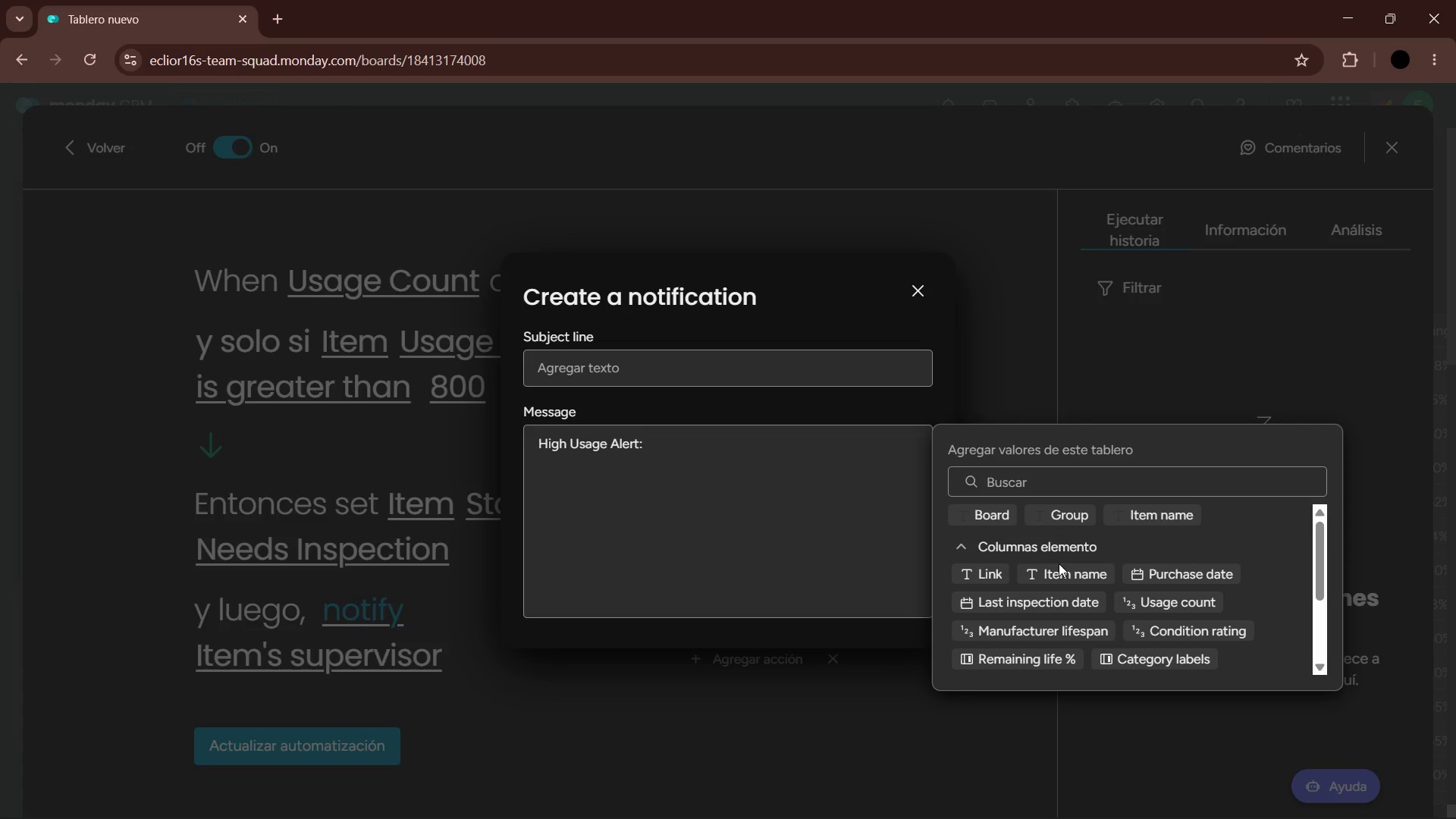 
left_click([1074, 576])
 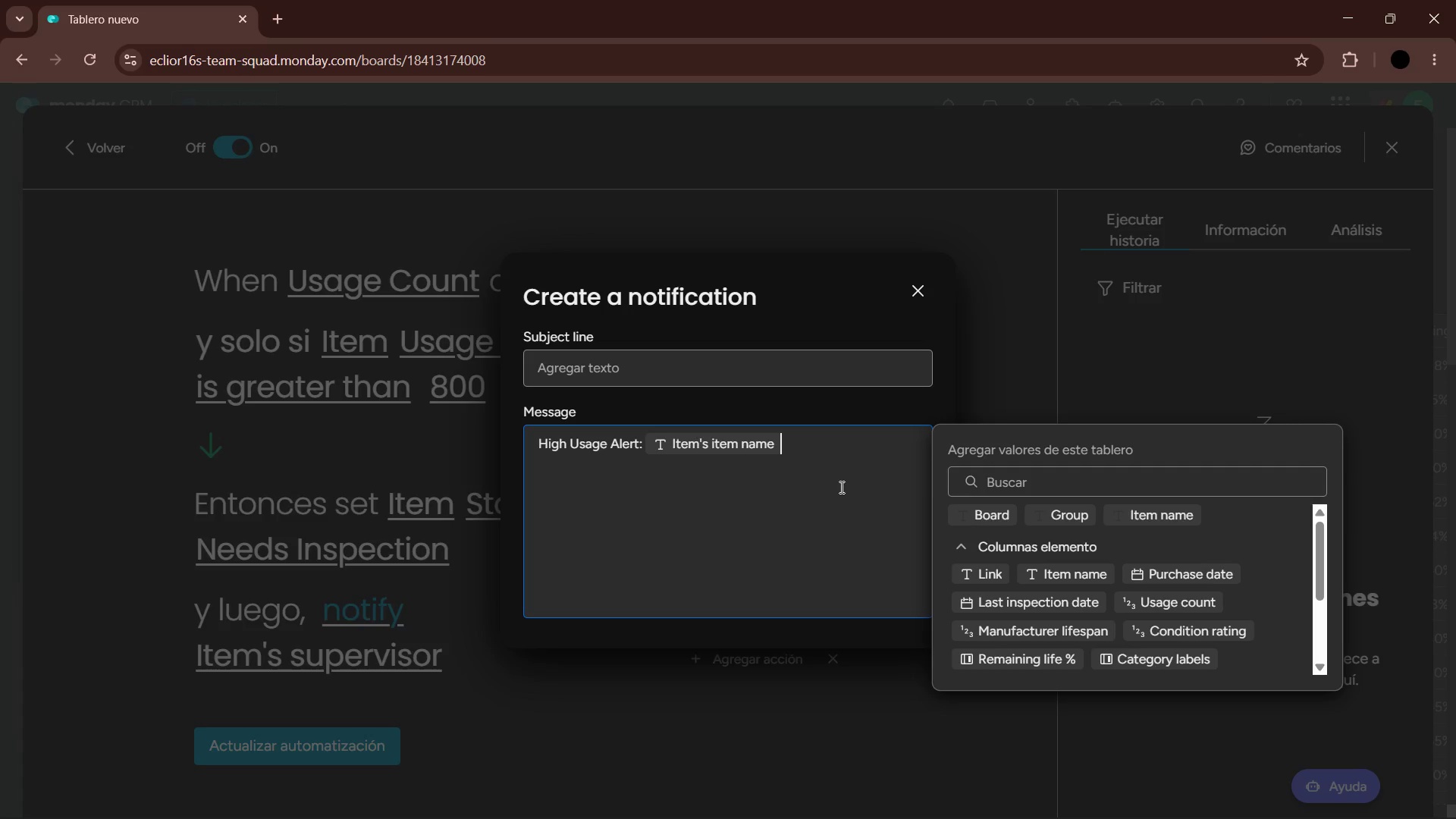 
wait(9.59)
 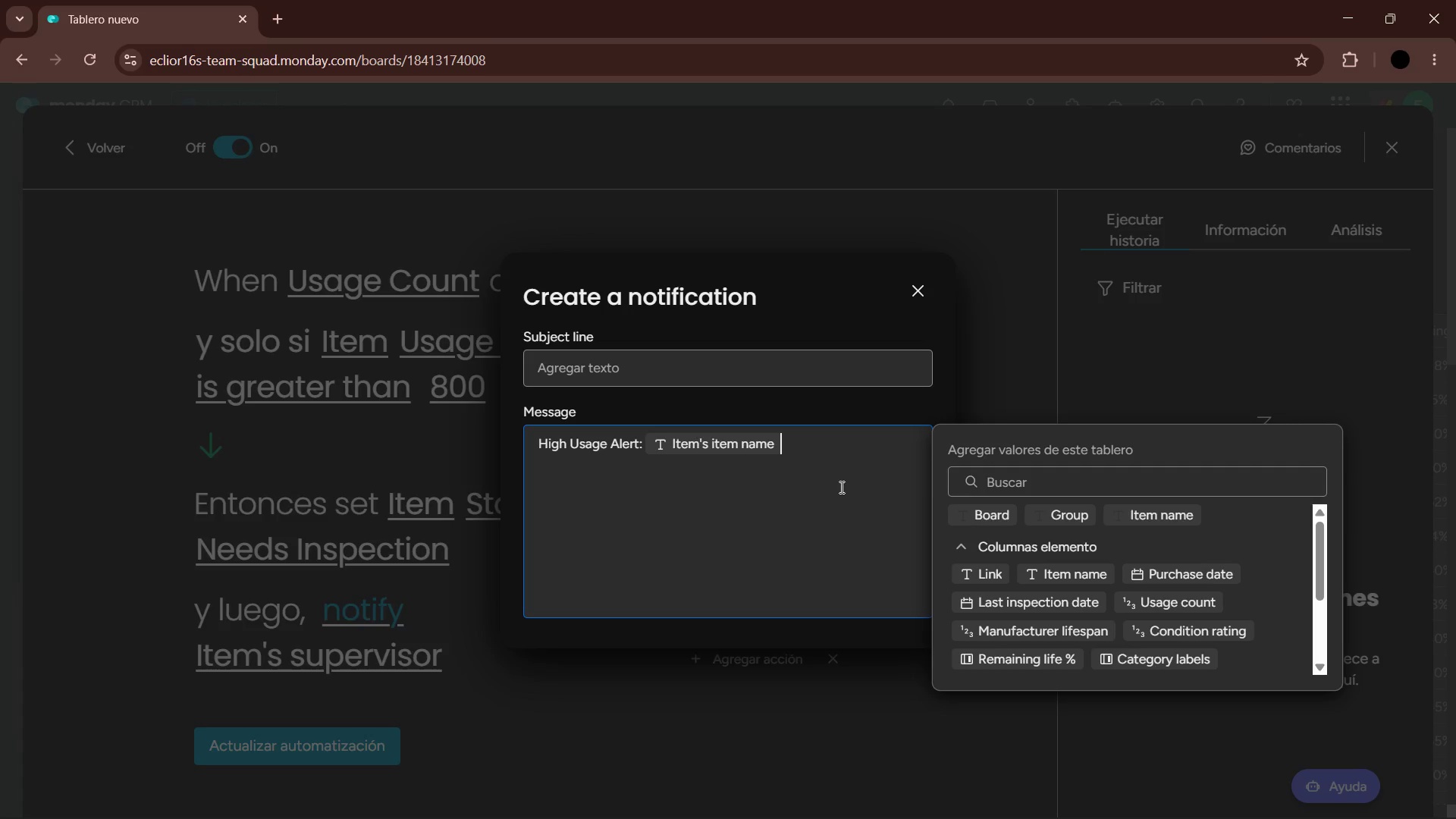 
type( *ID> )
 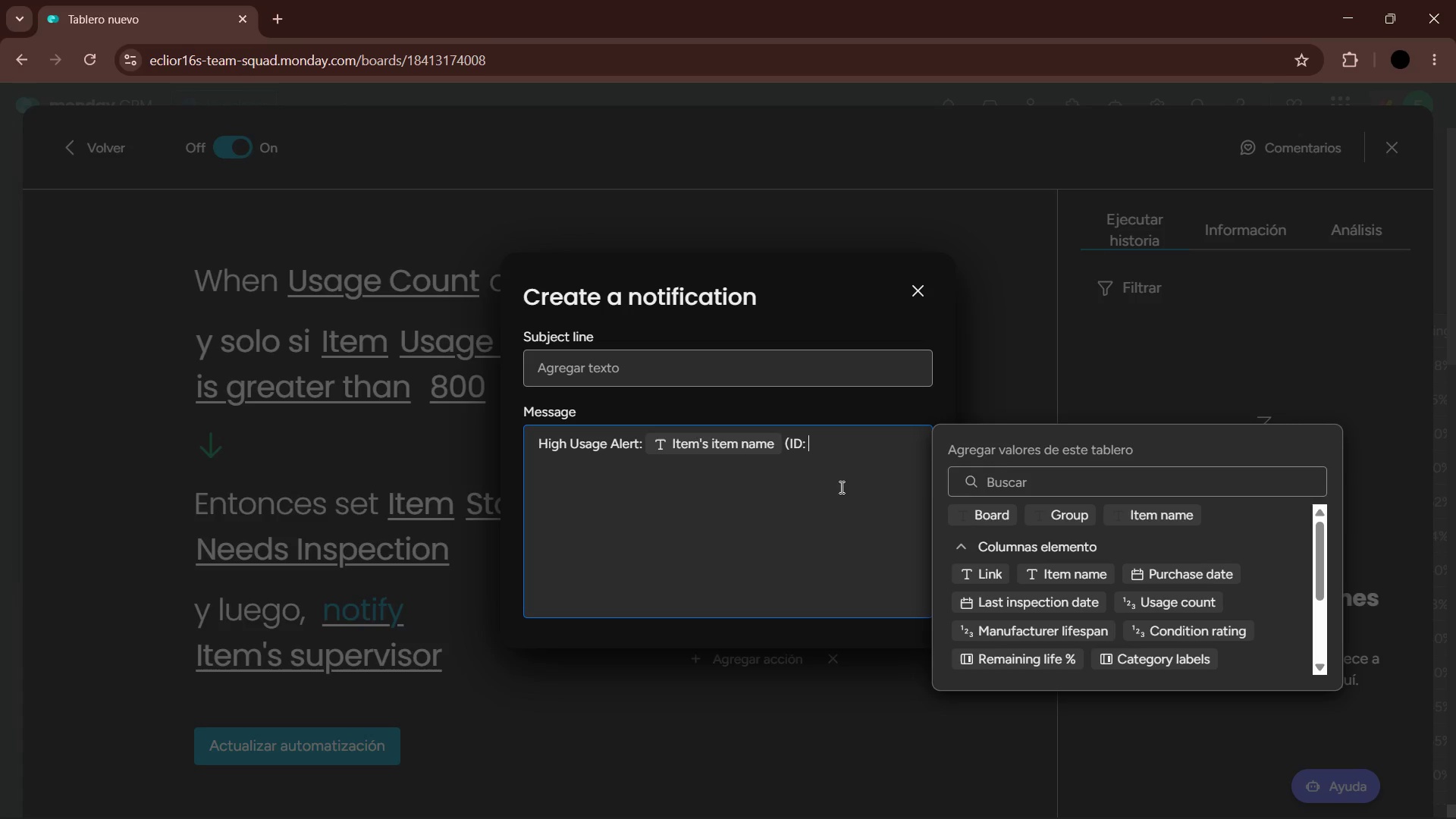 
left_click([1154, 521])
 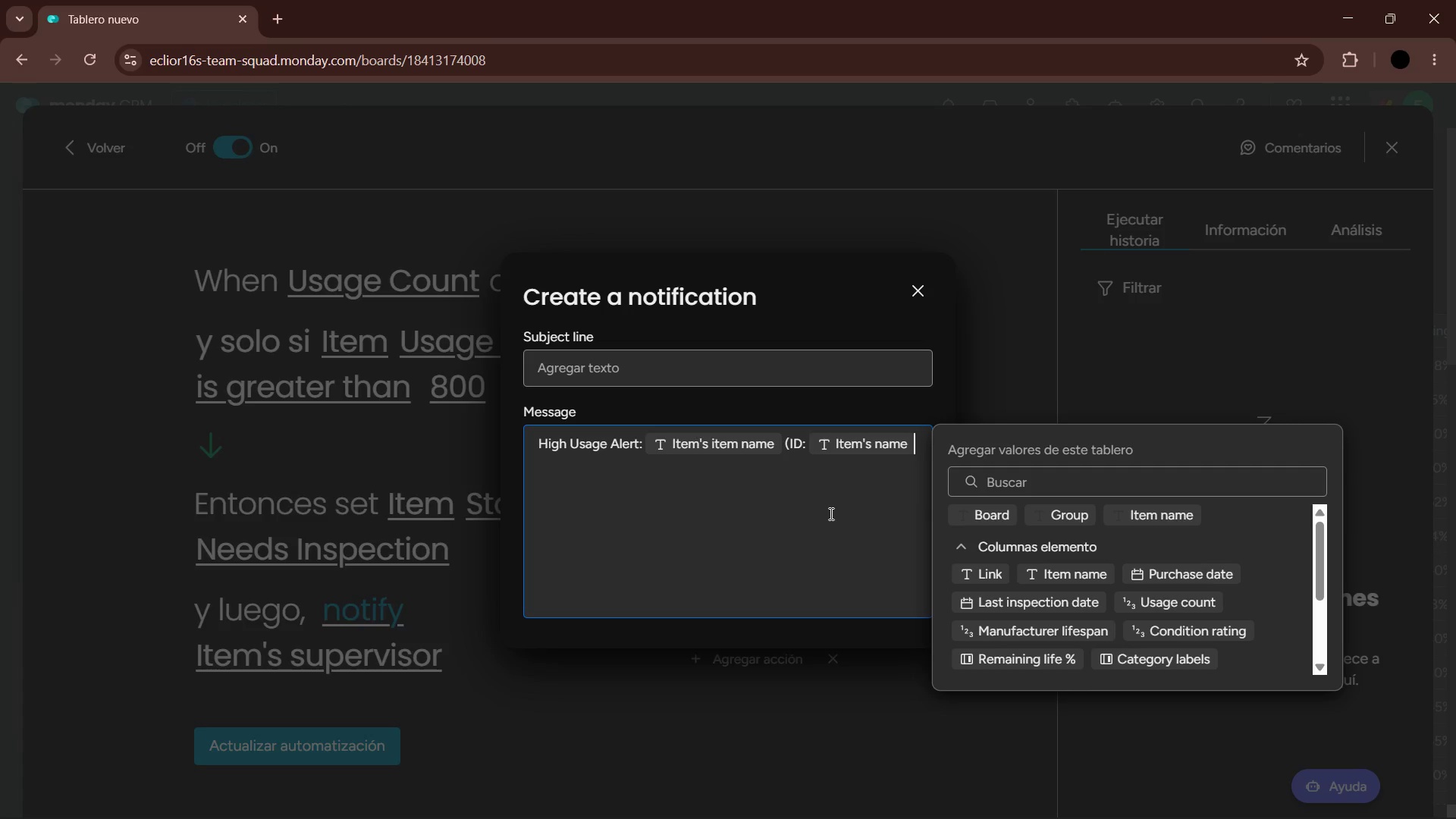 
key(Shift+9)
 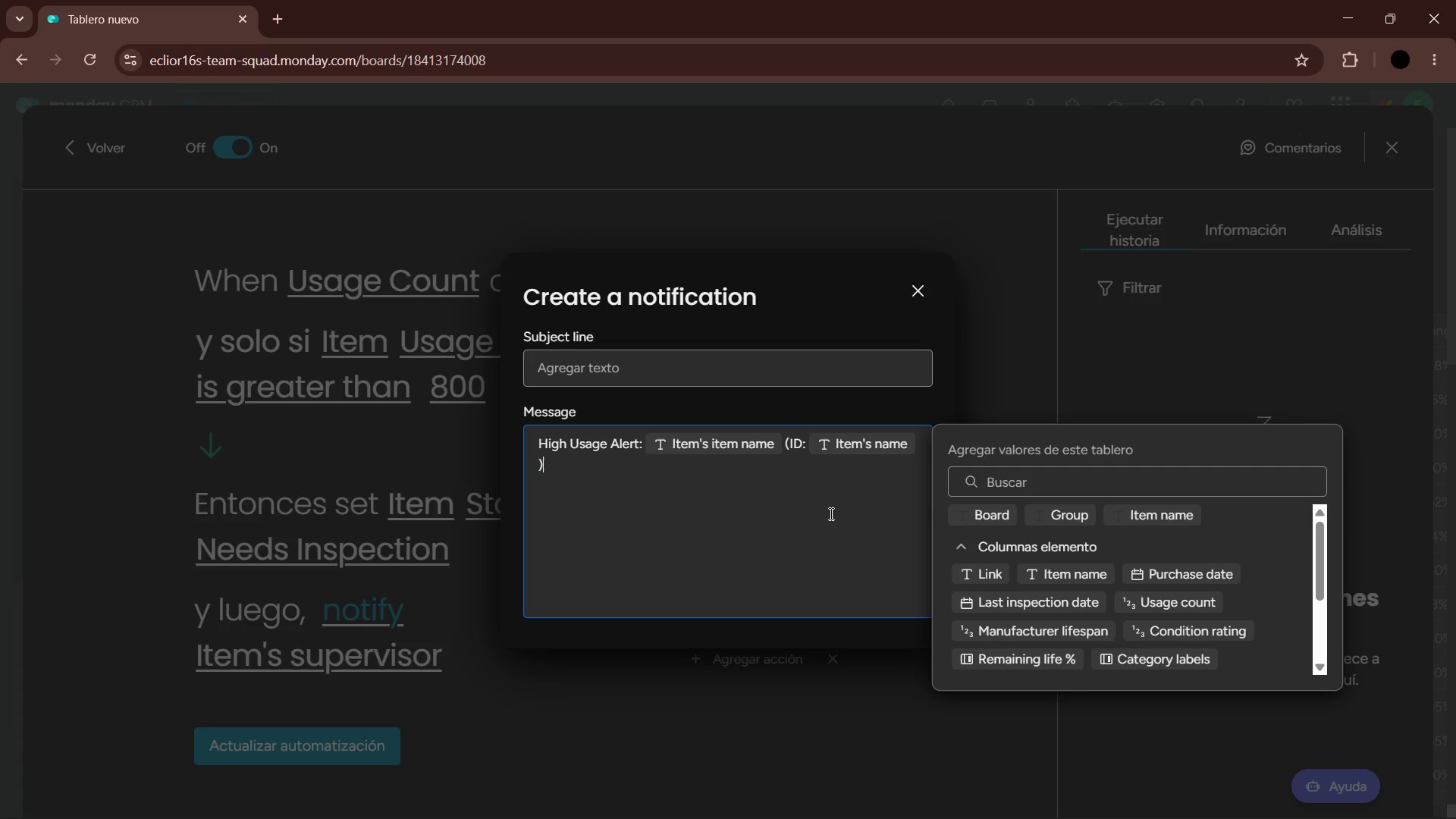 
type( HAS)
key(Backspace)
key(Backspace)
key(Backspace)
type(g)
key(Backspace)
type(has reached)
 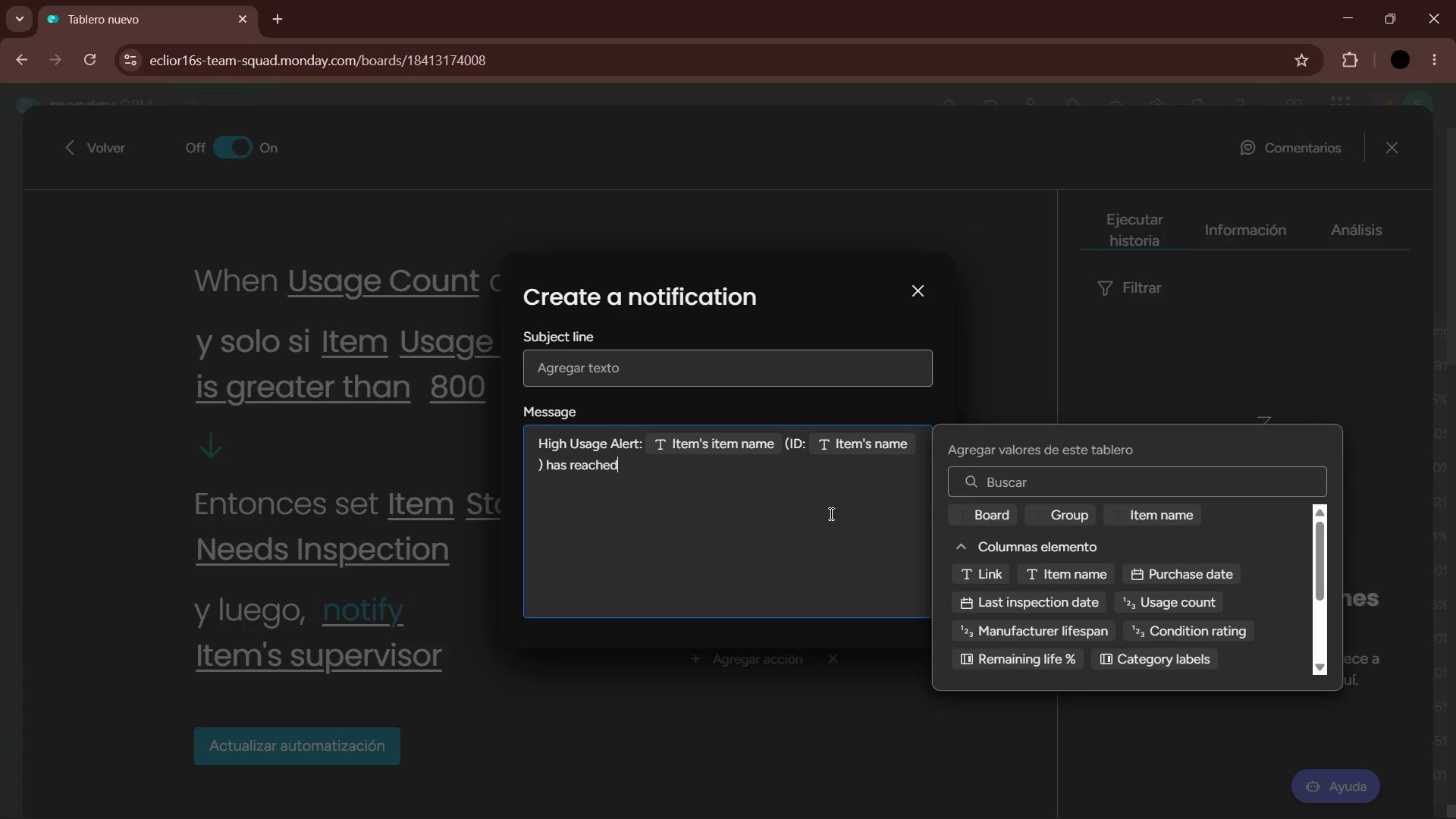 
key(Space)
 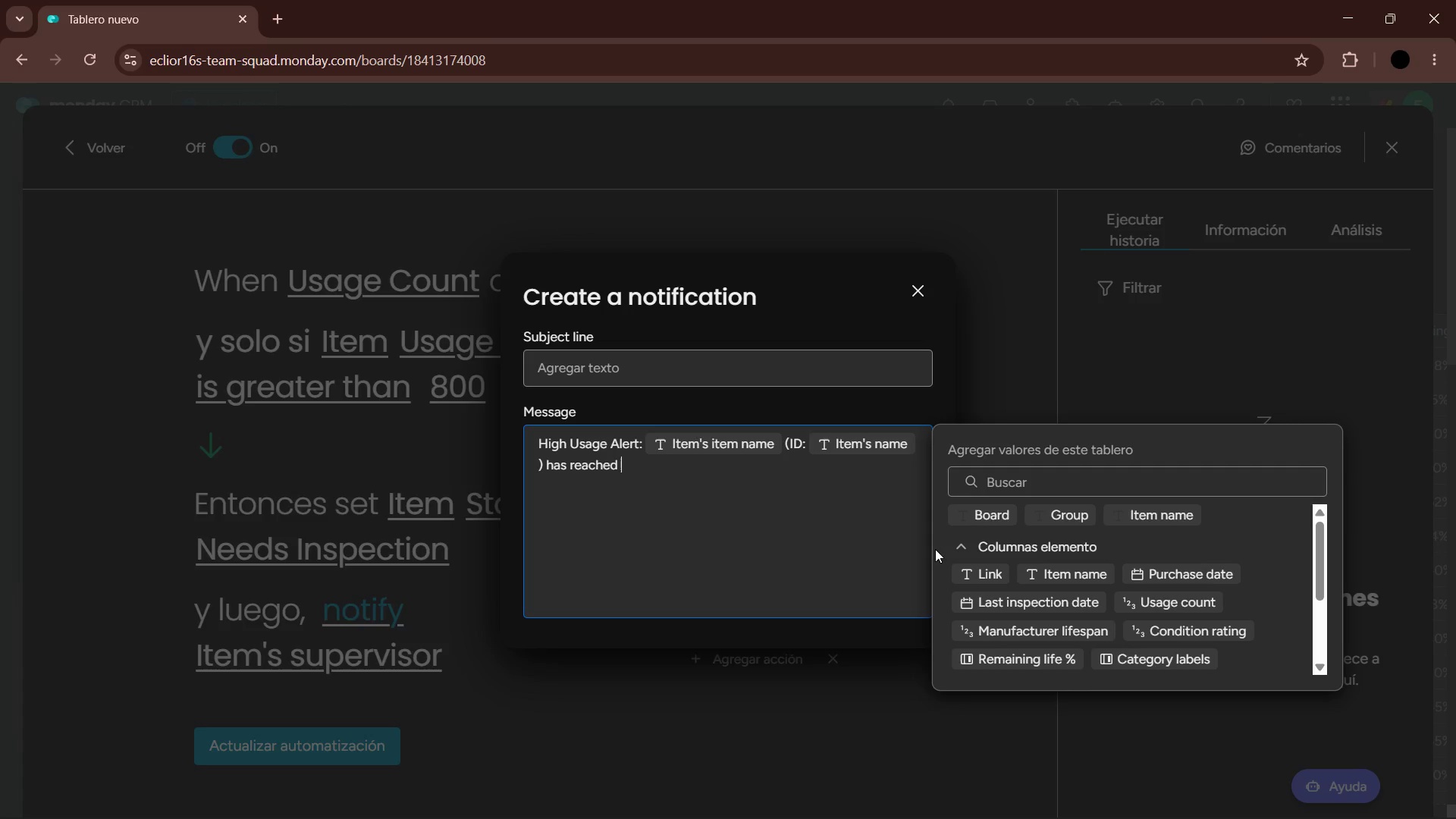 
wait(99.75)
 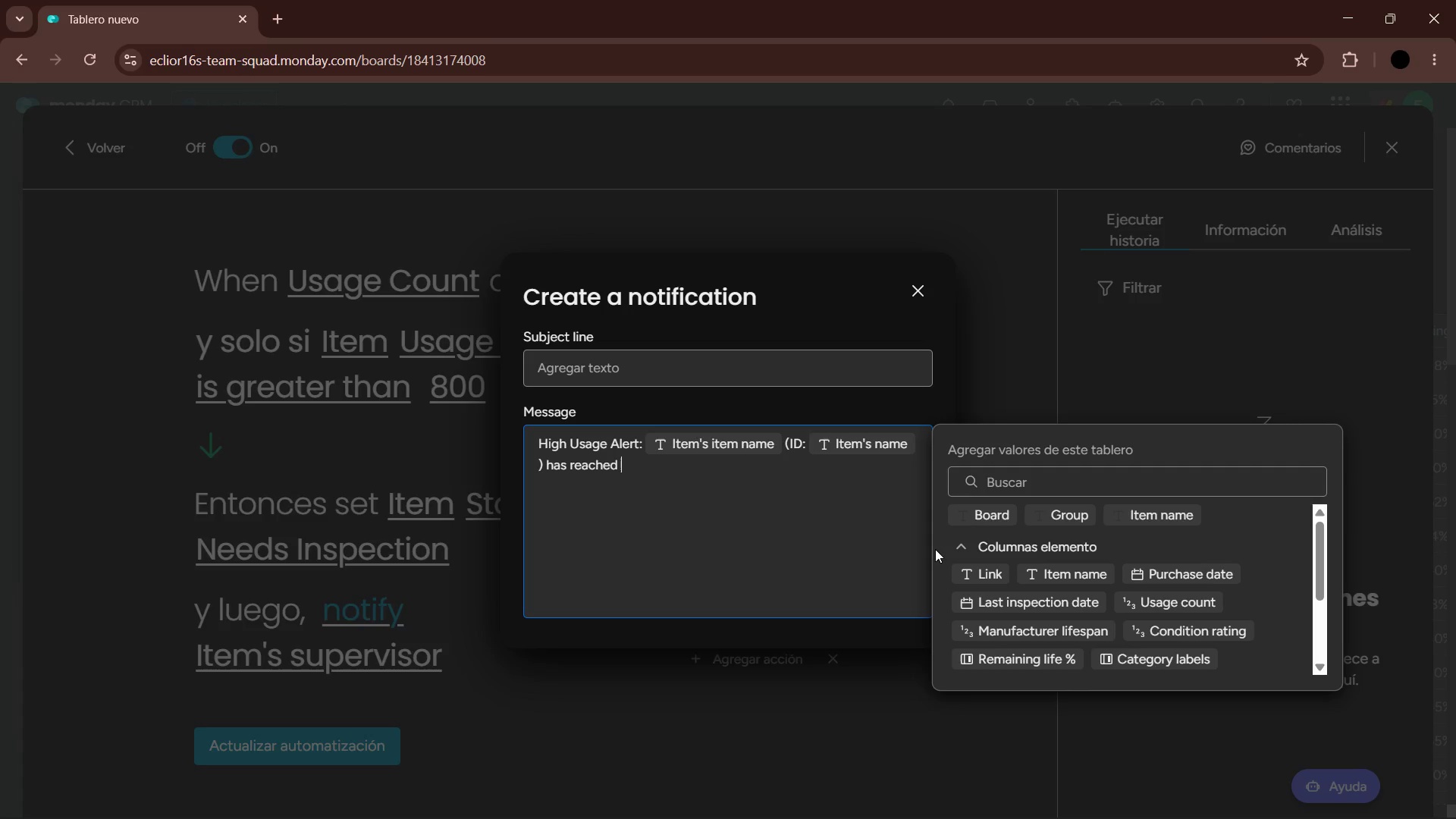 
left_click([1169, 604])
 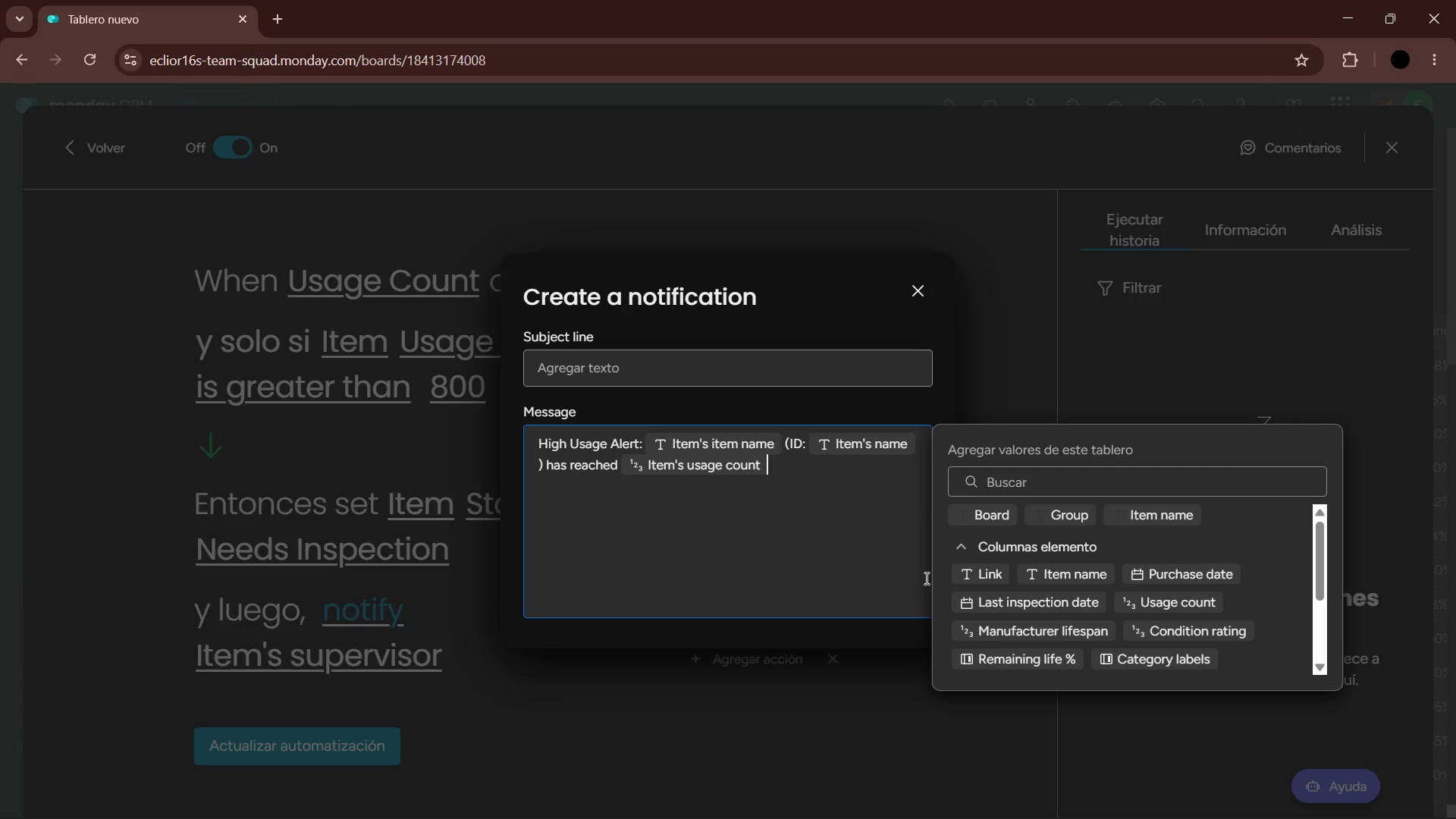 
wait(6.05)
 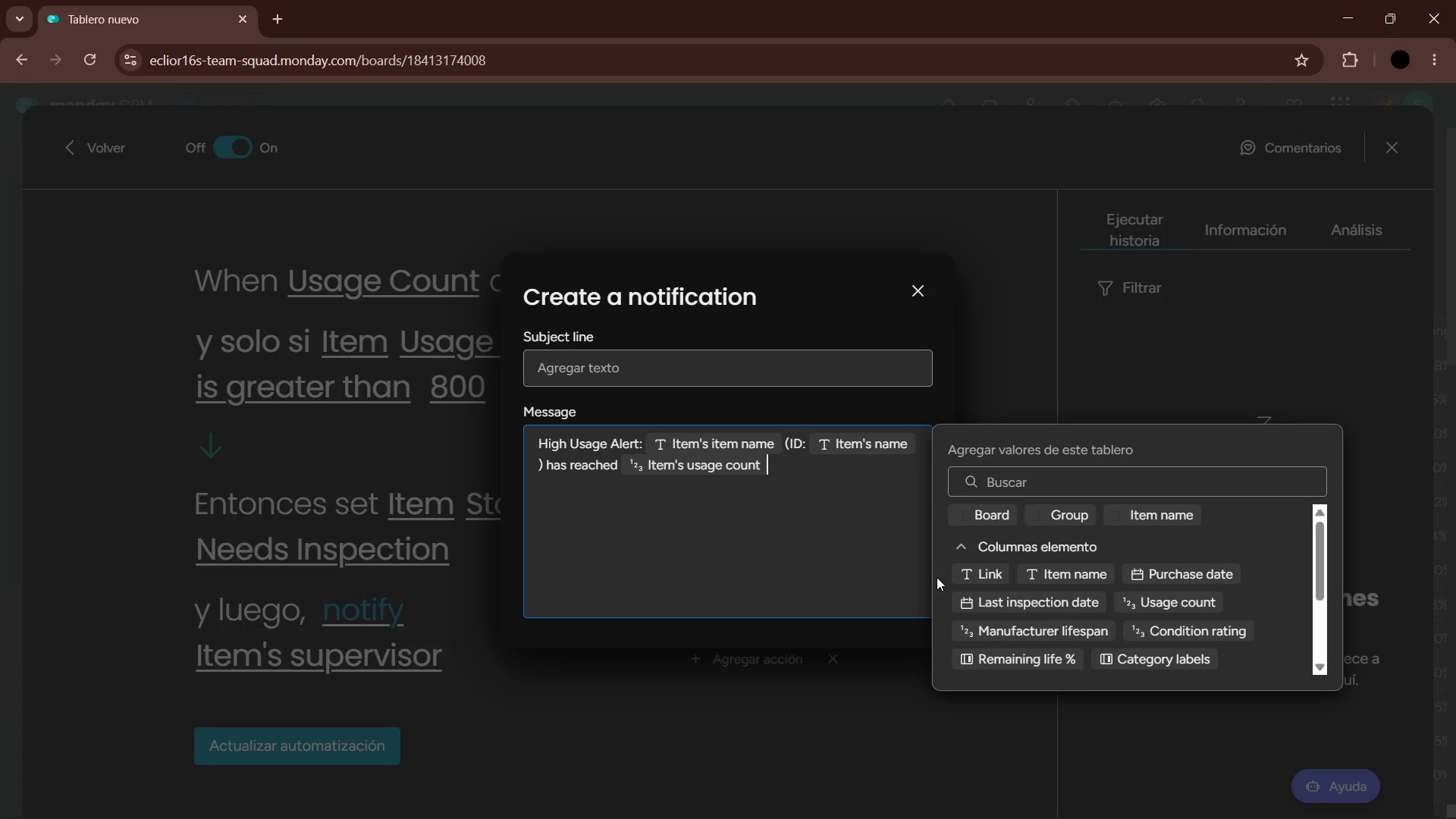 
type( sessions. )
 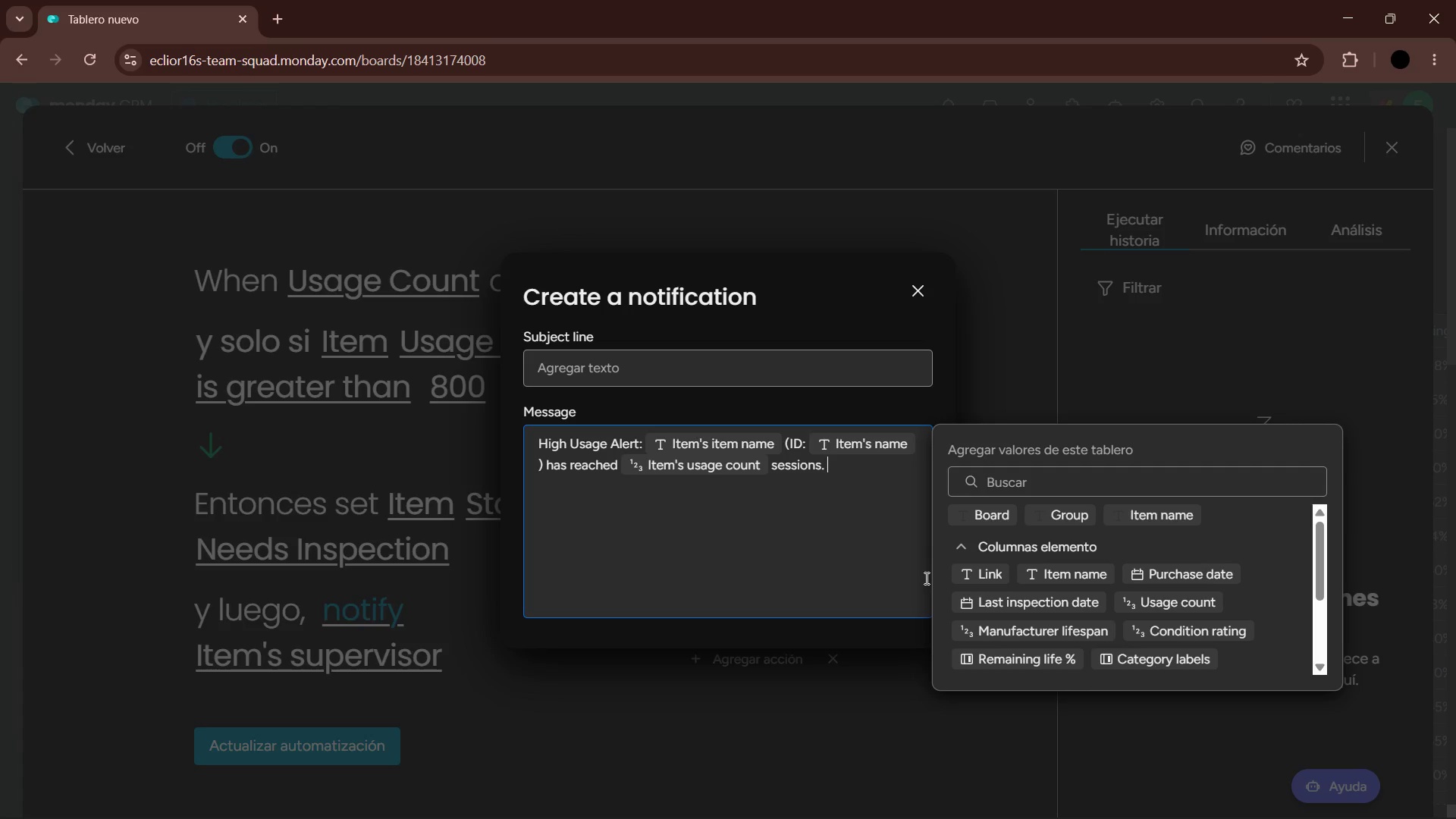 
type(This exceeds the safety threshold. )
 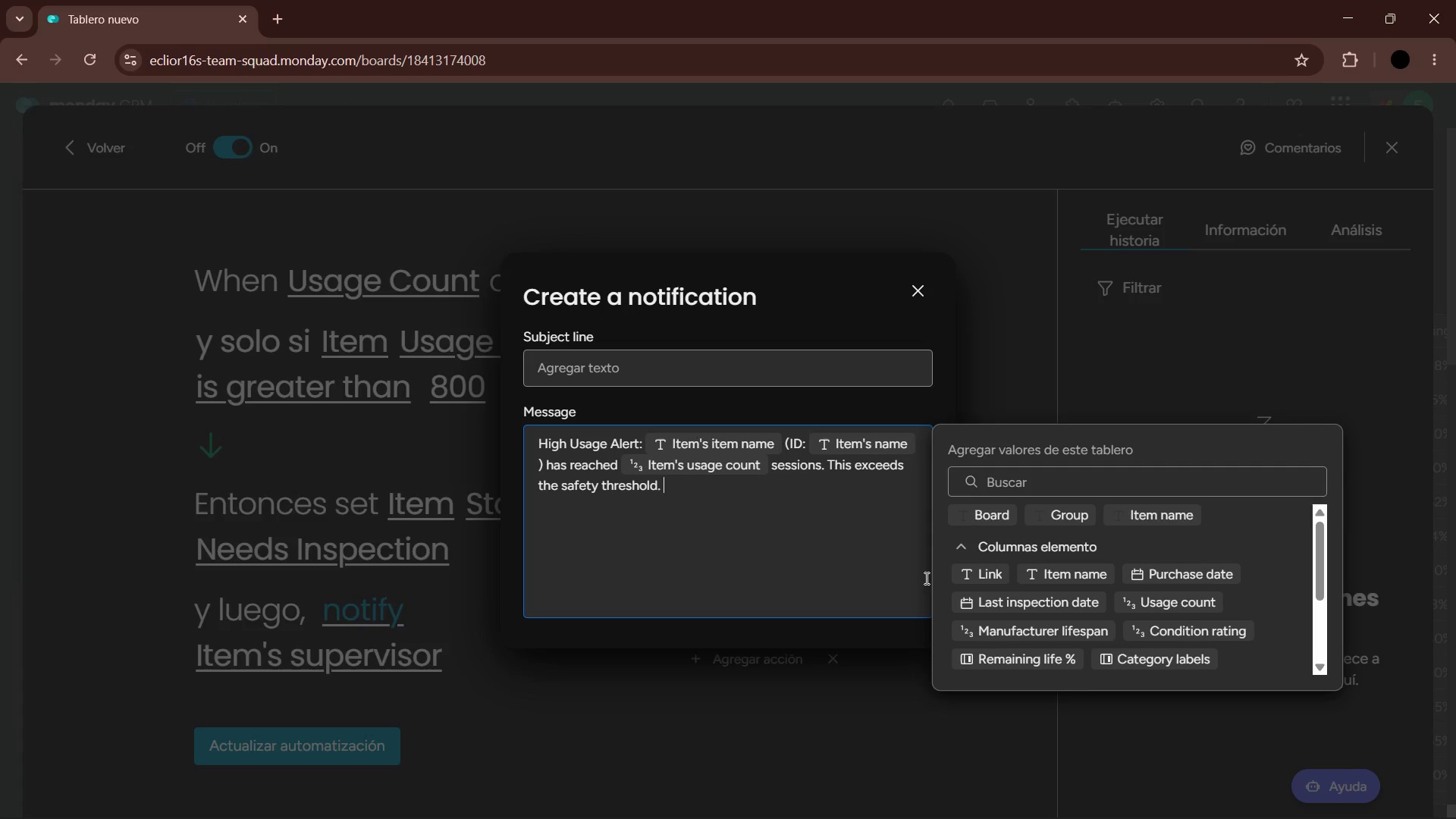 
key(Enter)
 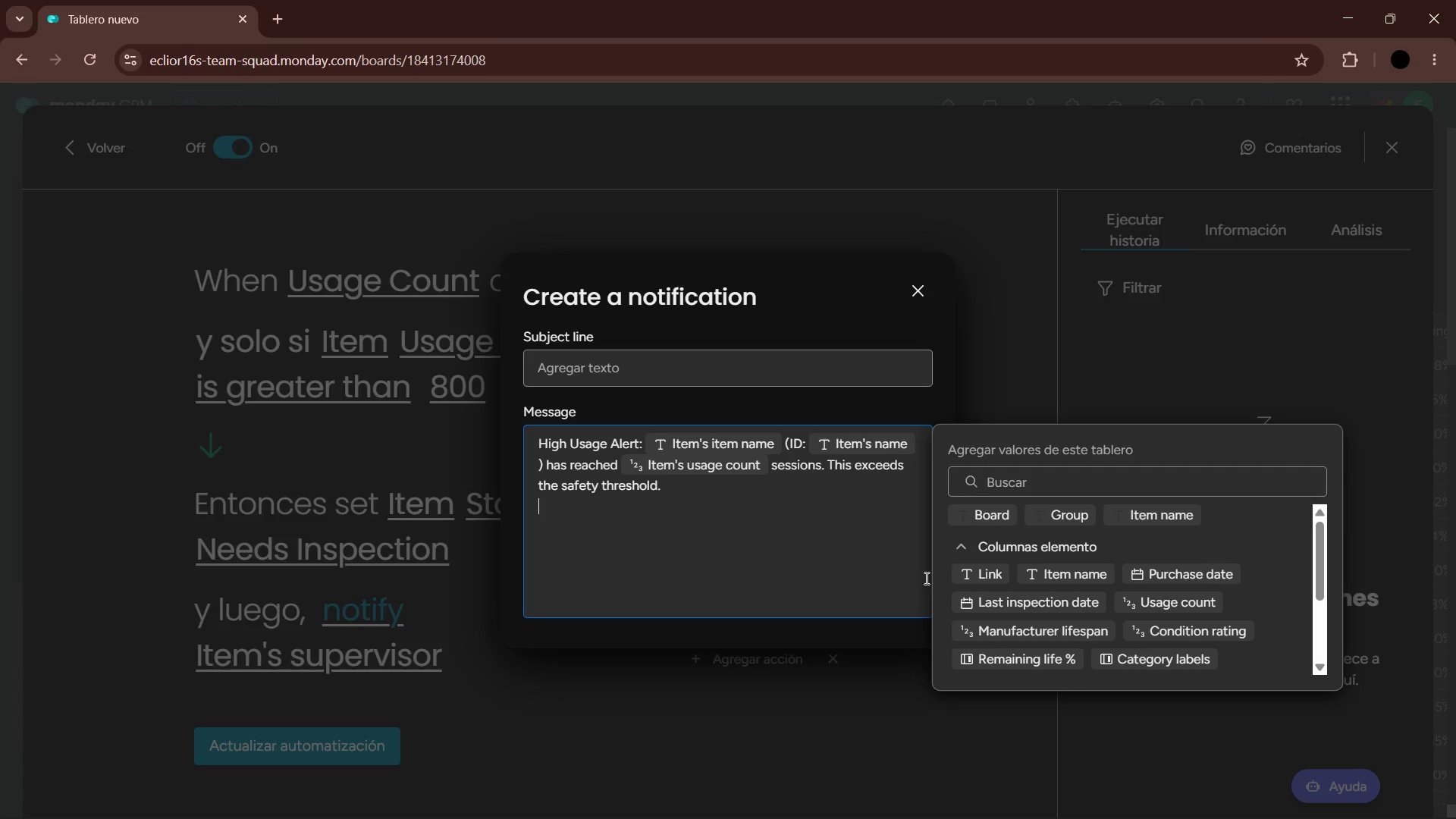 
type(Please perfoi)
key(Backspace)
key(Backspace)
type(ormn a safety inspection immediately.)
 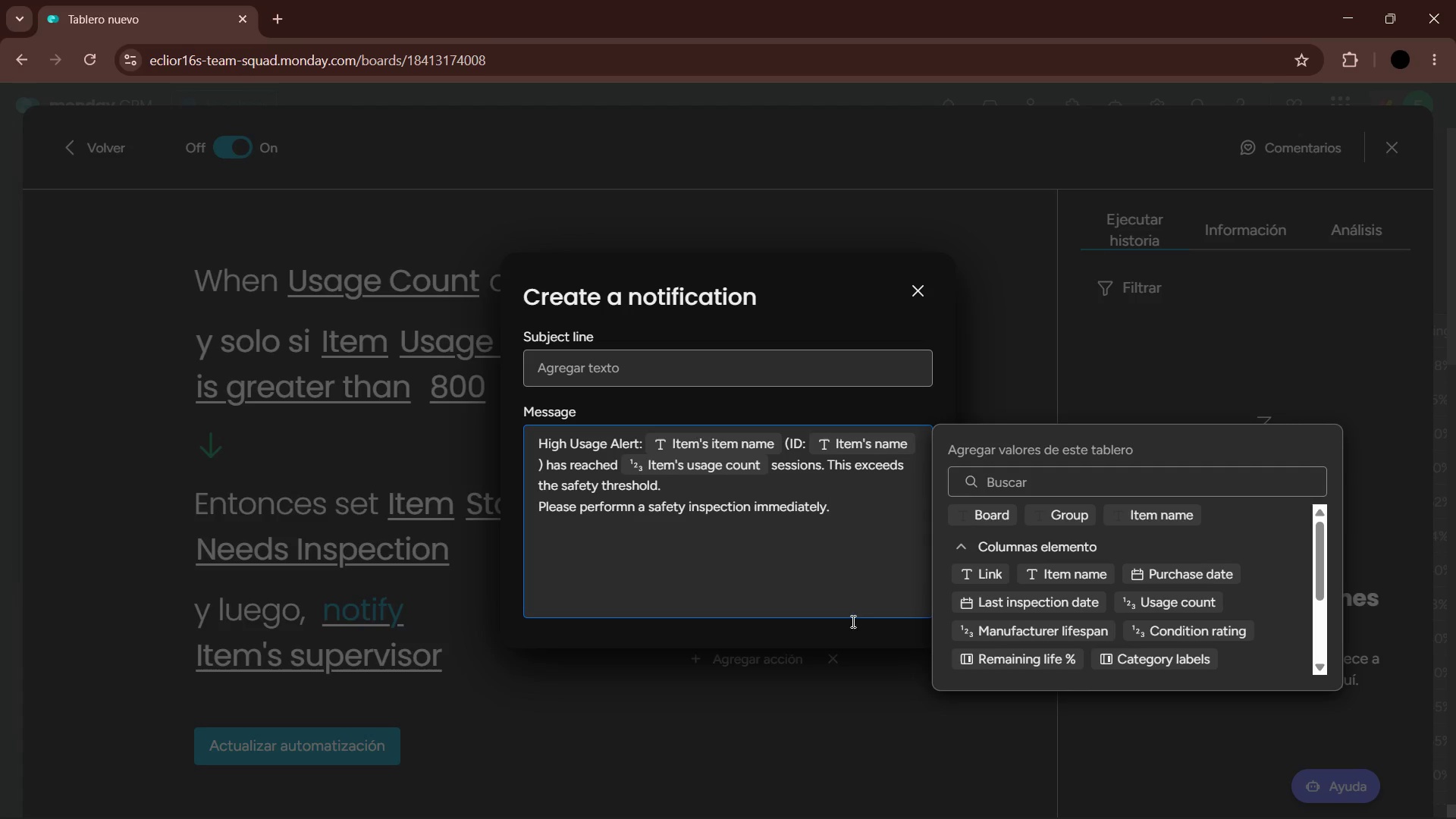 
left_click([799, 765])
 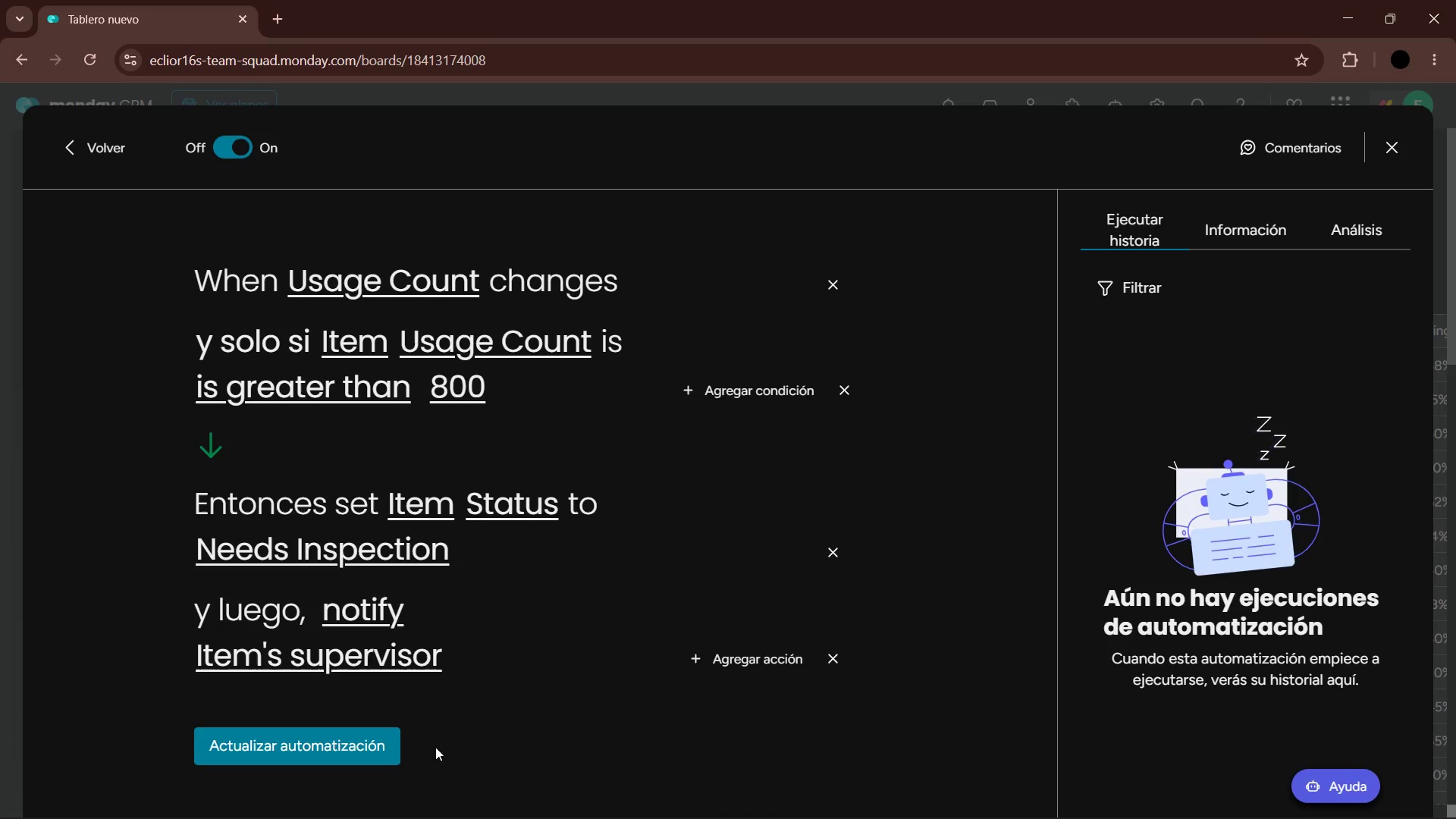 
left_click([372, 745])
 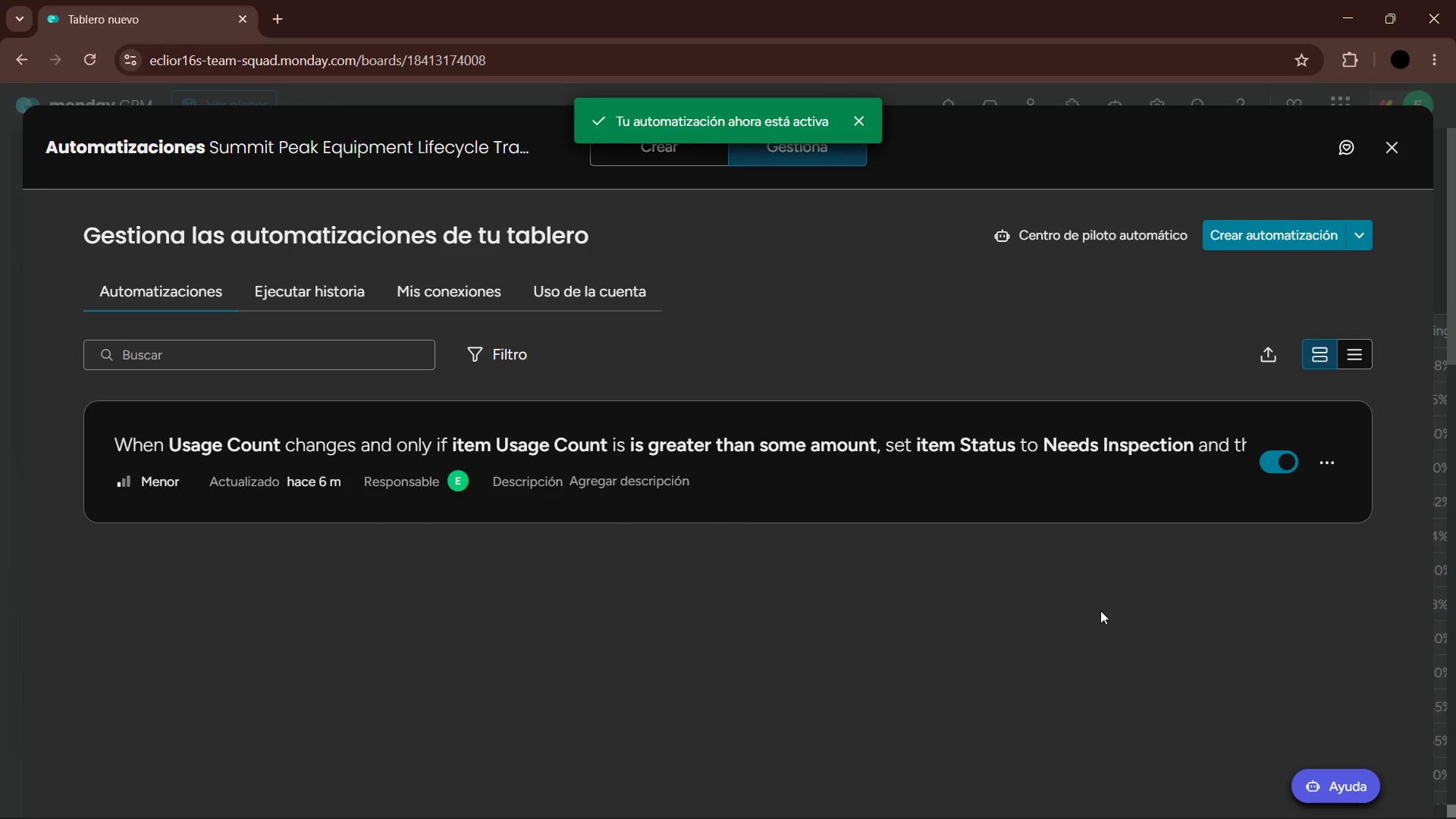 
wait(13.8)
 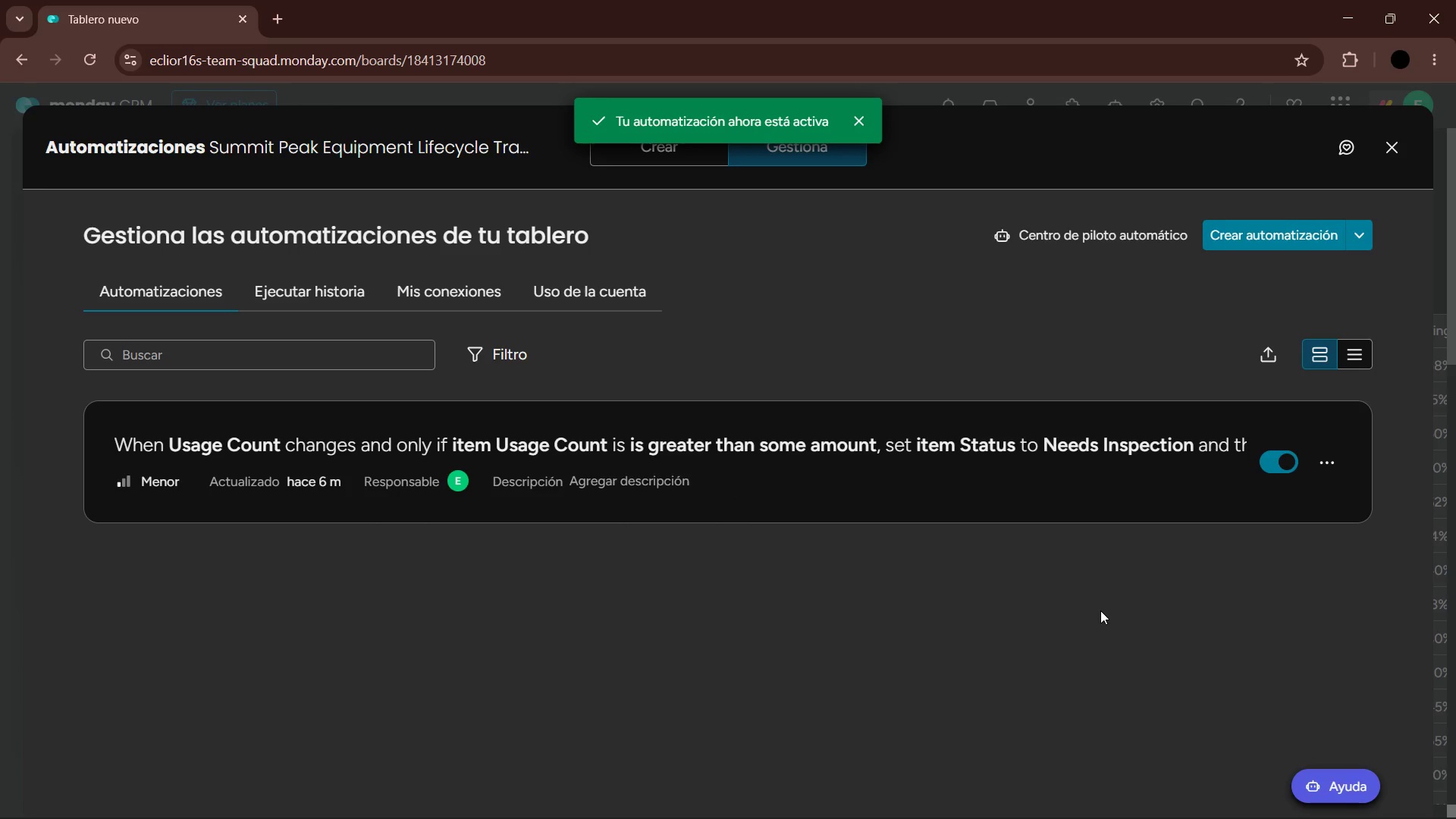 
left_click([1272, 236])
 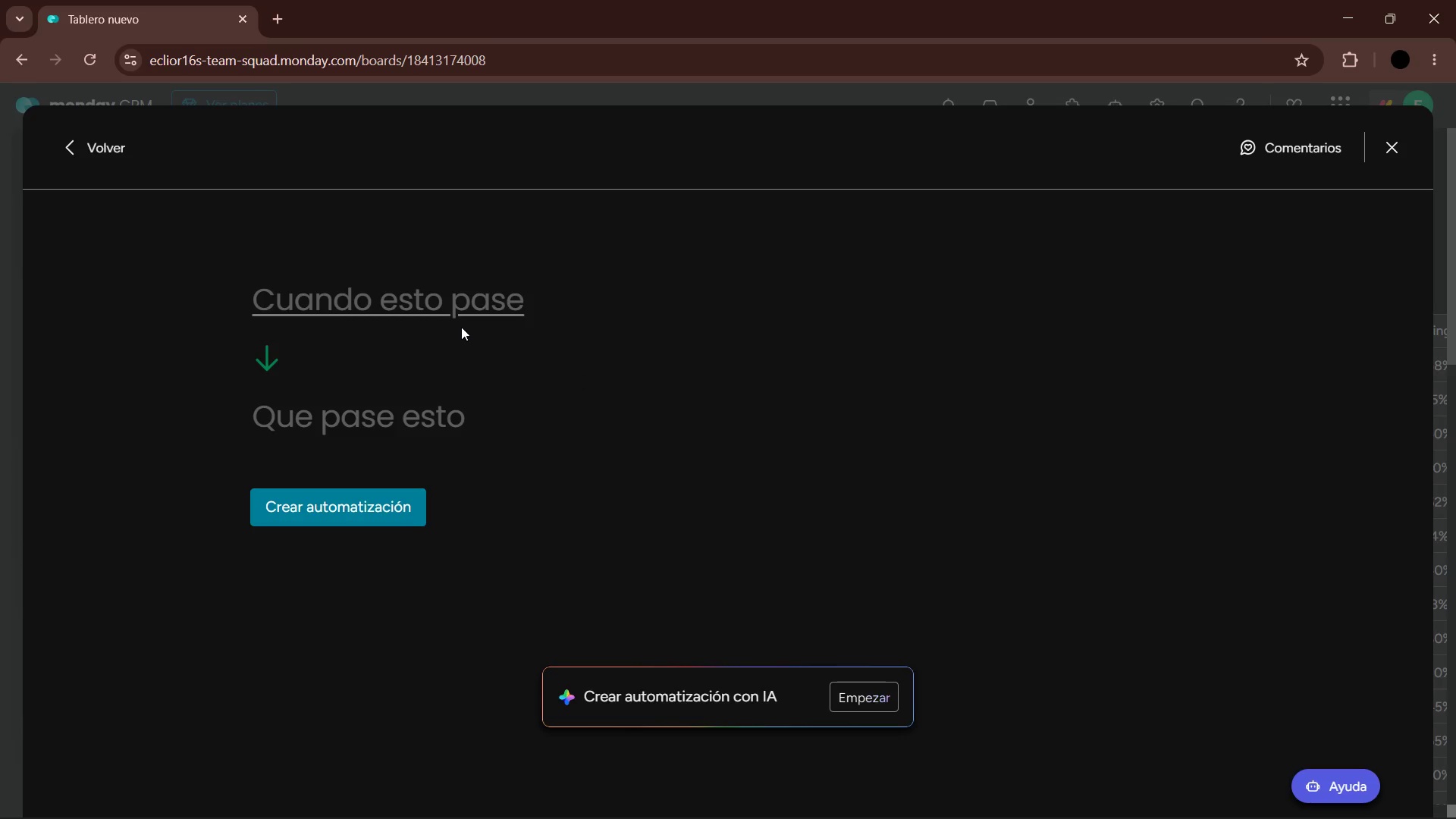 
left_click([454, 311])
 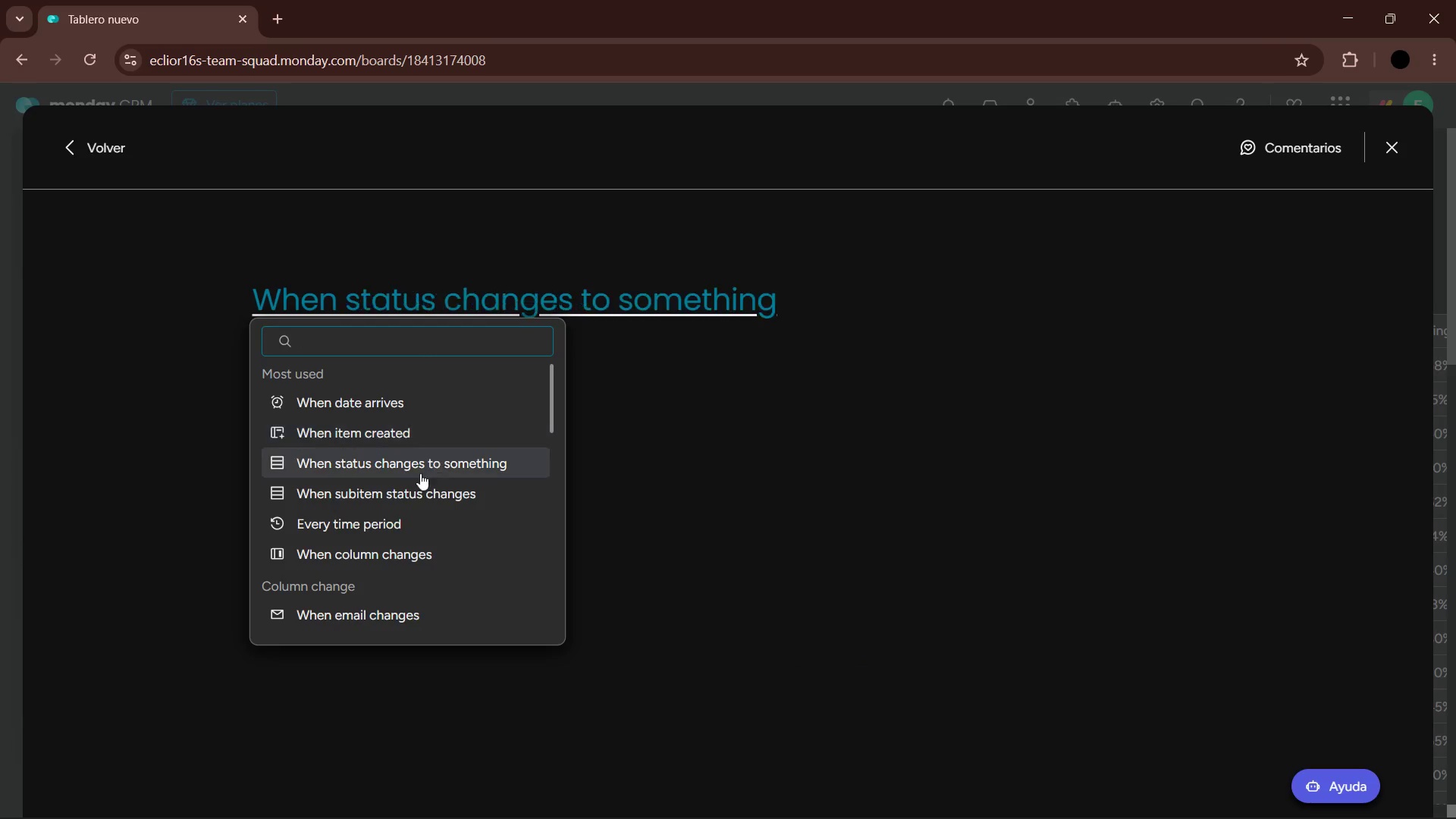 
left_click([417, 467])
 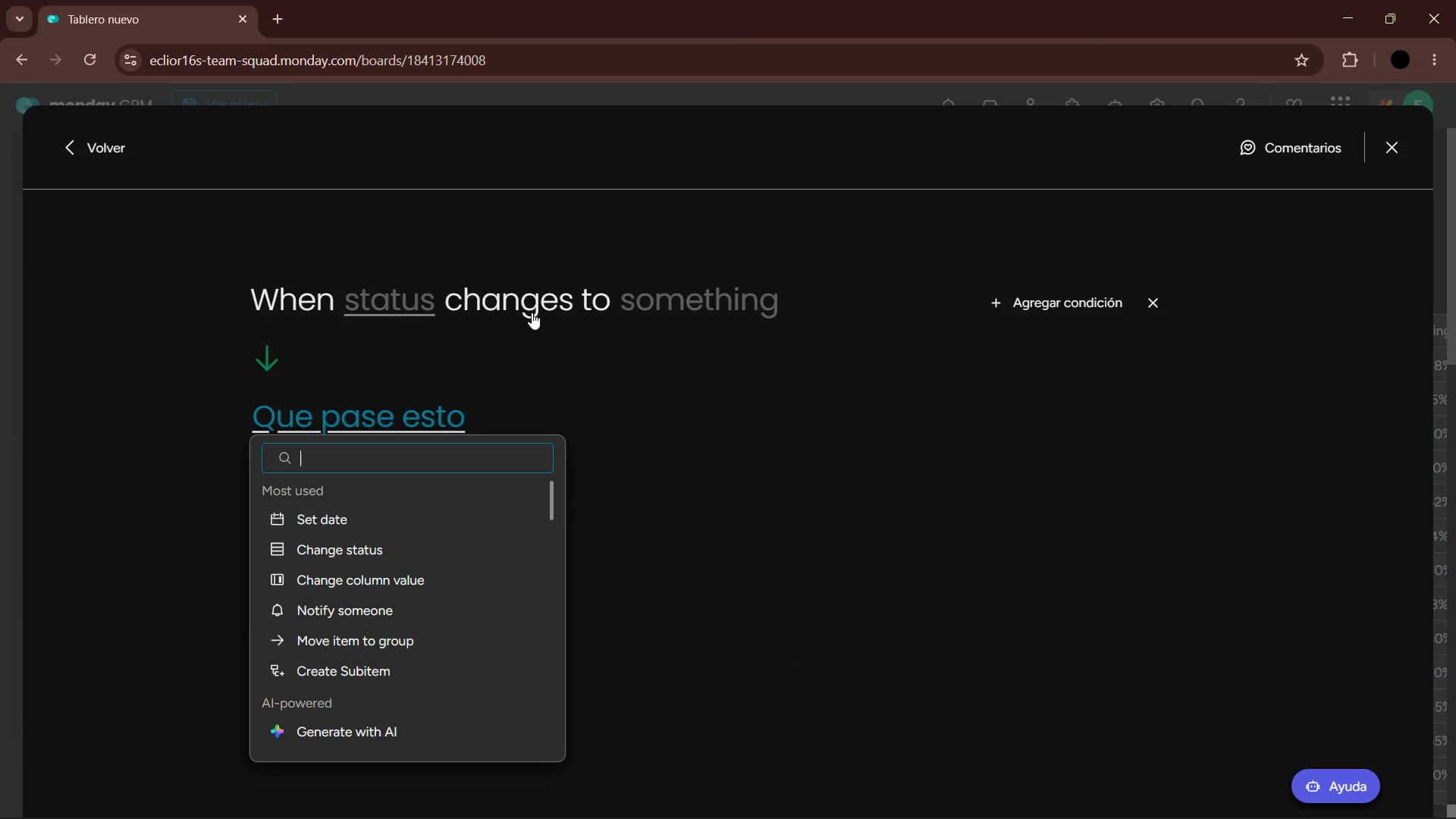 
left_click([375, 295])
 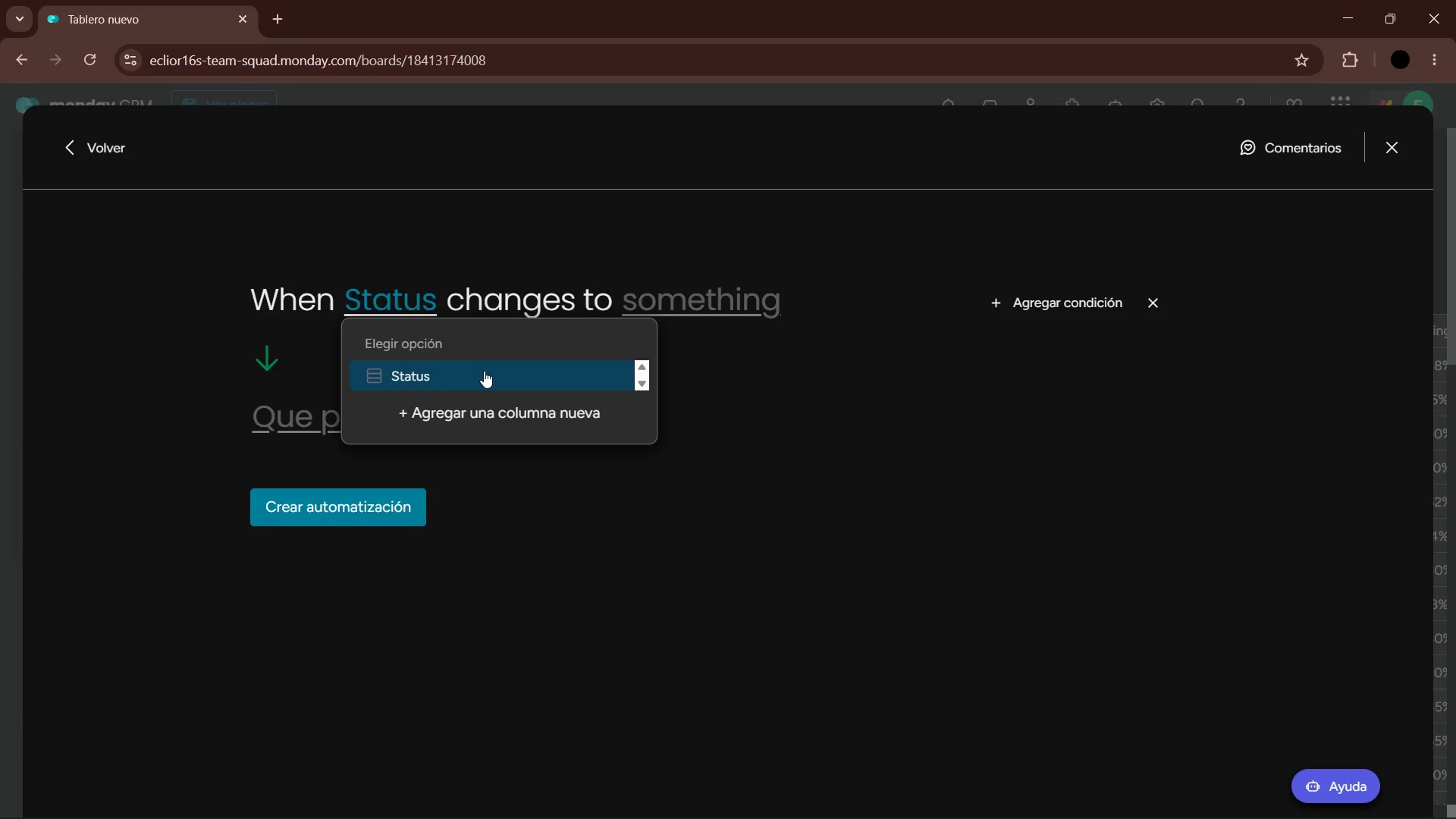 
left_click([479, 377])
 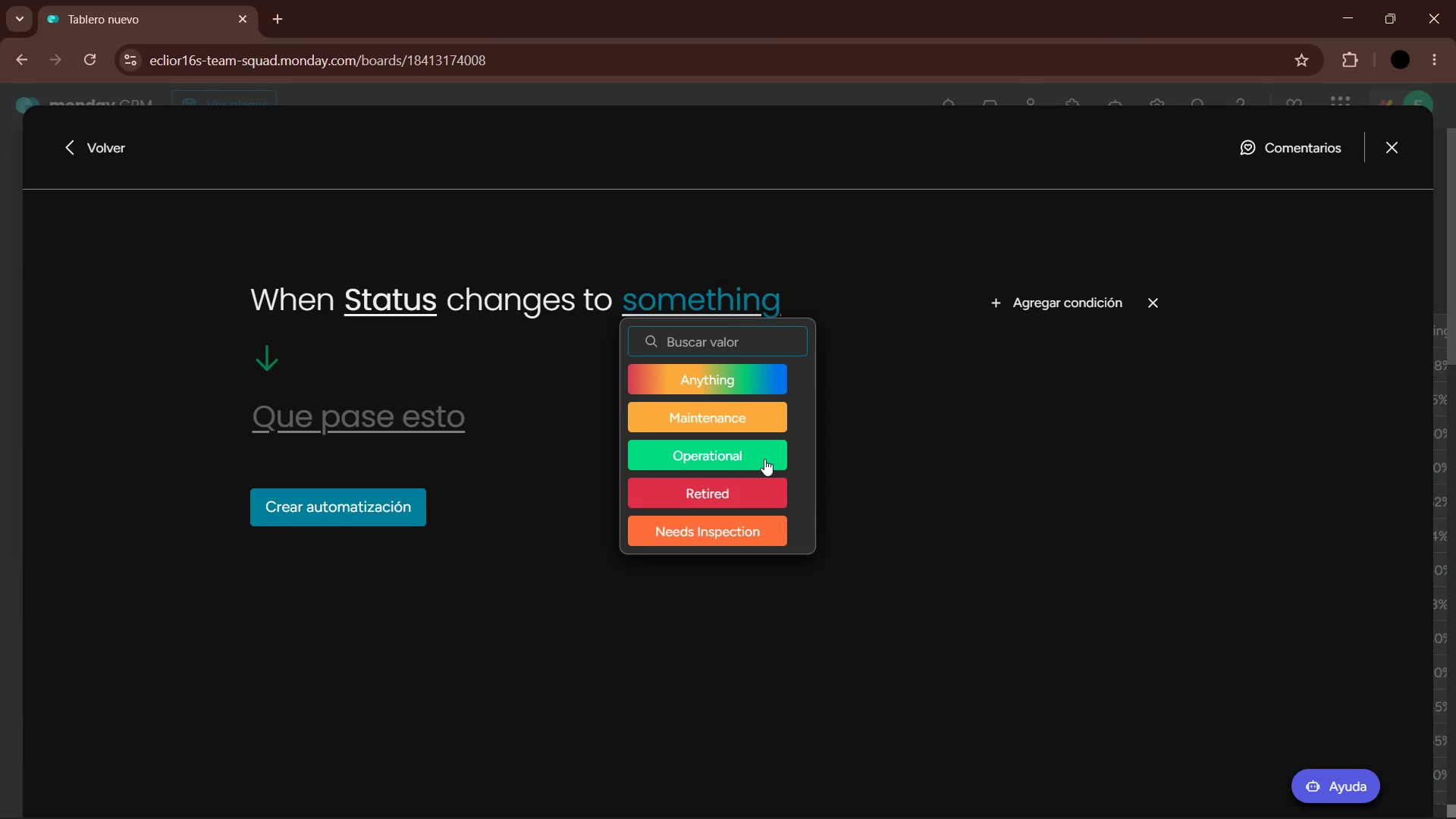 
scroll: coordinate [765, 495], scroll_direction: down, amount: 1.0
 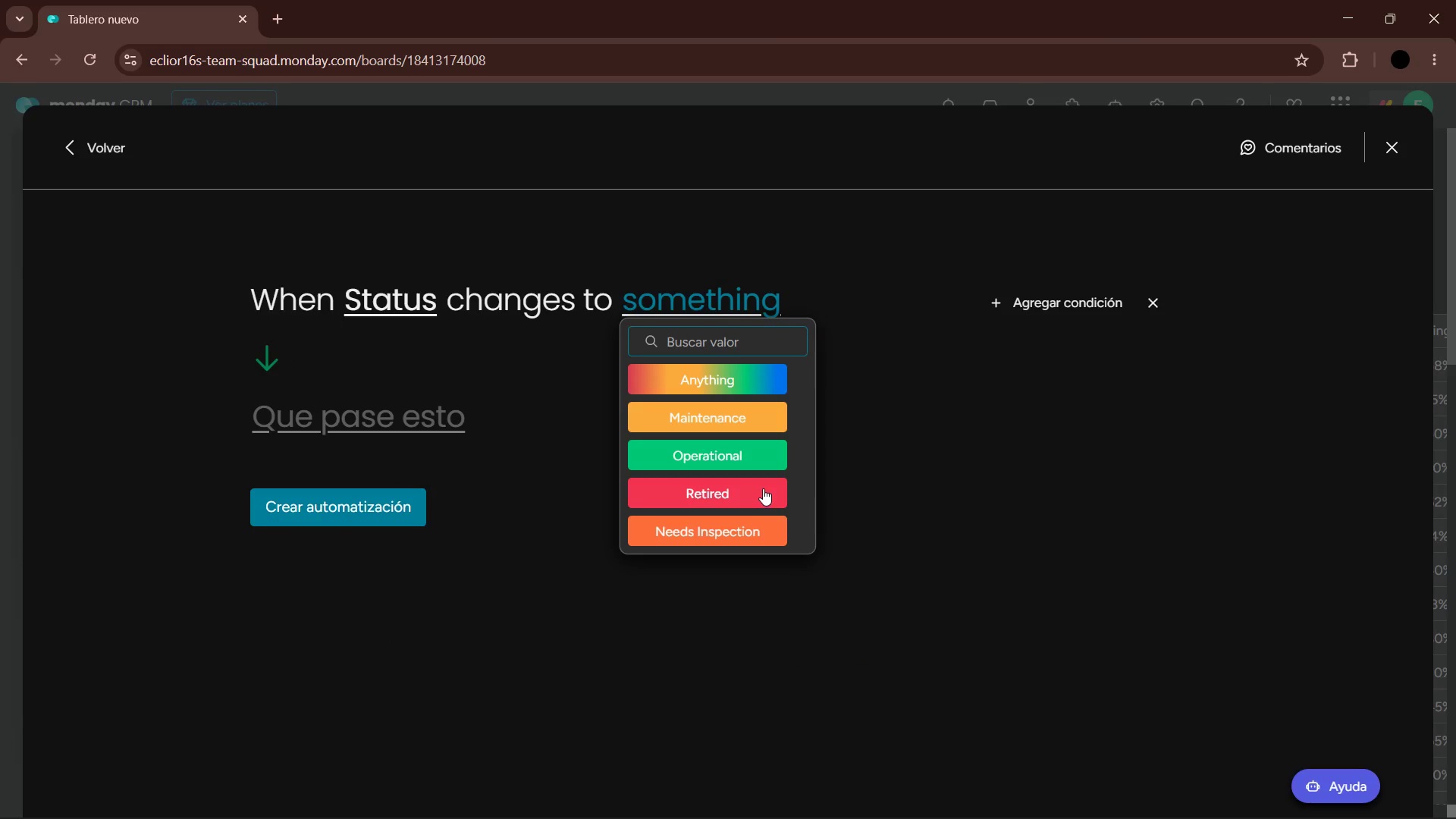 
left_click([762, 488])
 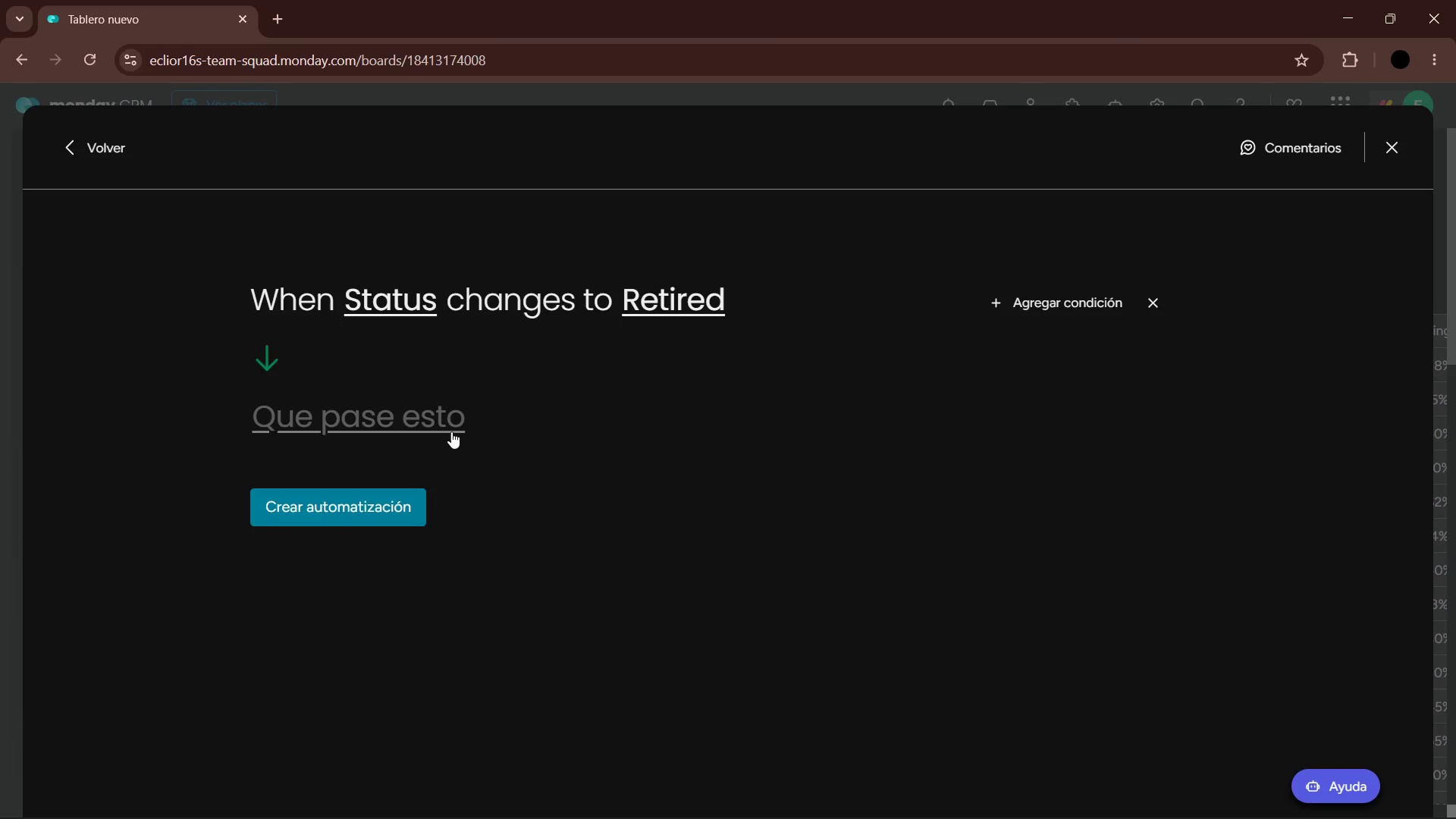 
left_click([443, 431])
 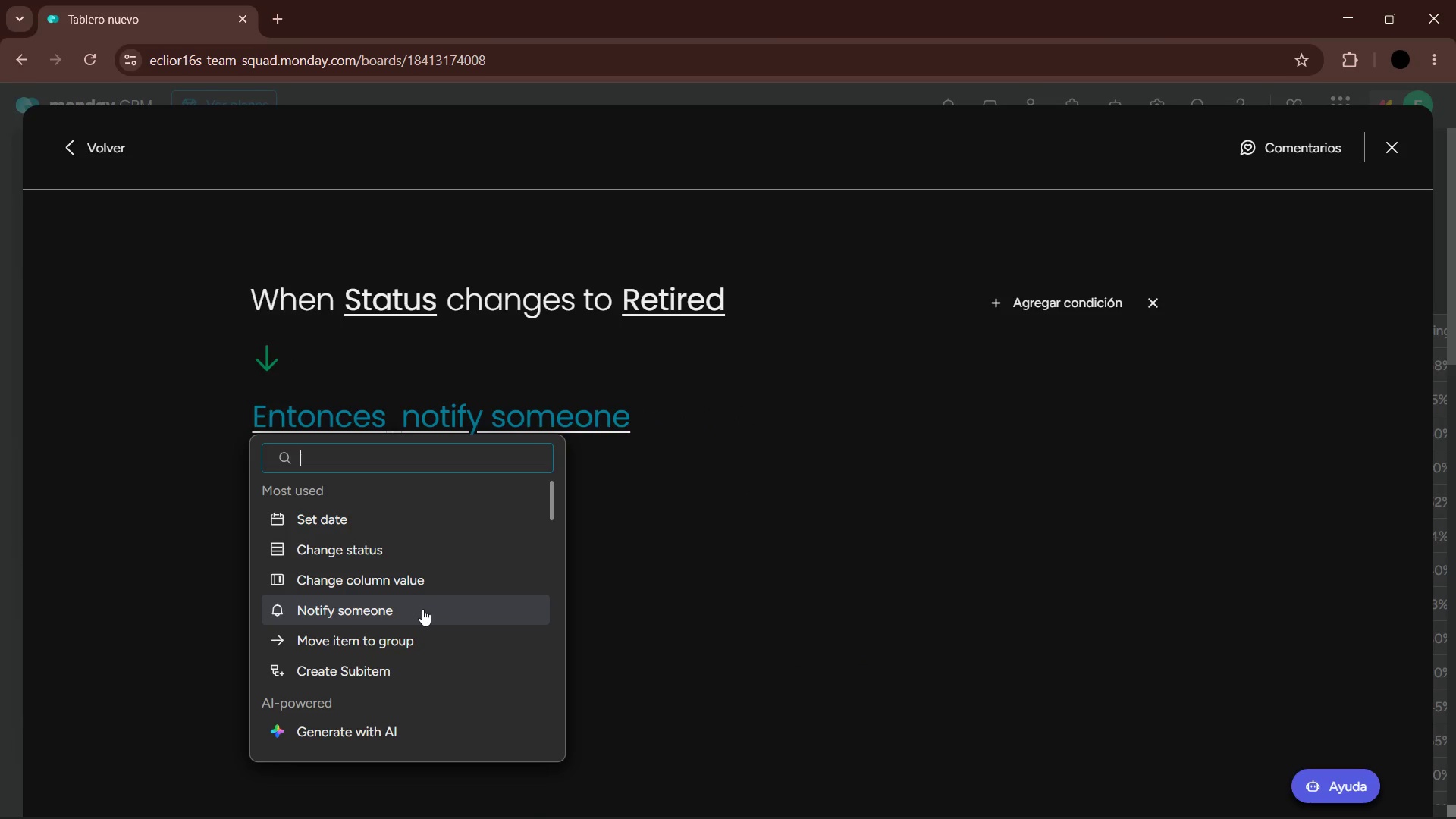 
left_click([418, 610])
 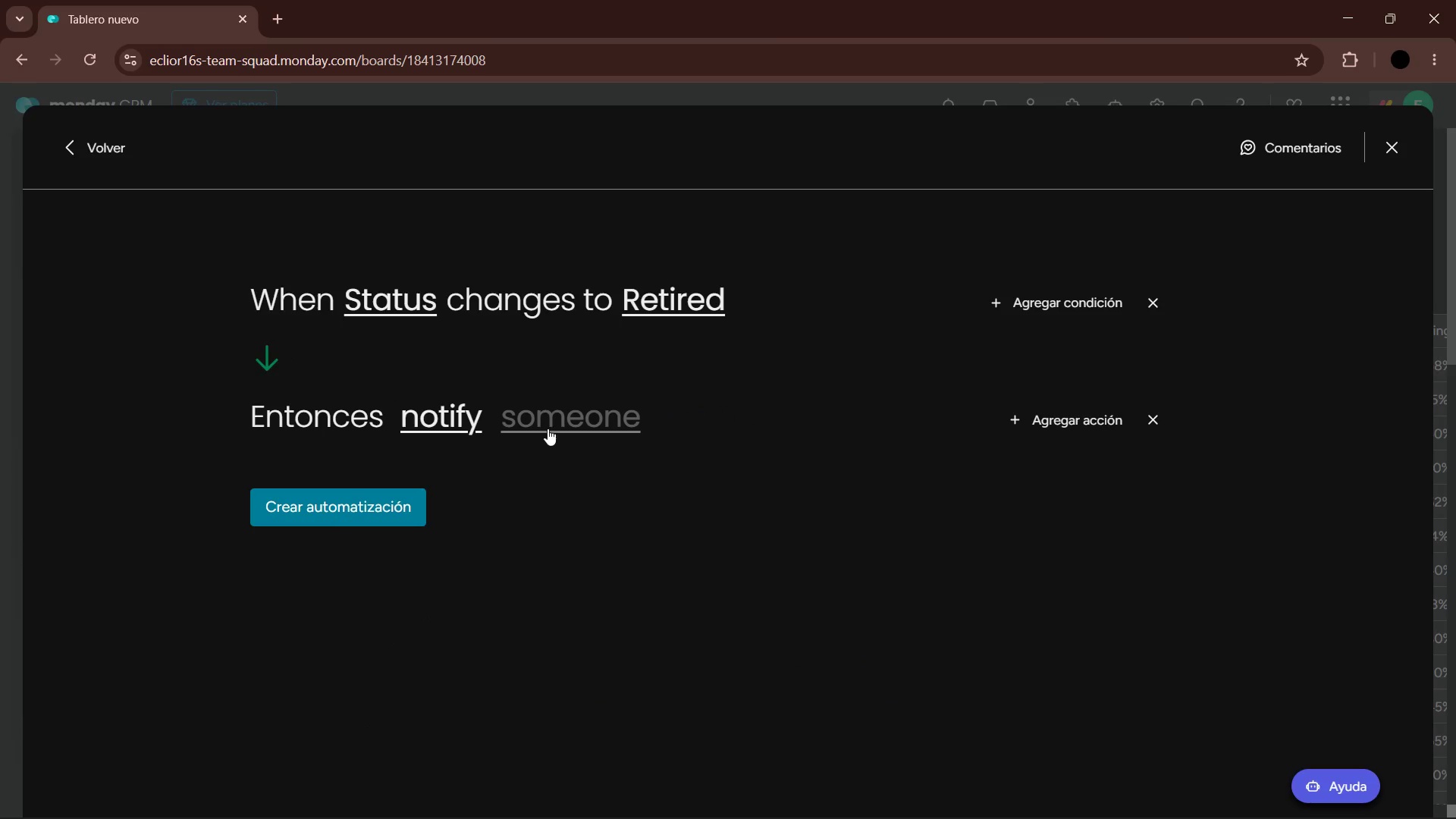 
left_click([548, 425])
 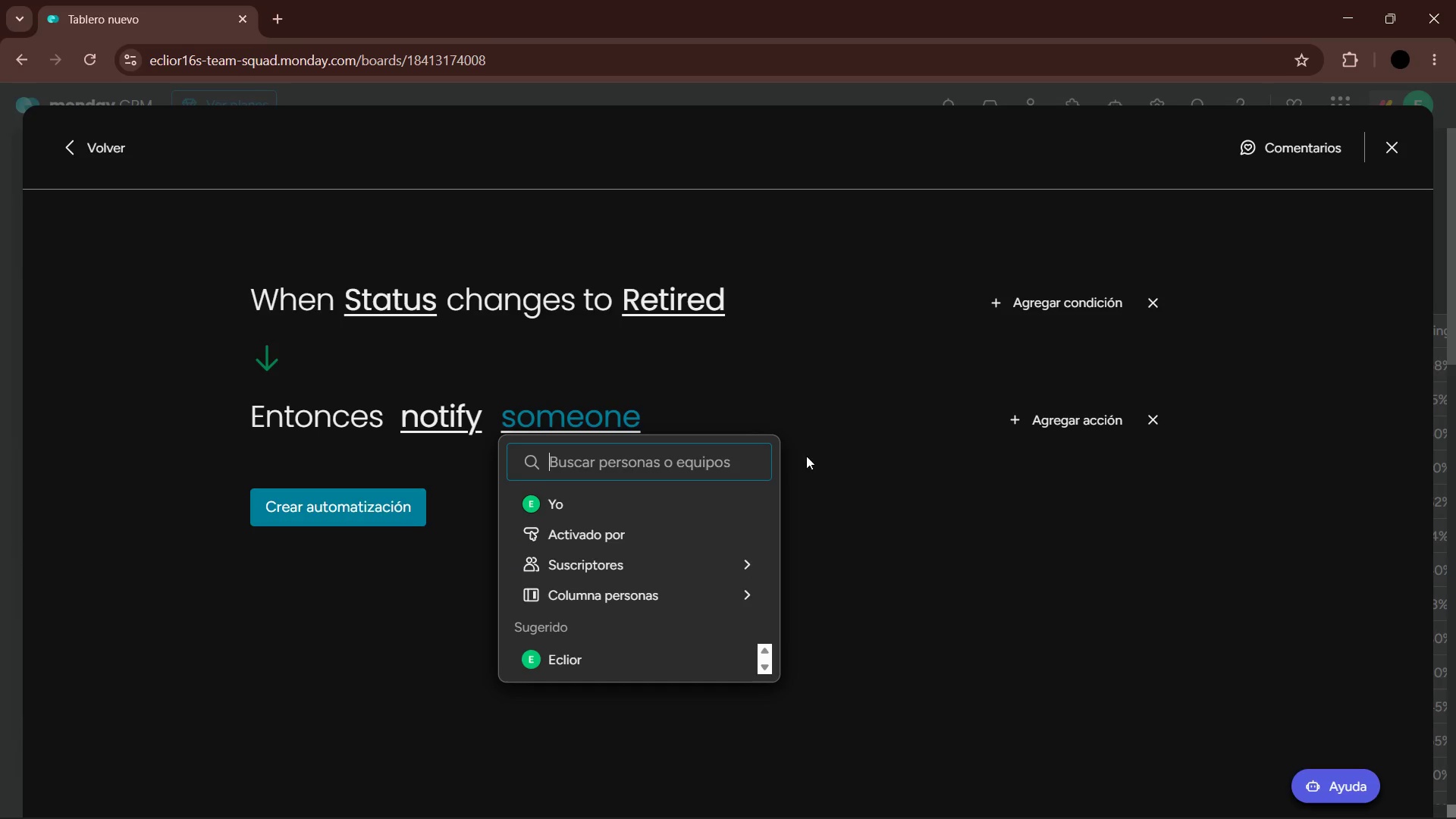 
wait(6.3)
 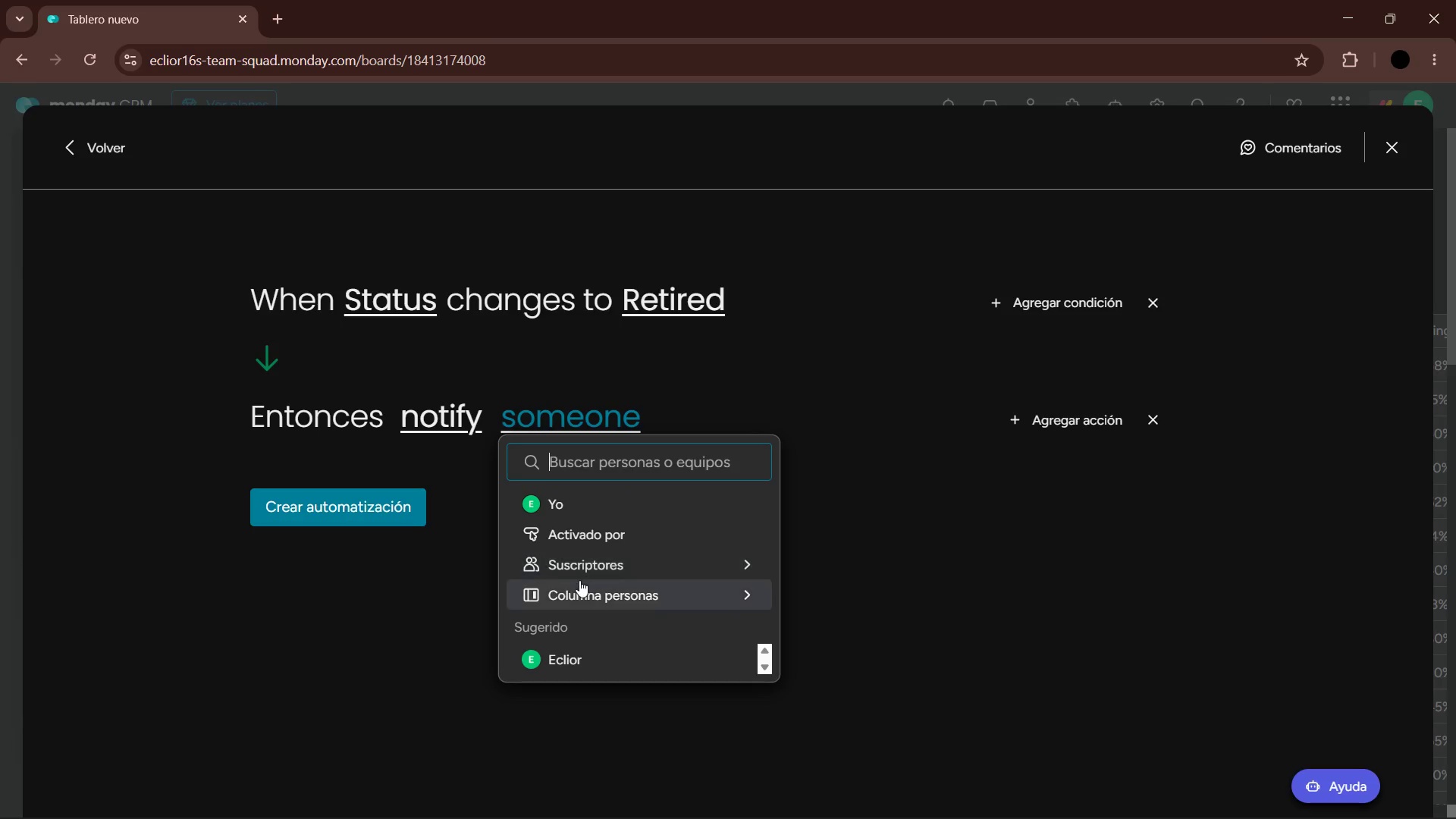 
left_click([1152, 428])
 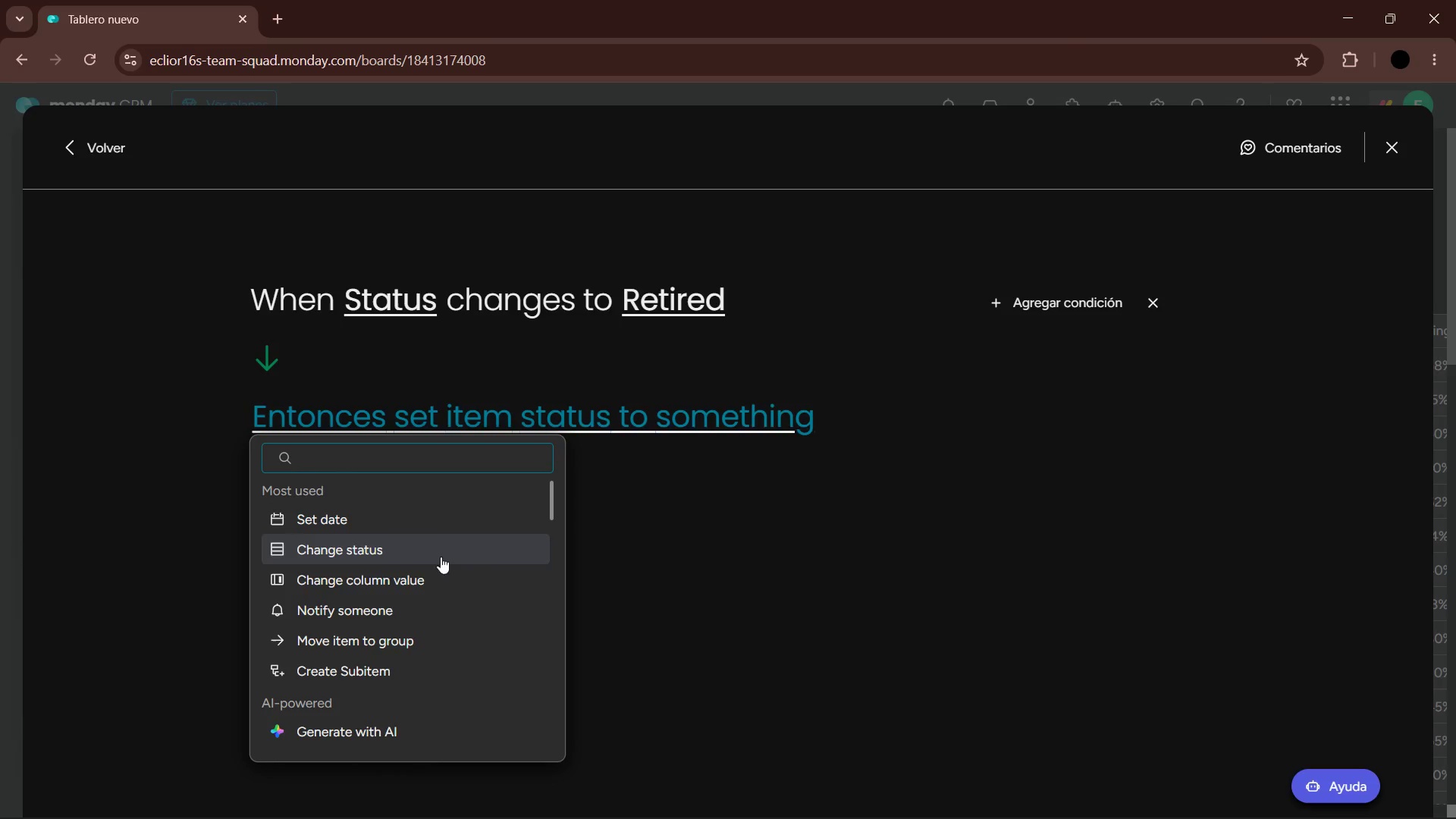 
left_click([387, 617])
 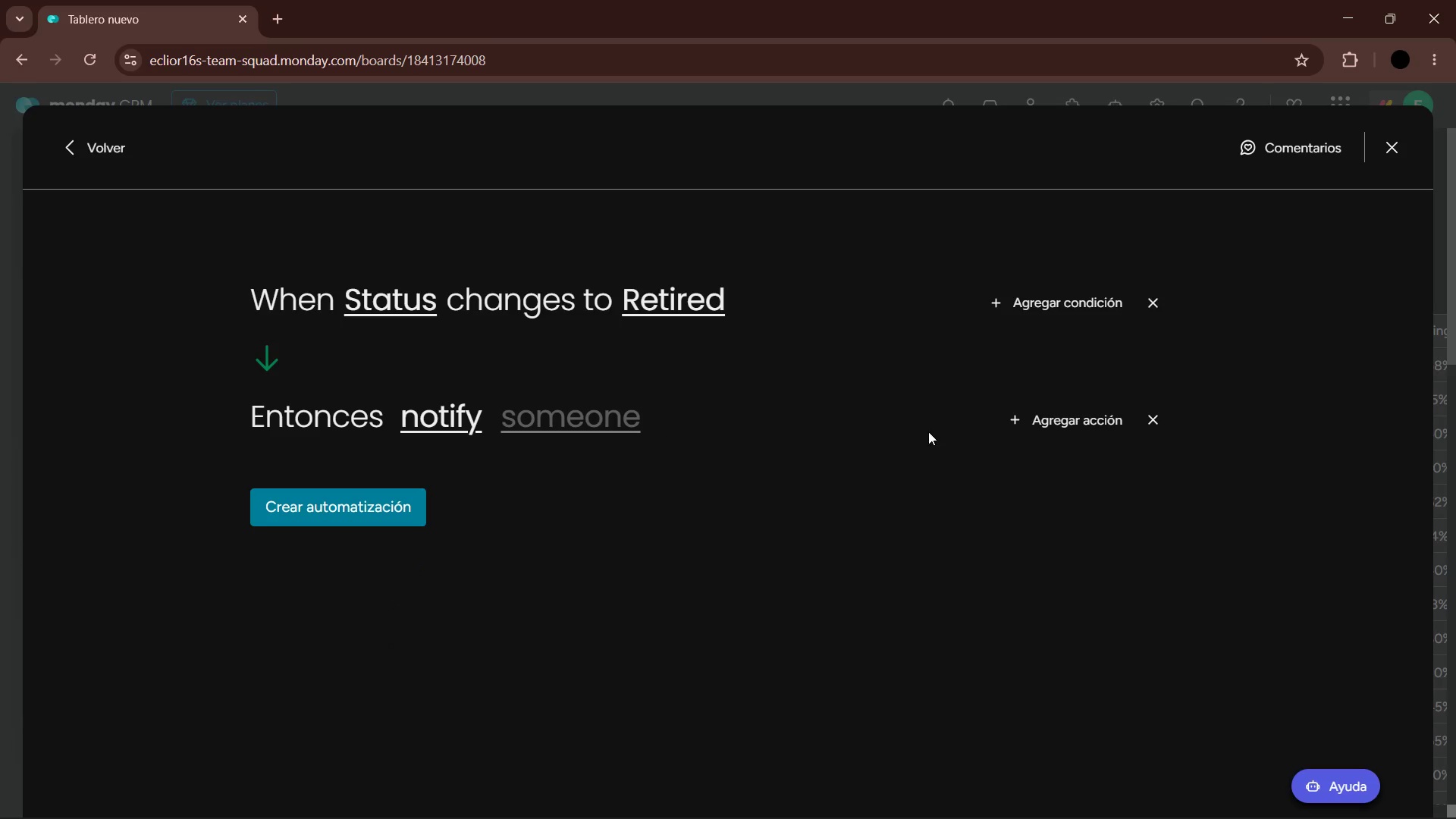 
left_click([1158, 428])
 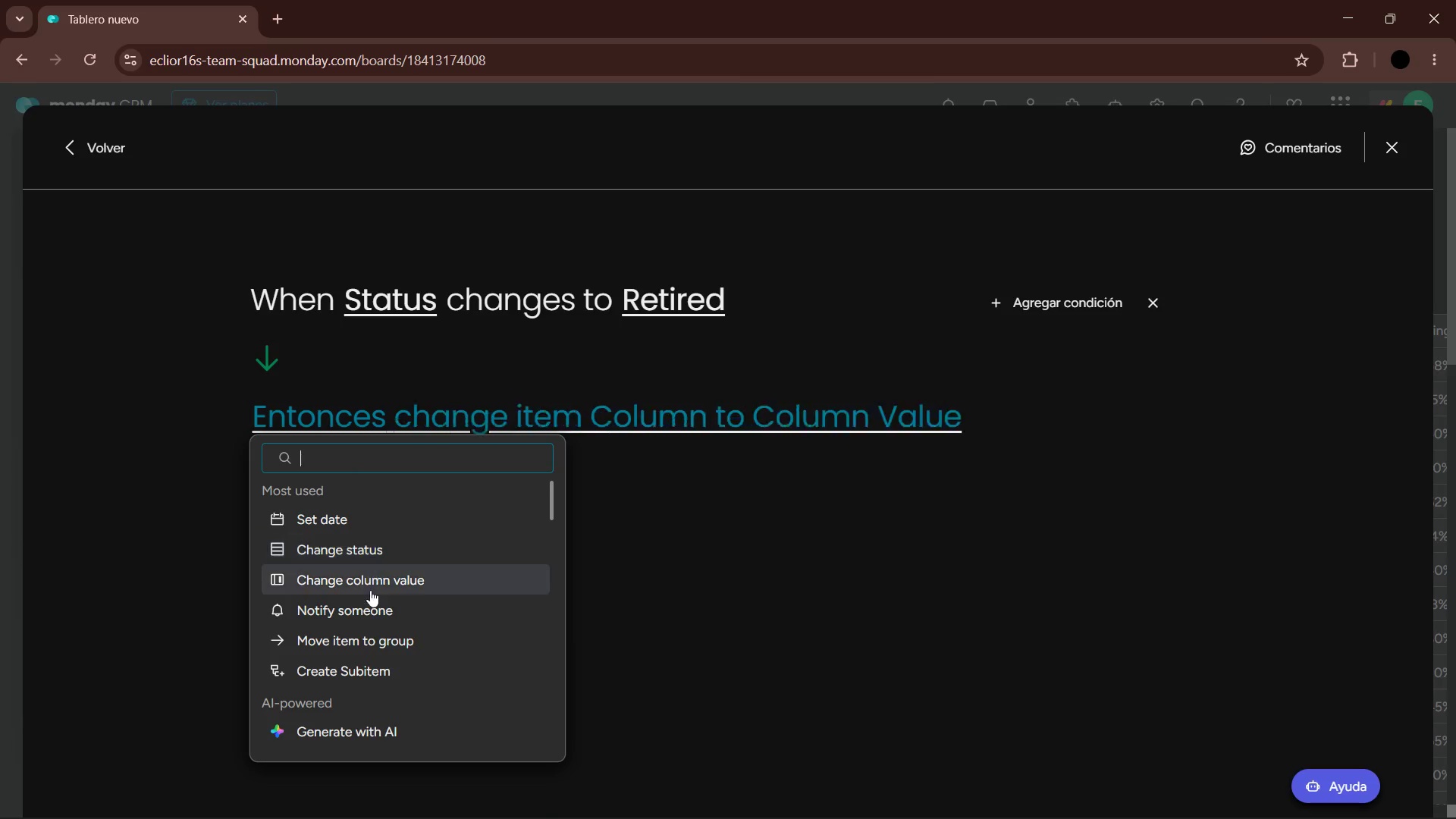 
left_click([373, 632])
 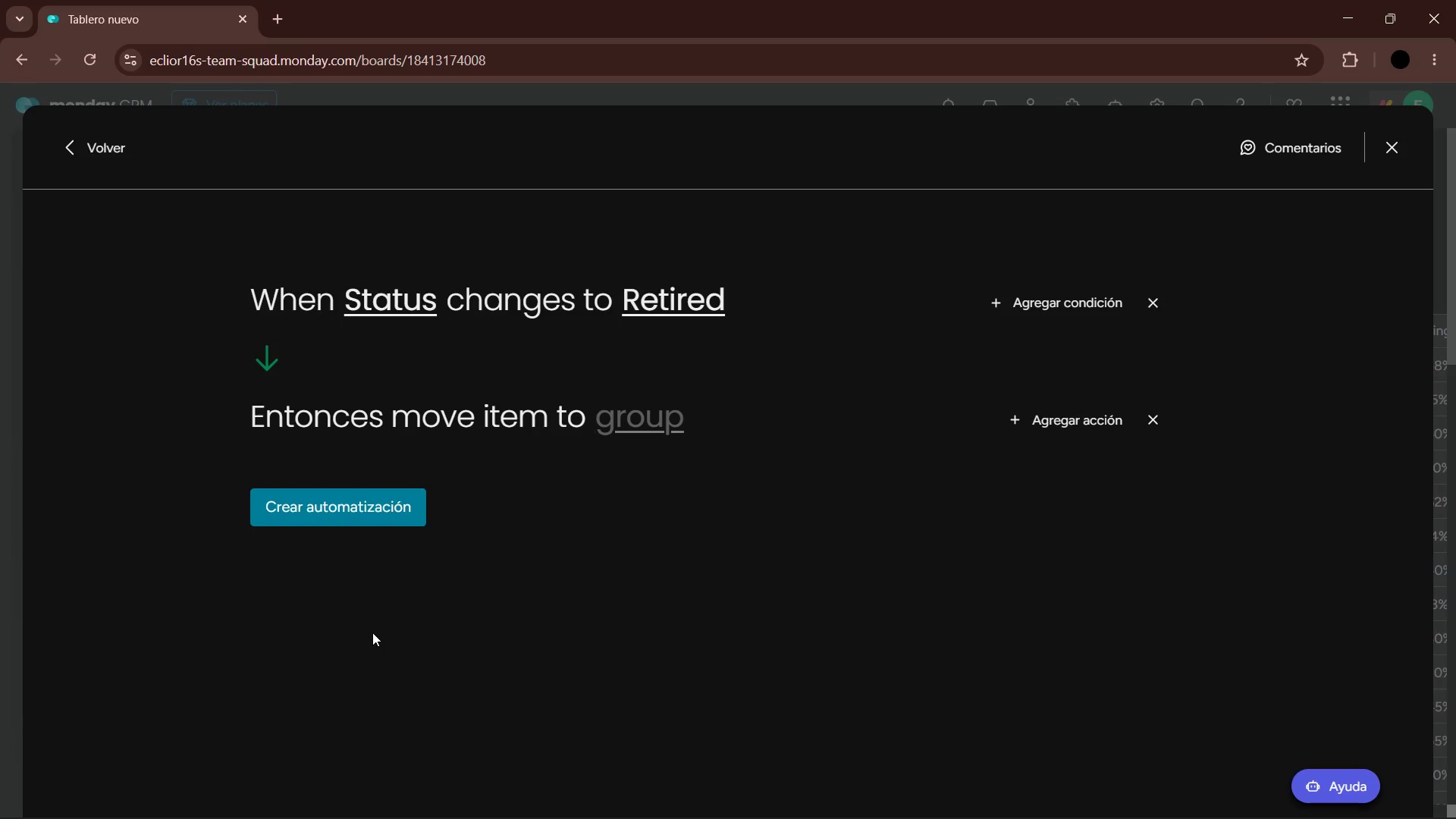 
wait(5.47)
 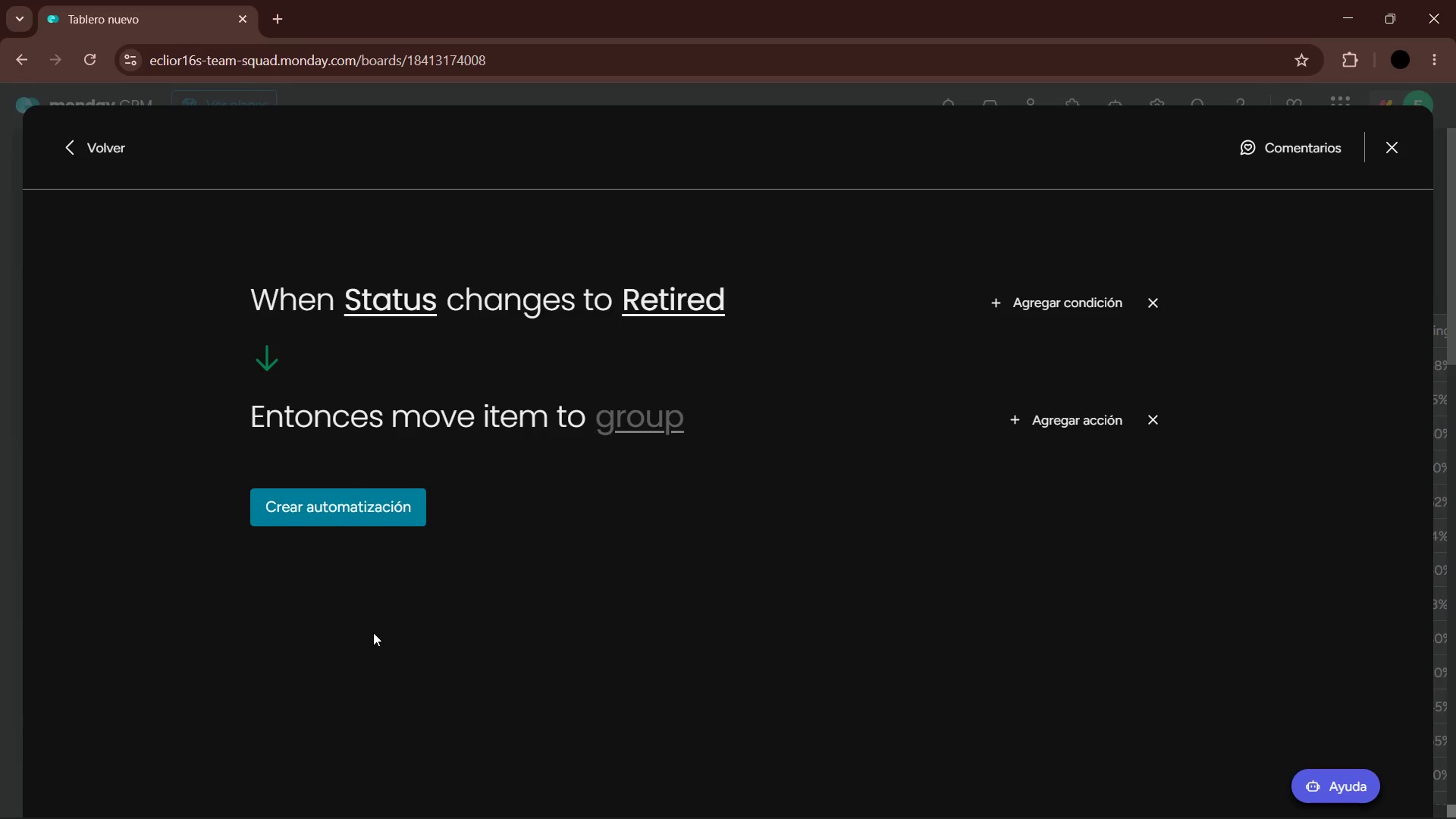 
left_click([643, 421])
 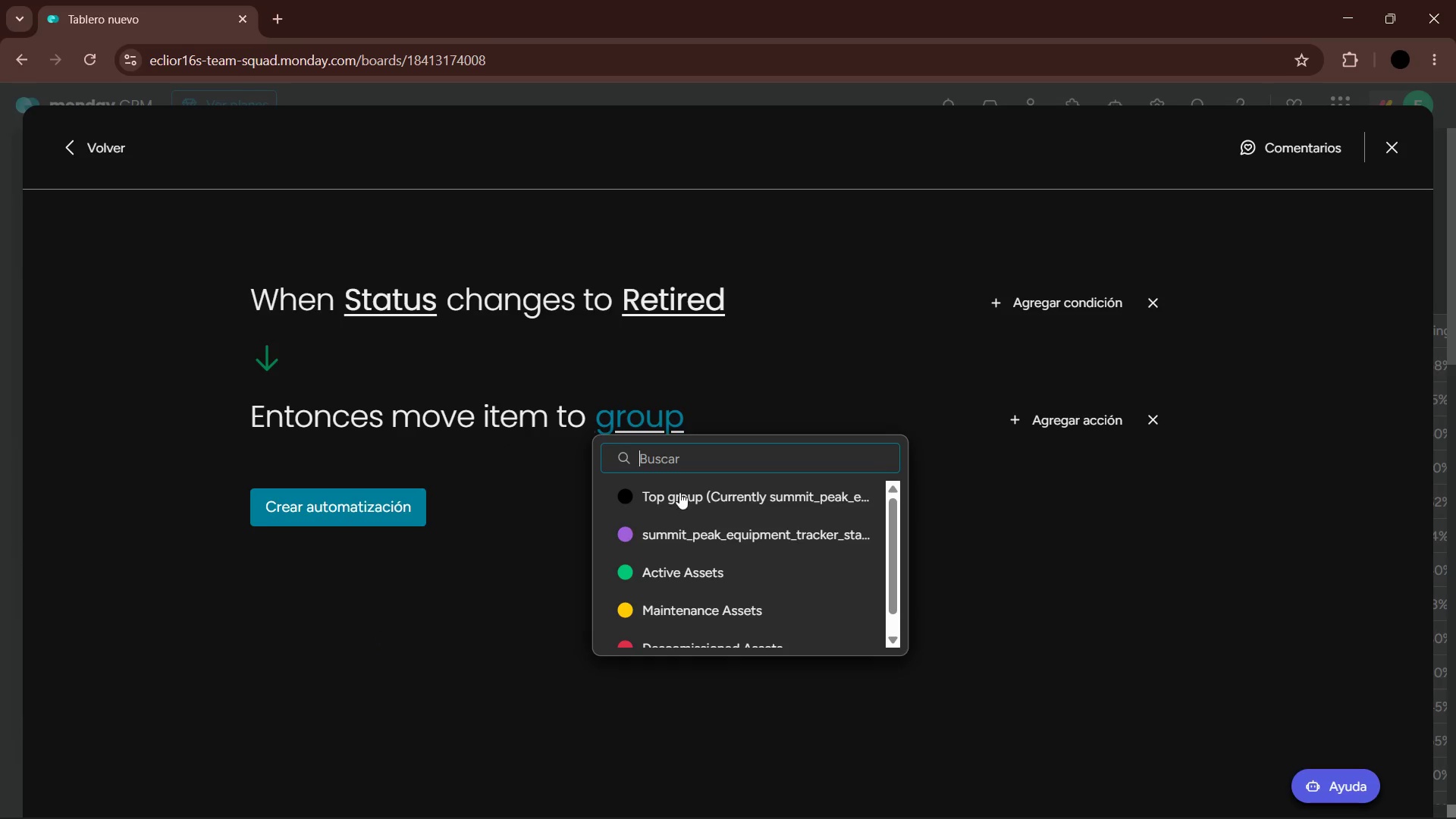 
left_click([730, 626])
 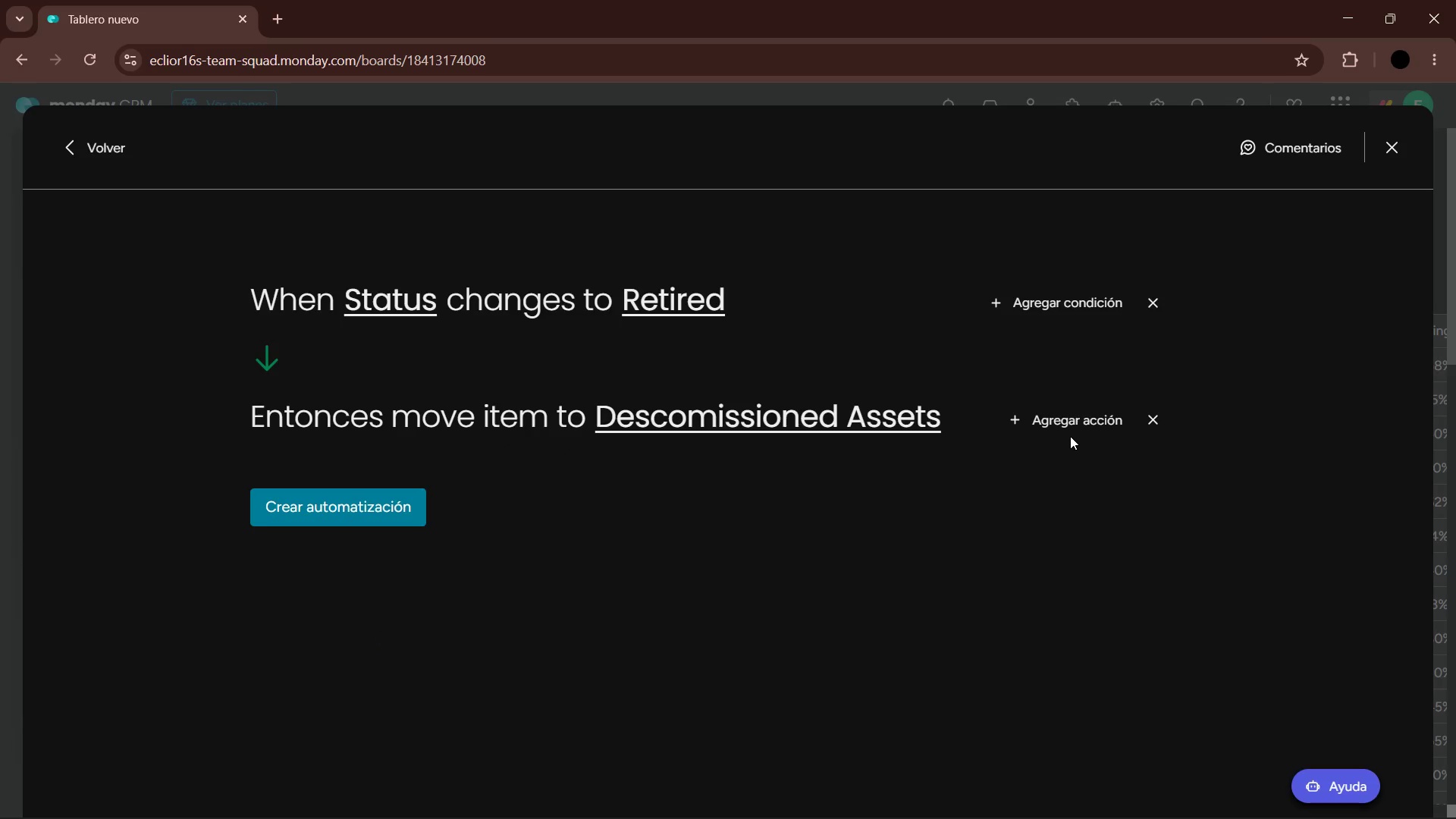 
scroll: coordinate [712, 557], scroll_direction: down, amount: 3.0
 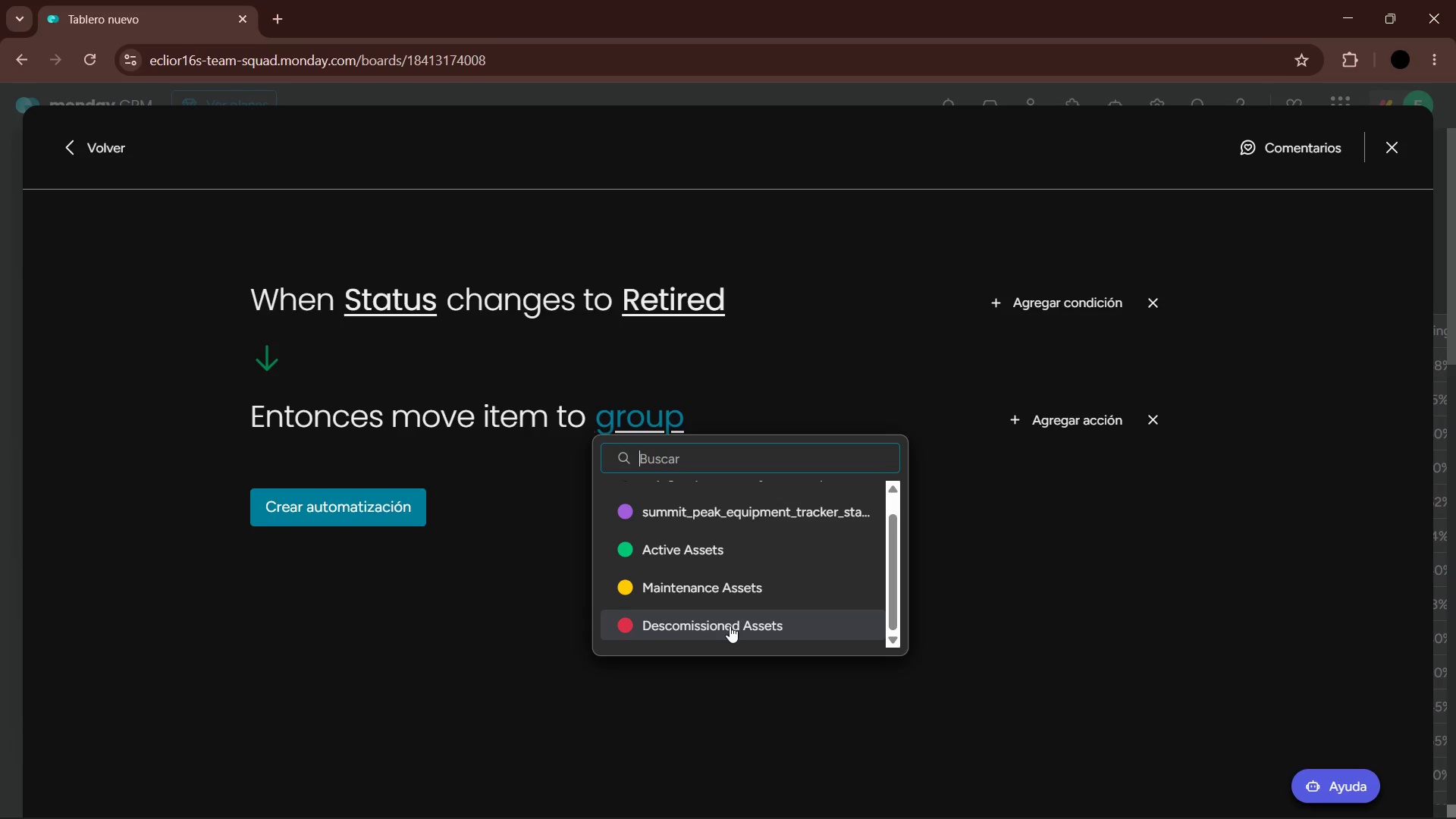 
left_click([1072, 429])
 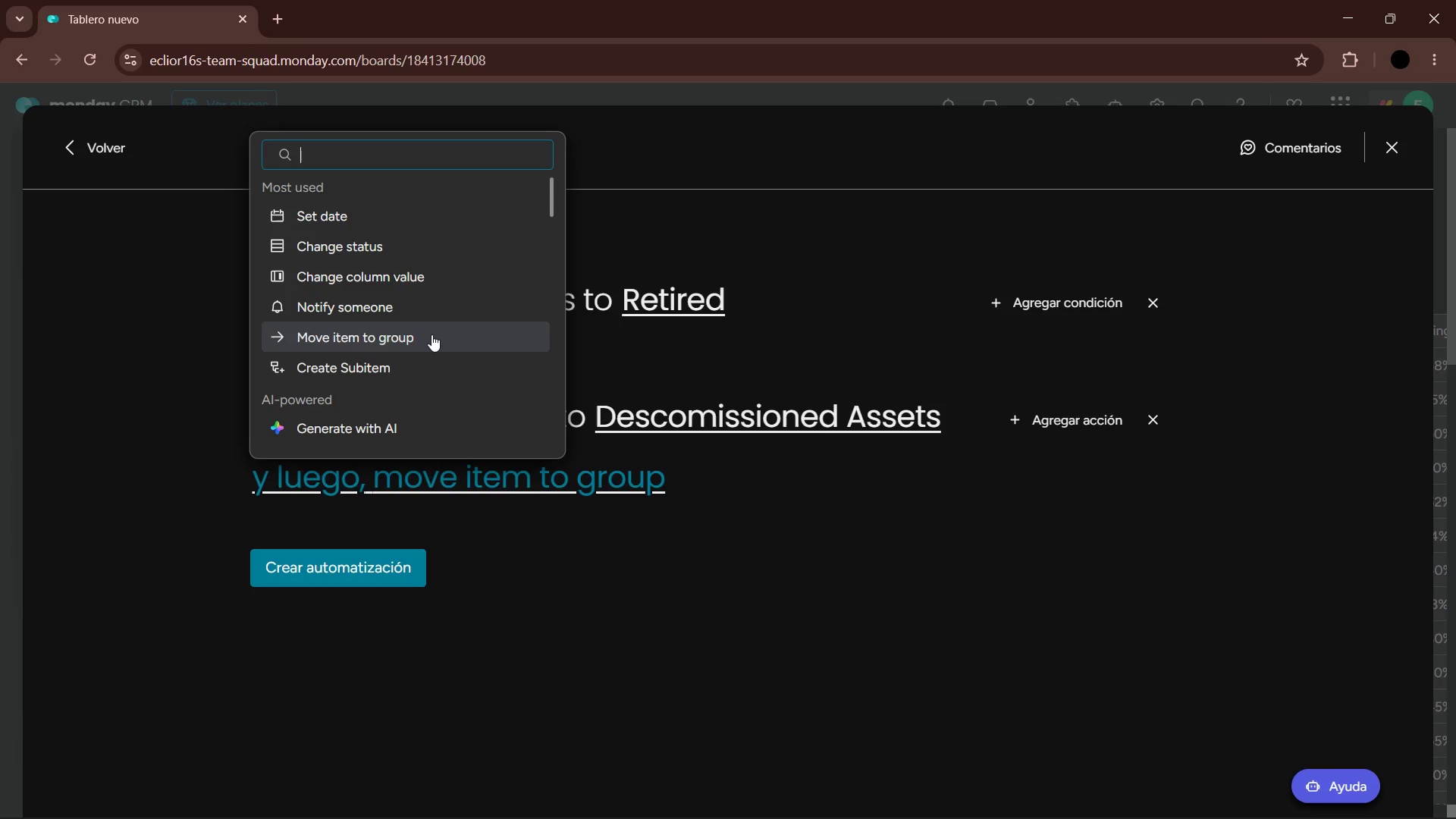 
left_click([394, 306])
 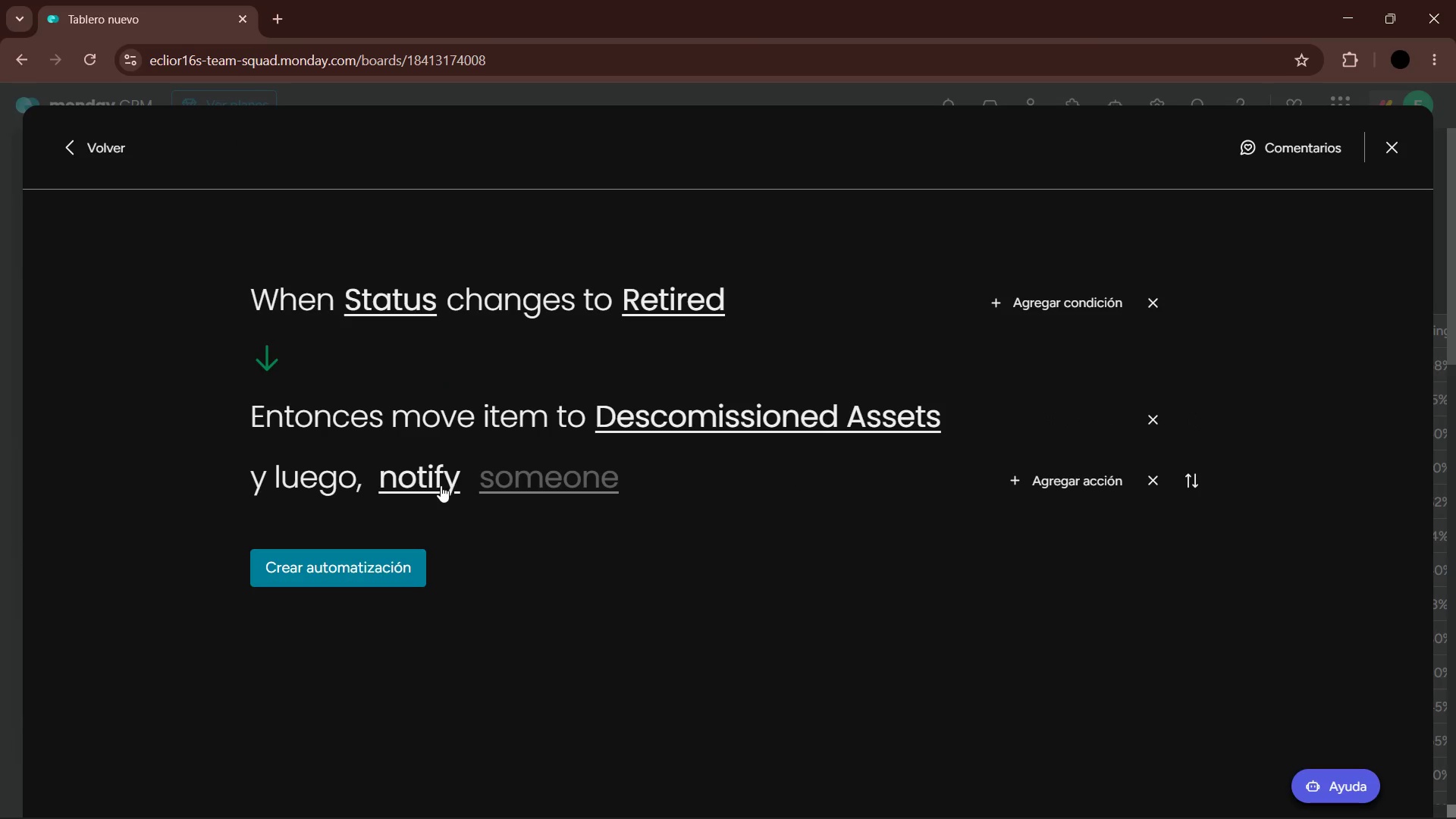 
left_click([529, 485])
 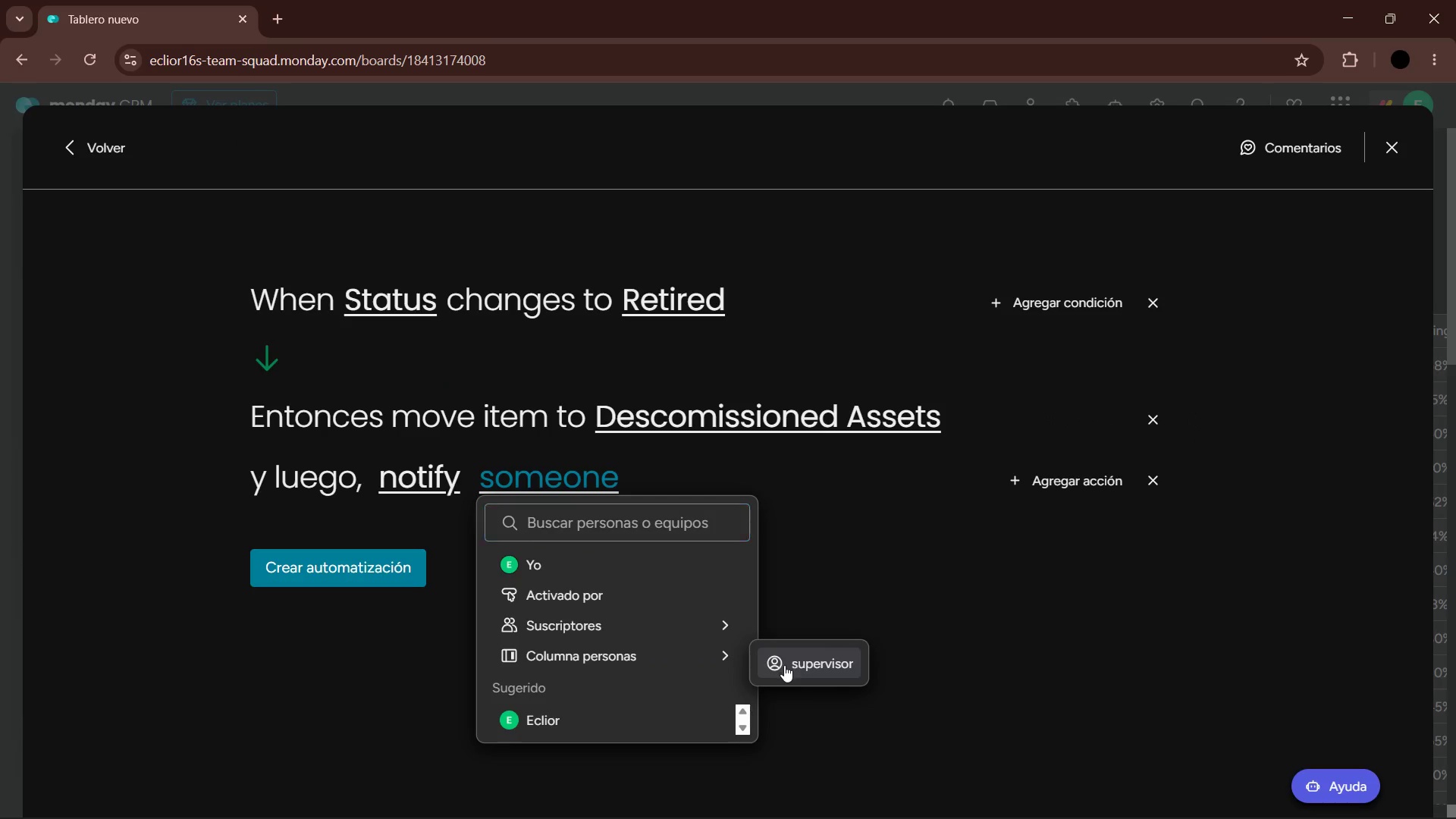 
left_click([946, 563])
 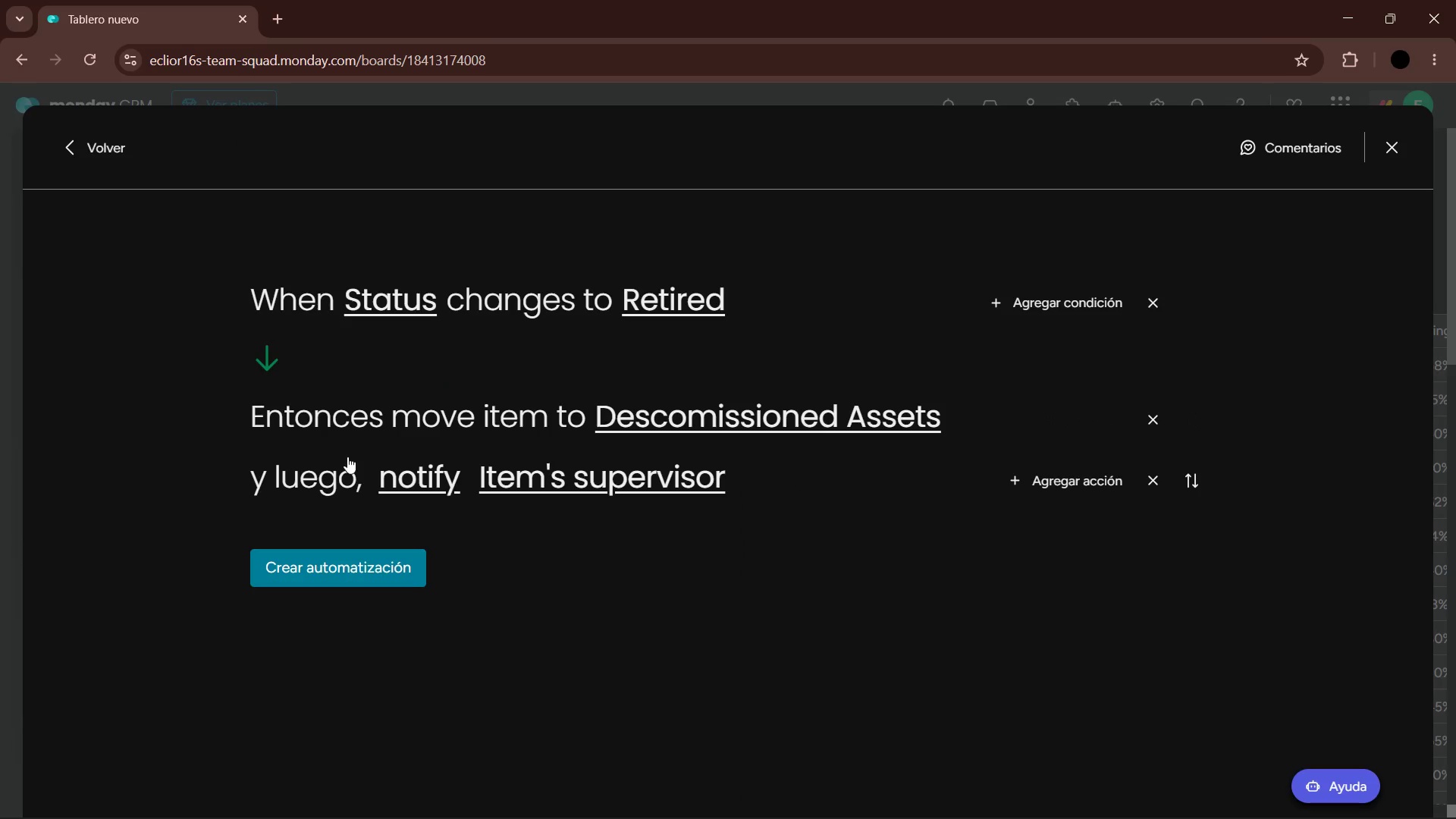 
left_click([434, 487])
 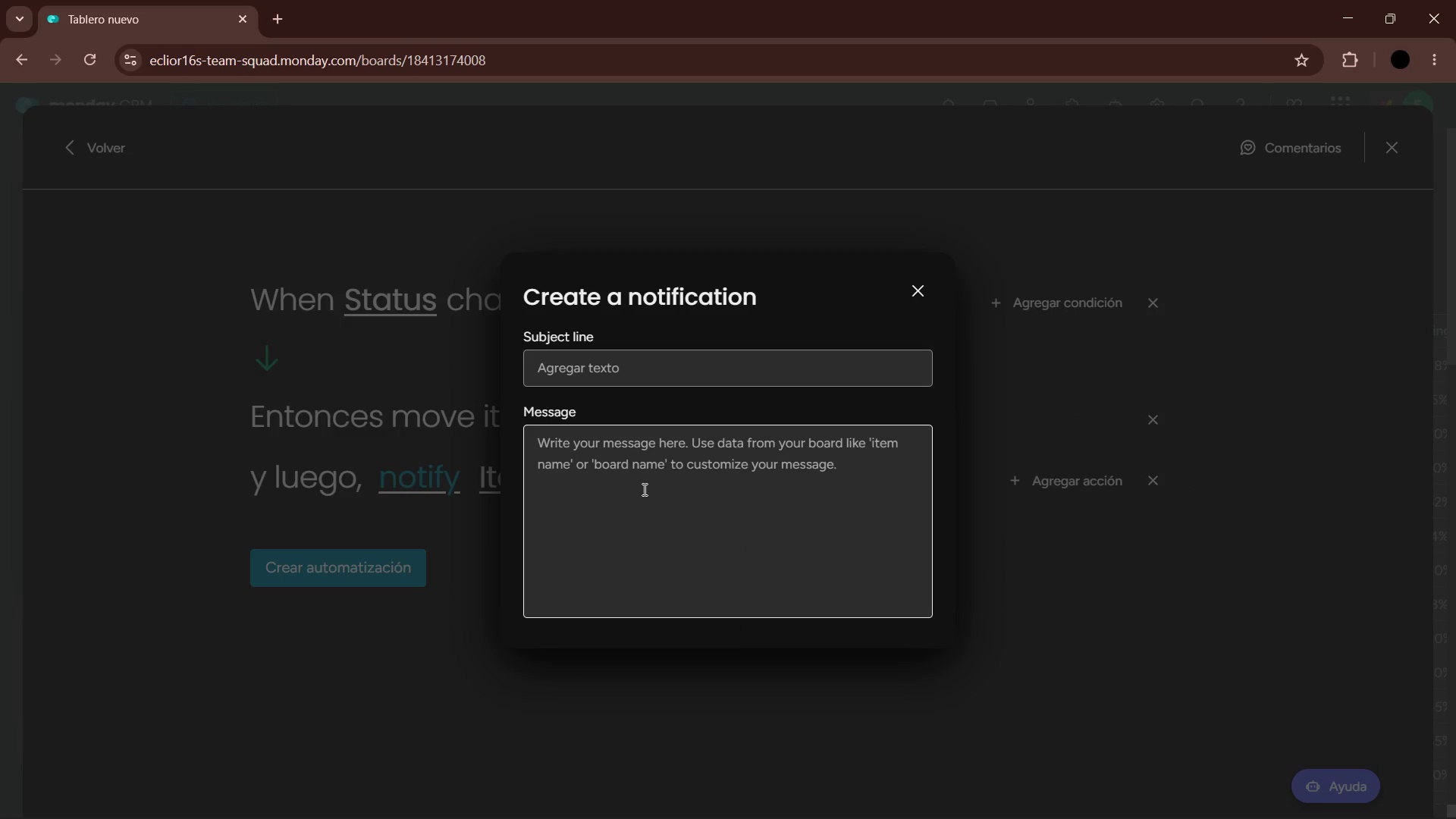 
left_click([638, 487])
 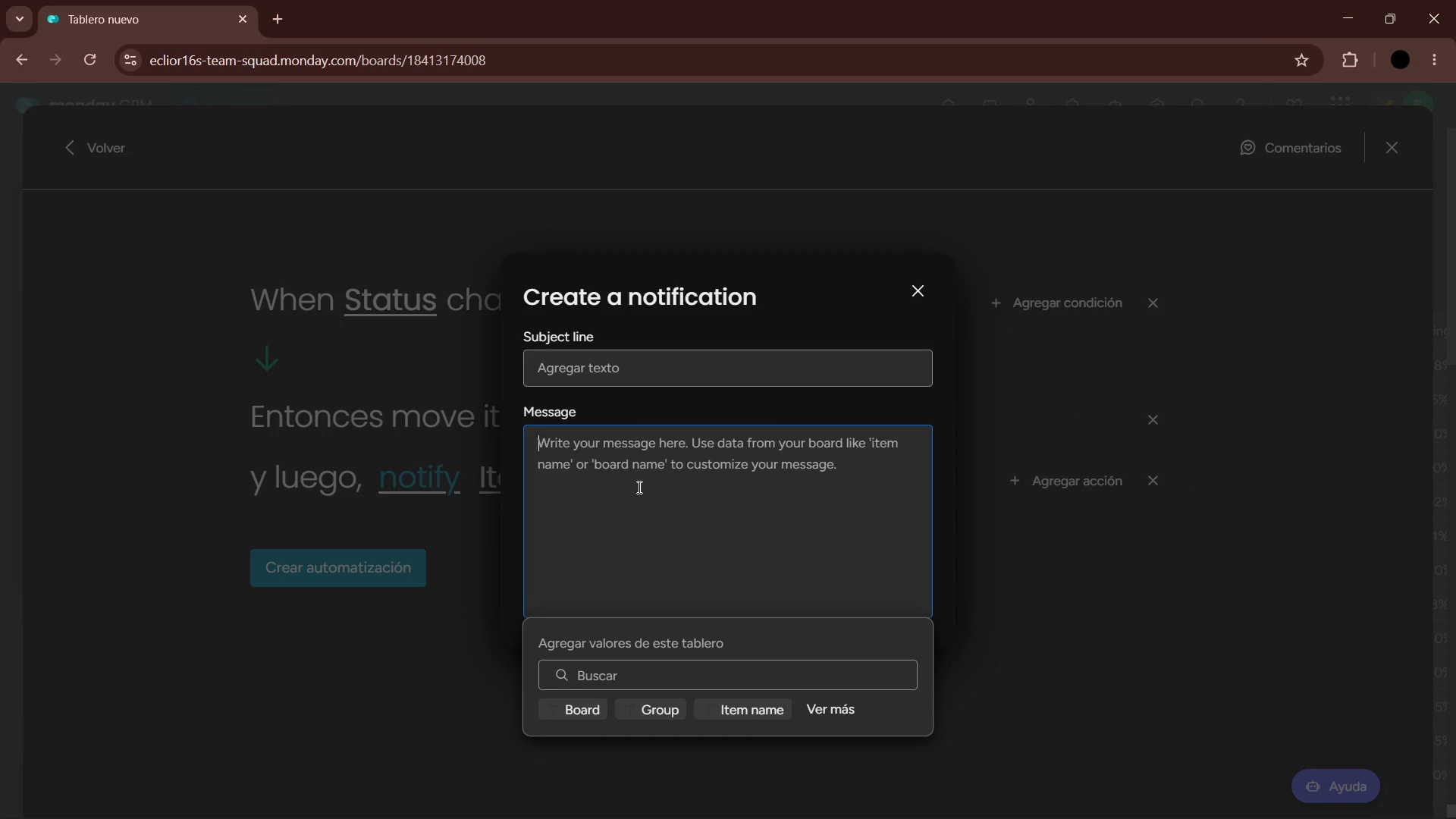 
type(De)
key(Backspace)
type(emo)
key(Backspace)
key(Backspace)
type(commission notice> )
 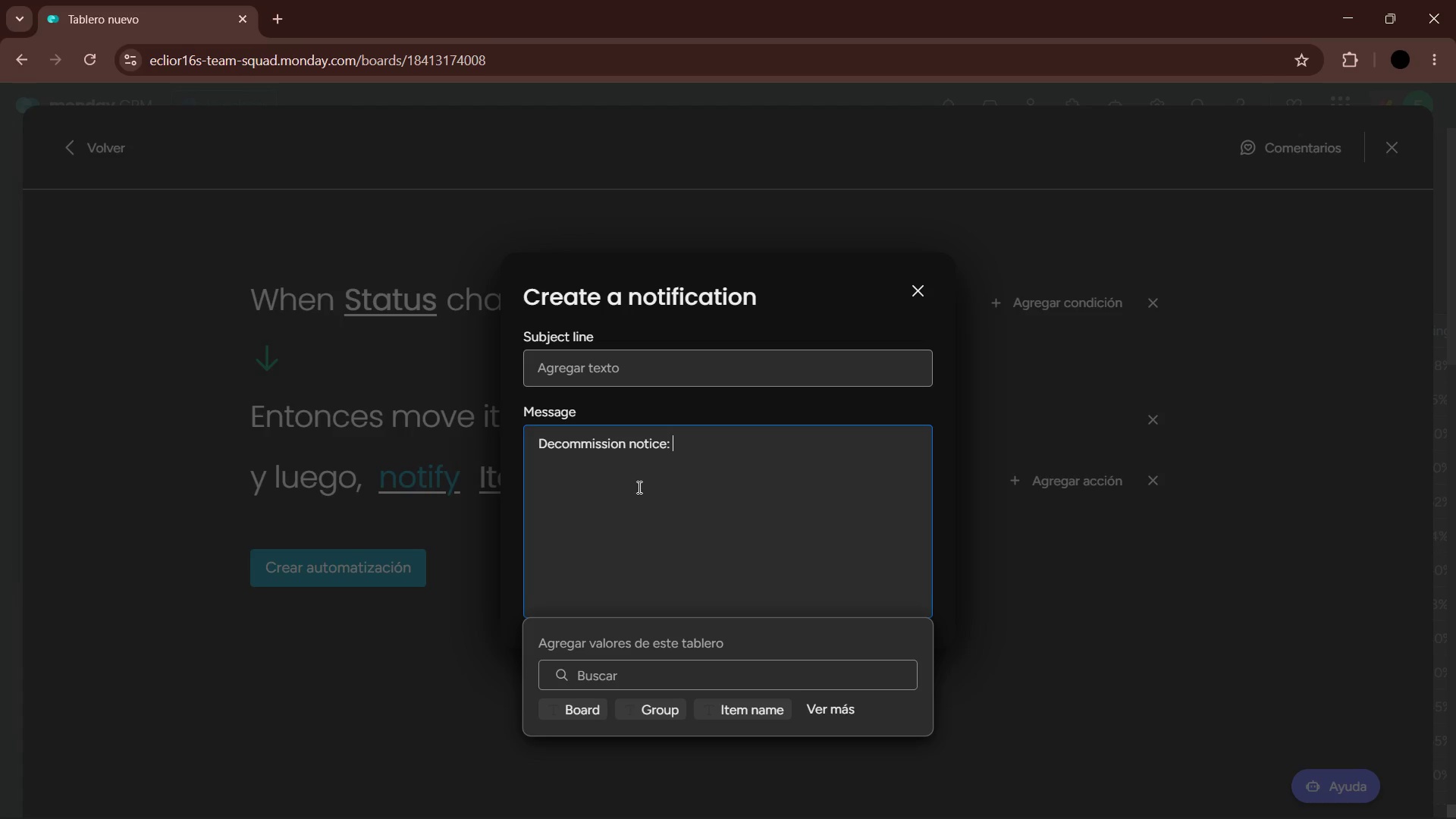 
left_click([841, 707])
 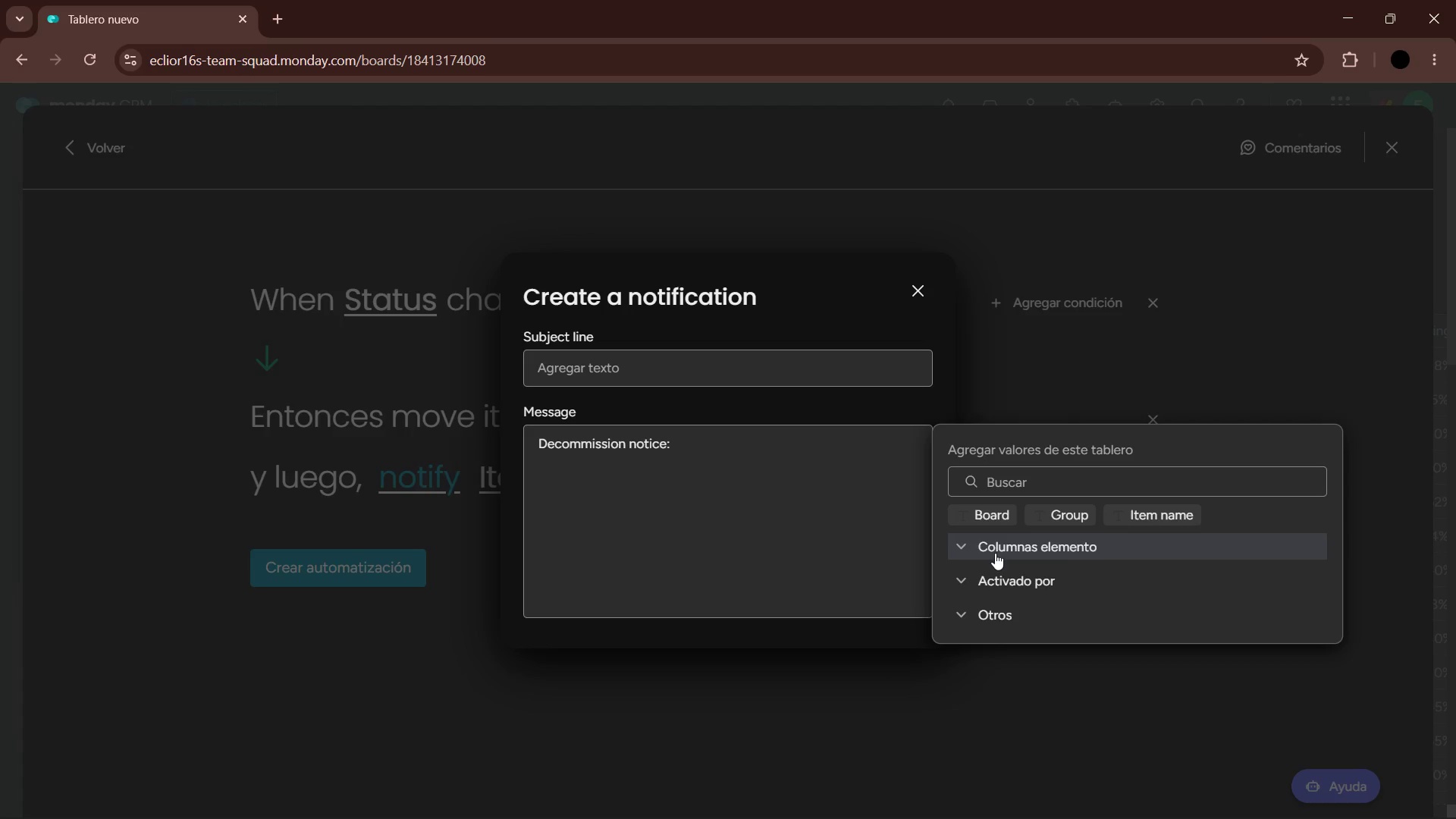 
left_click([1010, 543])
 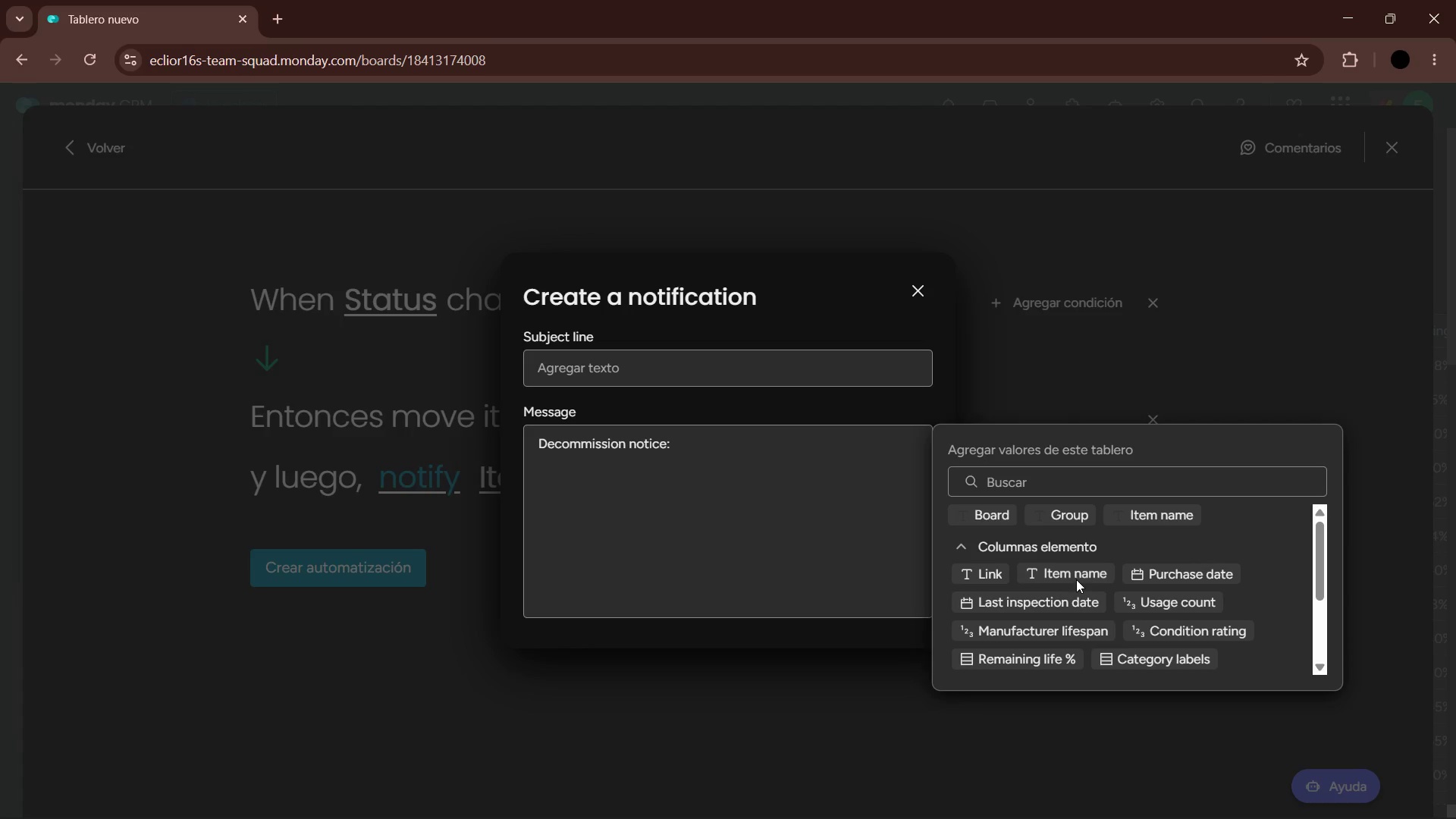 
left_click([1077, 576])
 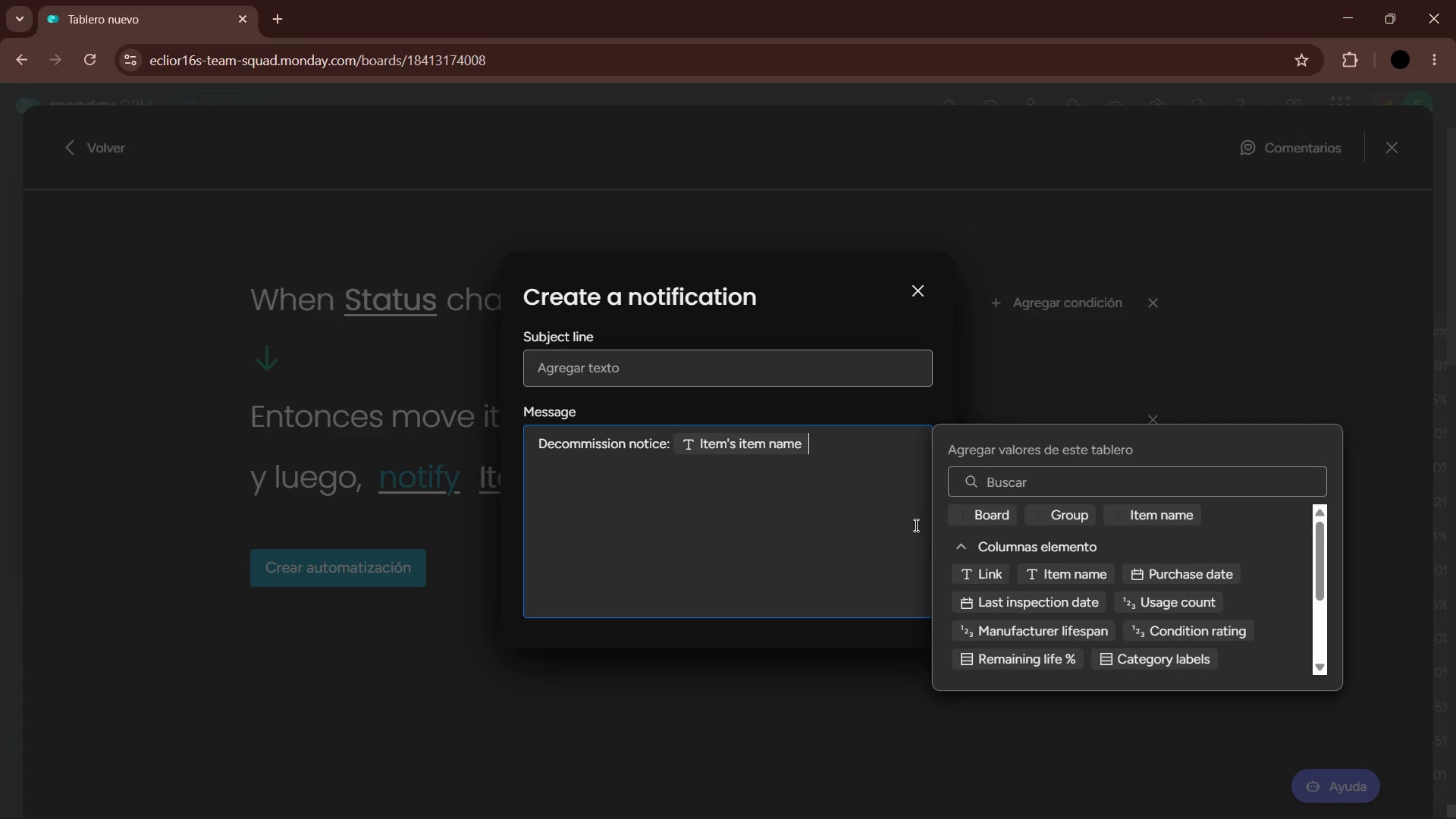 
type( has bve)
key(Backspace)
key(Backspace)
key(Backspace)
type(been marked as Retited )
 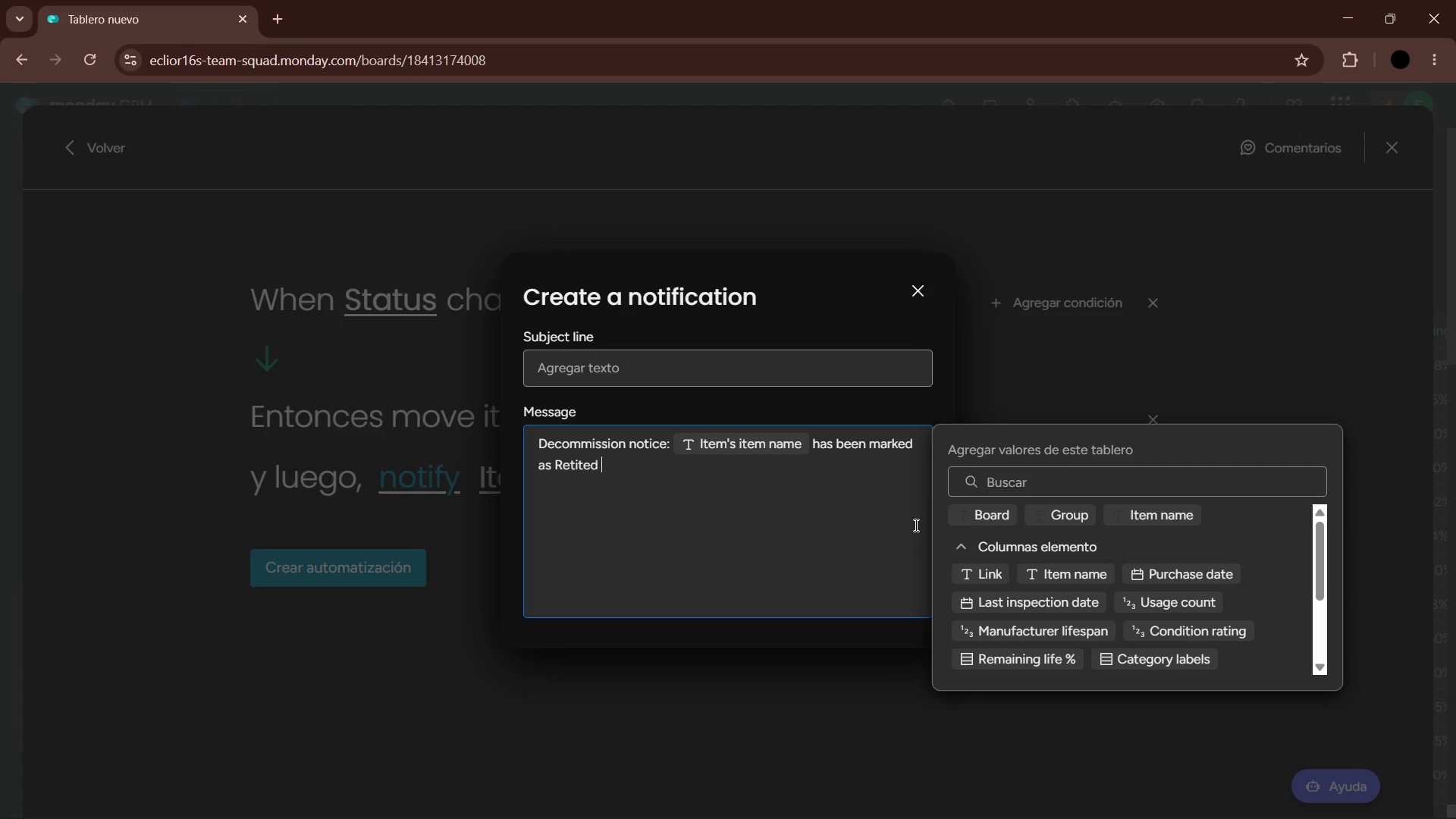 
key(Enter)
 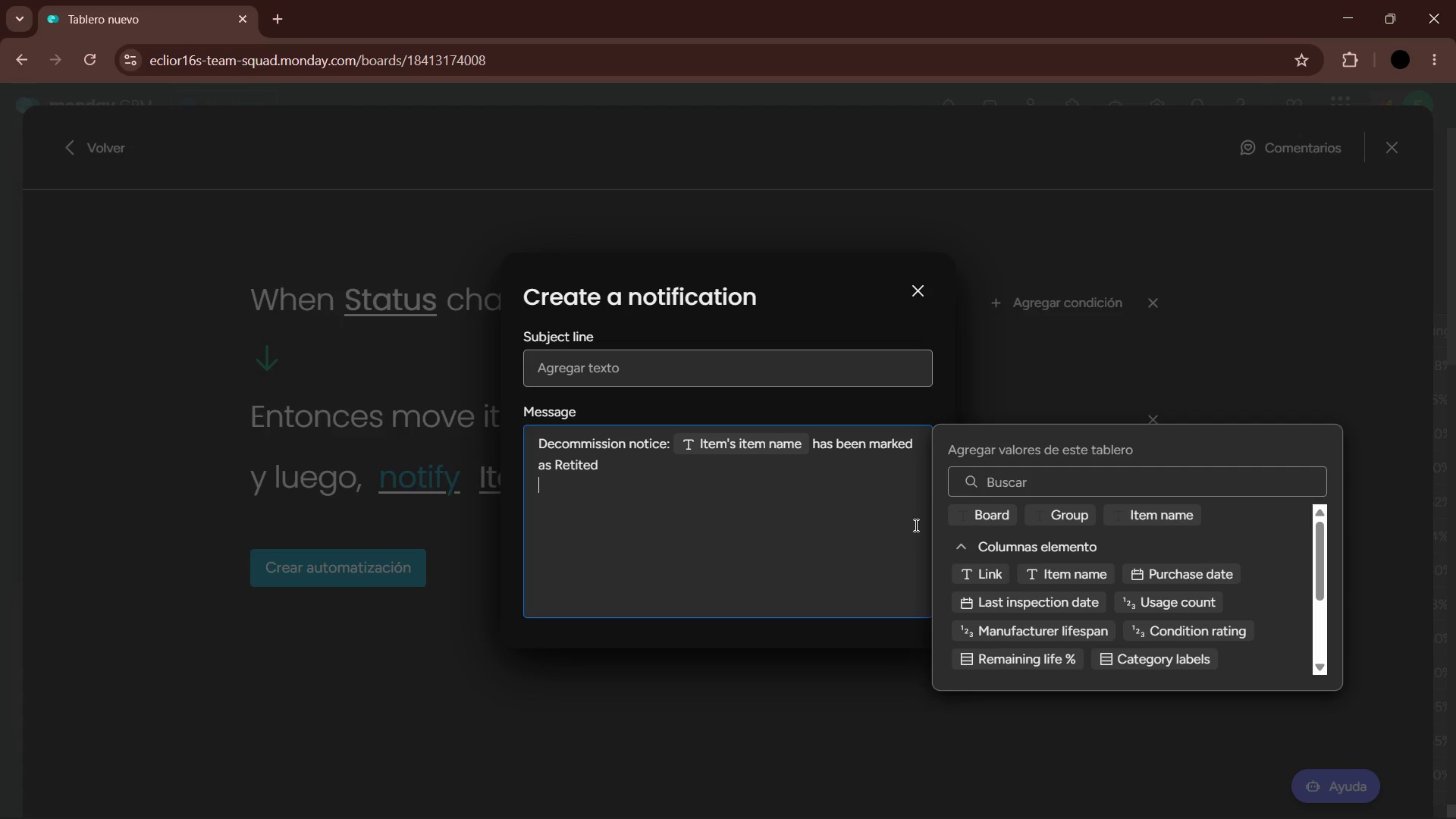 
key(Backspace)
key(Backspace)
key(Backspace)
key(Backspace)
key(Backspace)
type(red )
 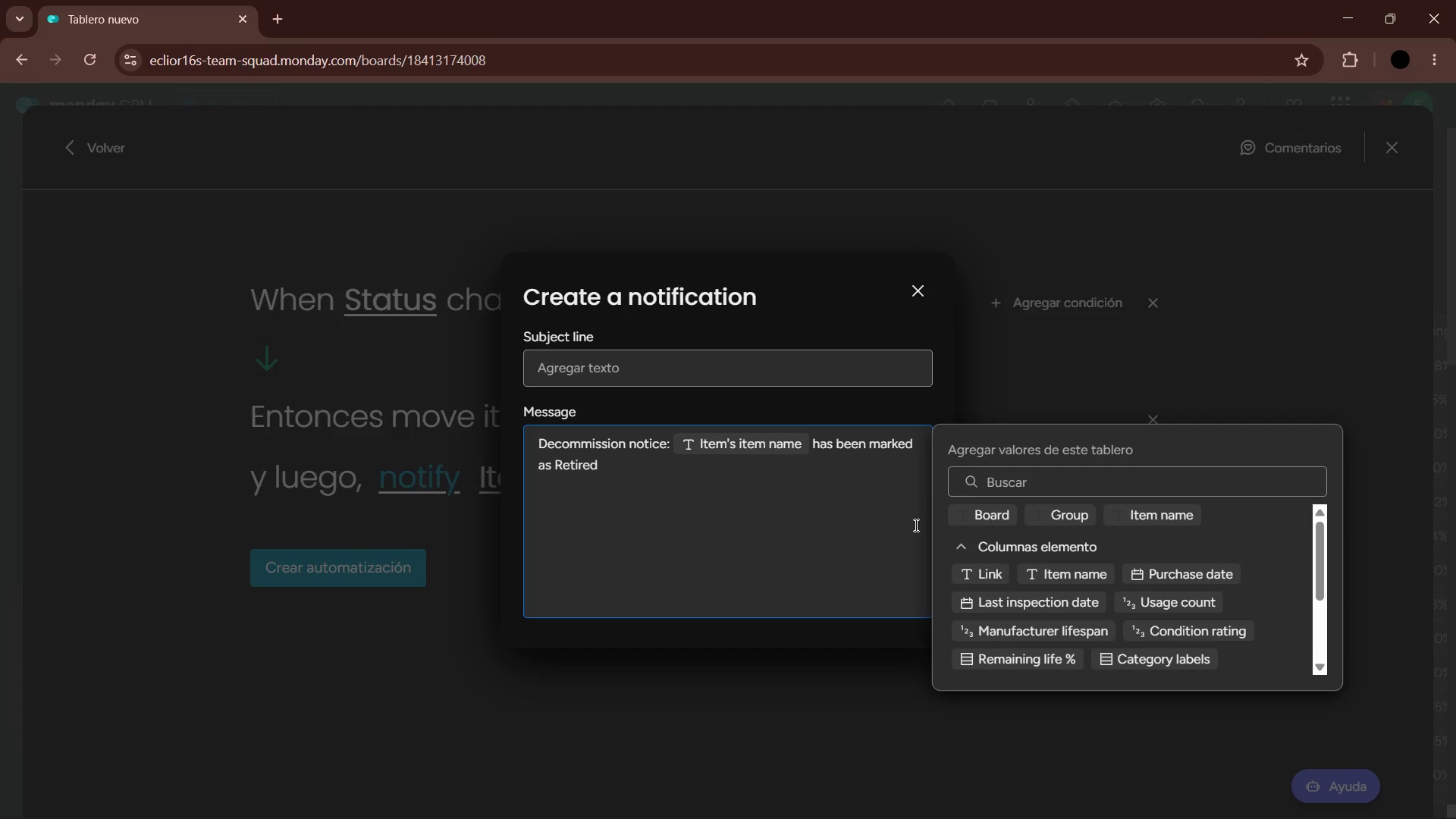 
type(due to poor conditiopn., )
key(Backspace)
key(Backspace)
key(Backspace)
key(Backspace)
key(Backspace)
type(n. Please rer)
key(Backspace)
type(move this item from the gym floor immediately to prevent accidental use. )
 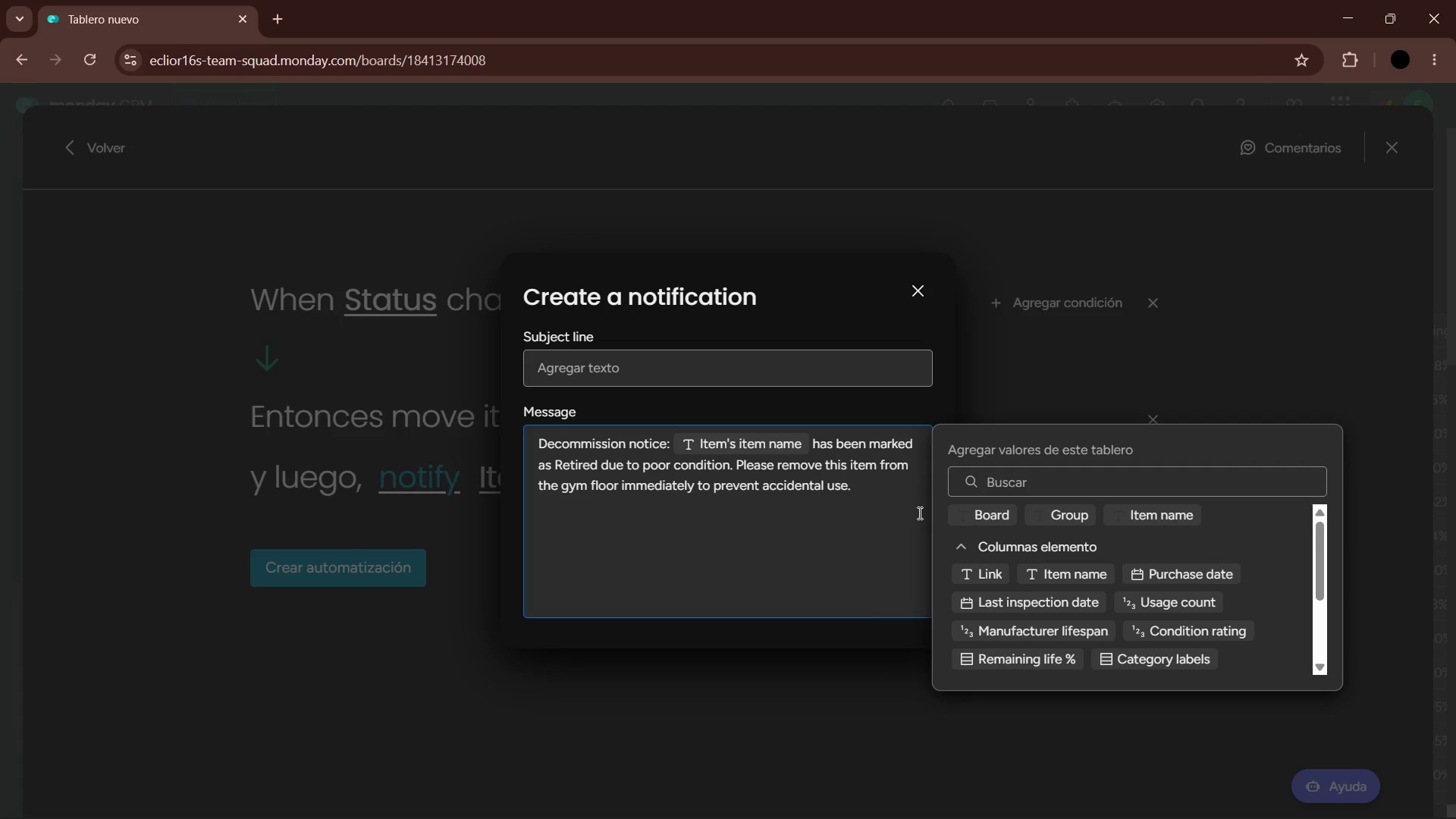 
left_click([787, 754])
 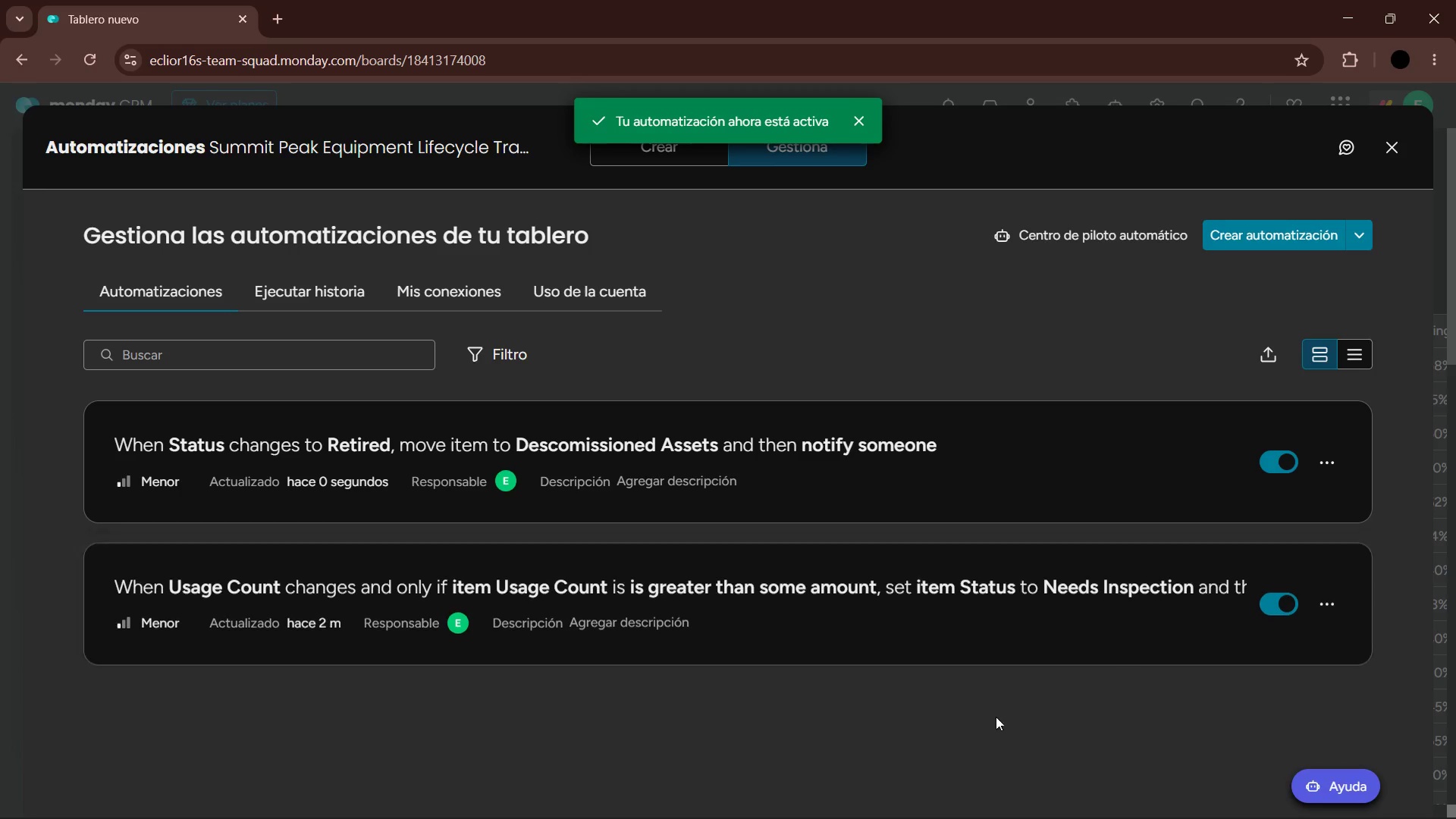 
wait(10.23)
 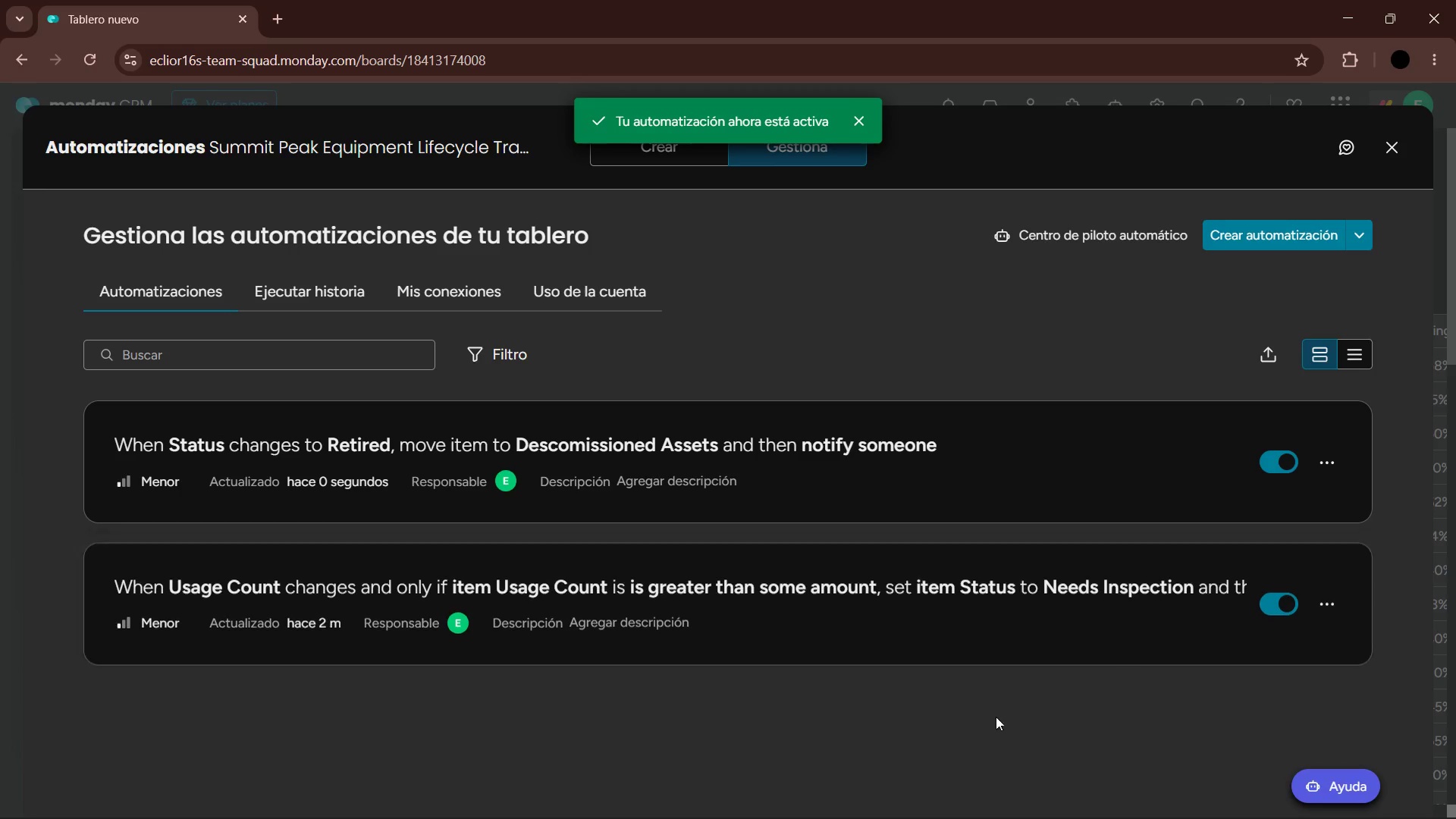 
left_click([1294, 244])
 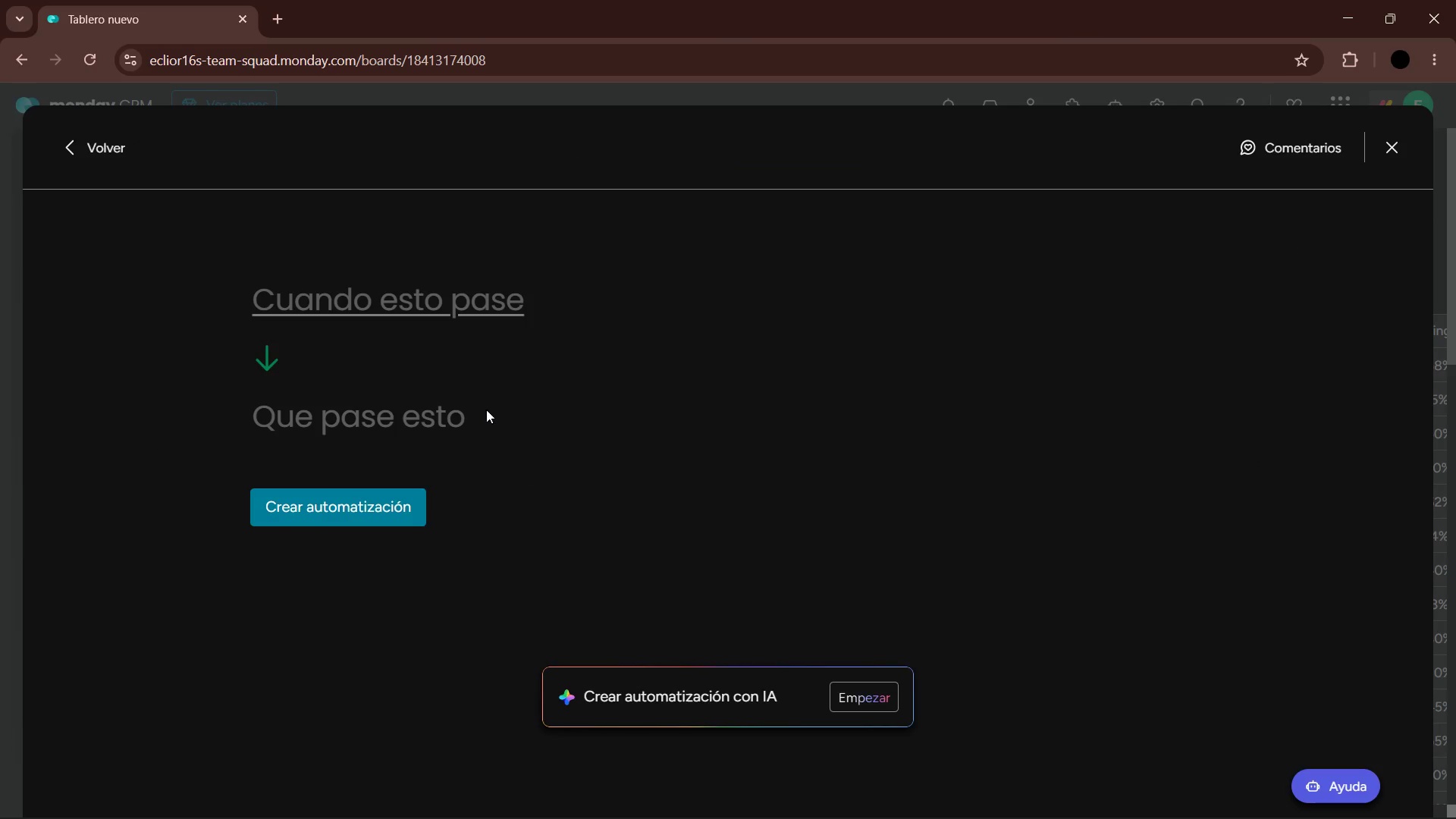 
left_click([364, 308])
 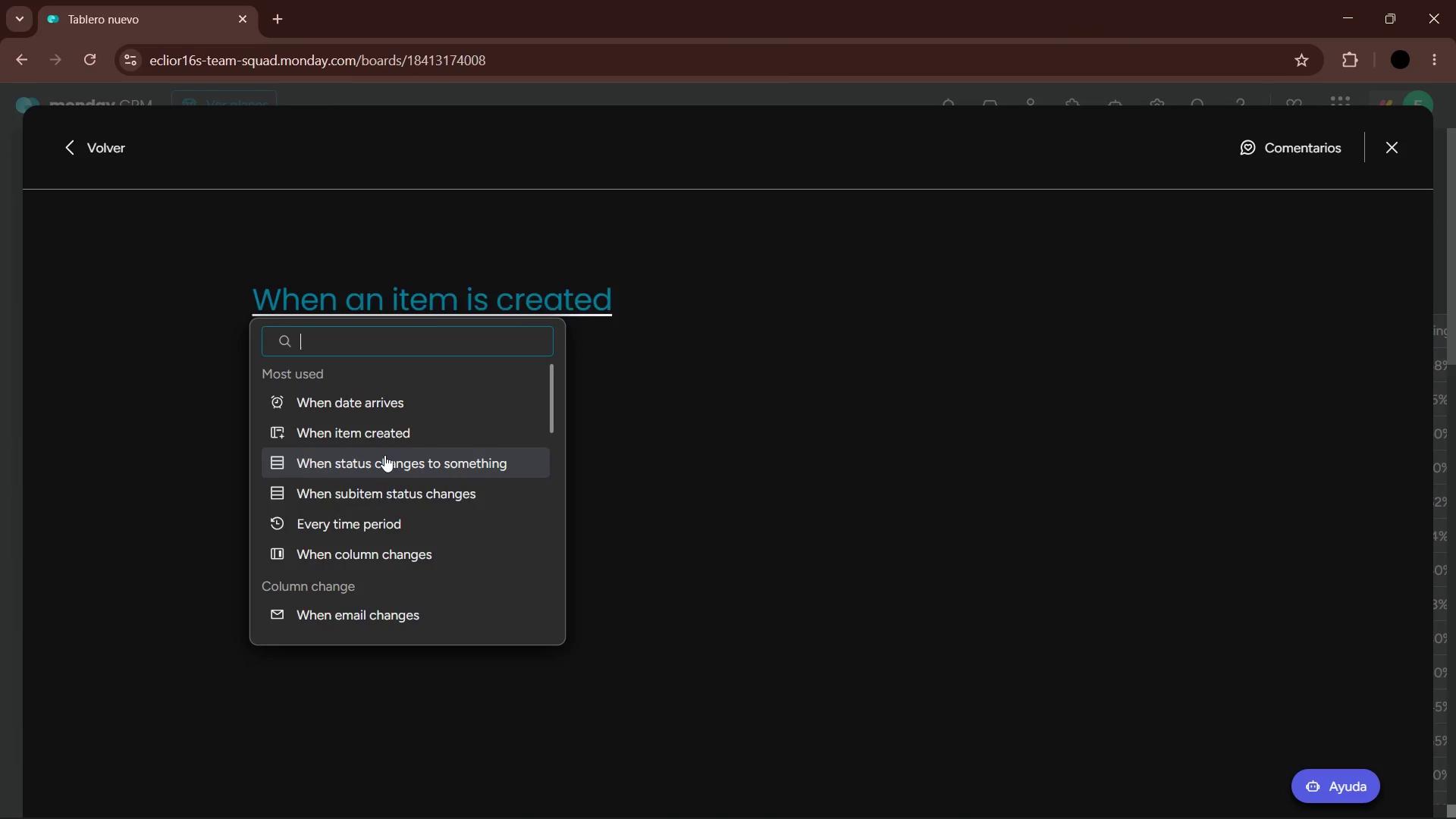 
left_click([391, 466])
 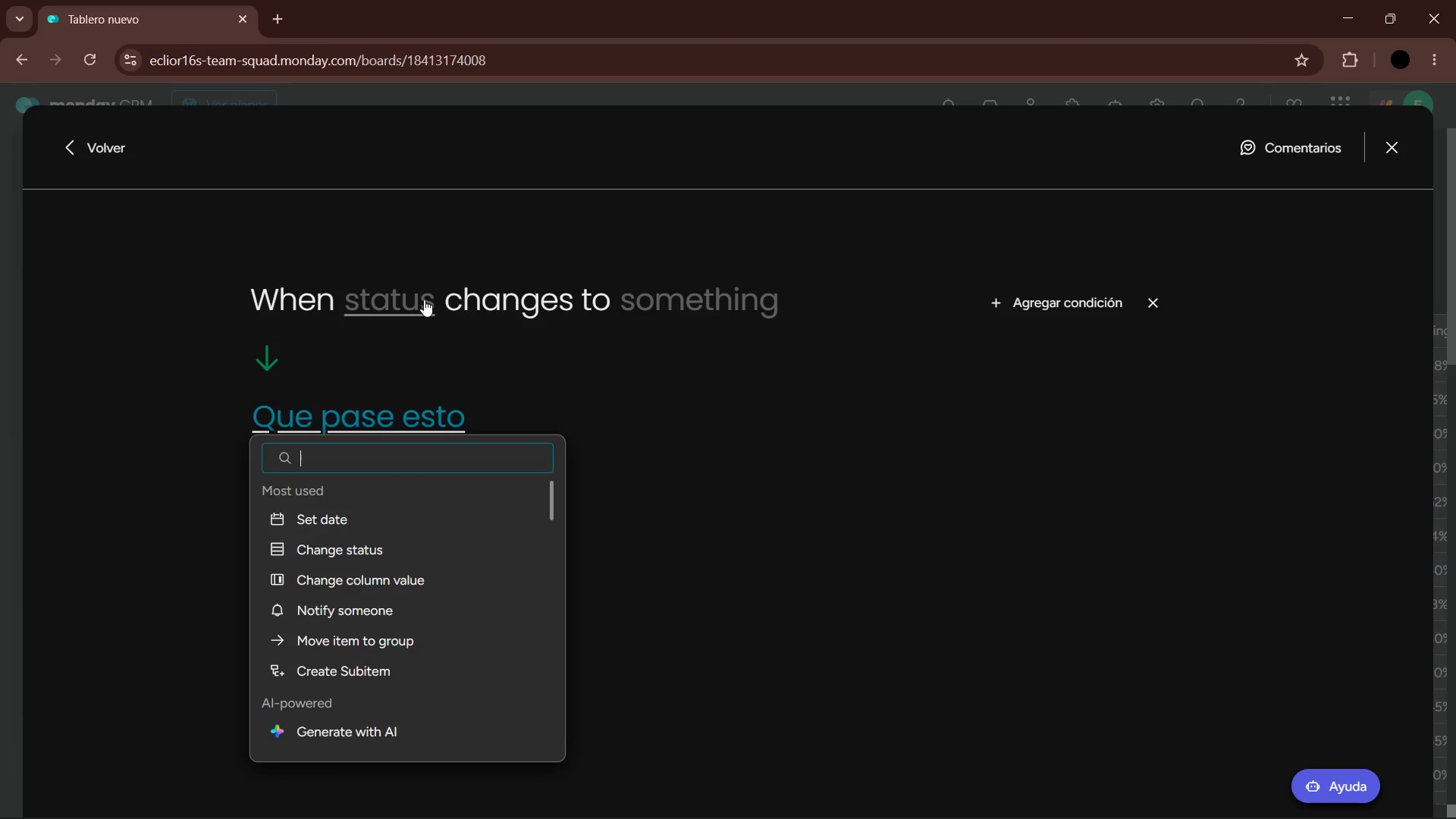 
left_click([413, 303])
 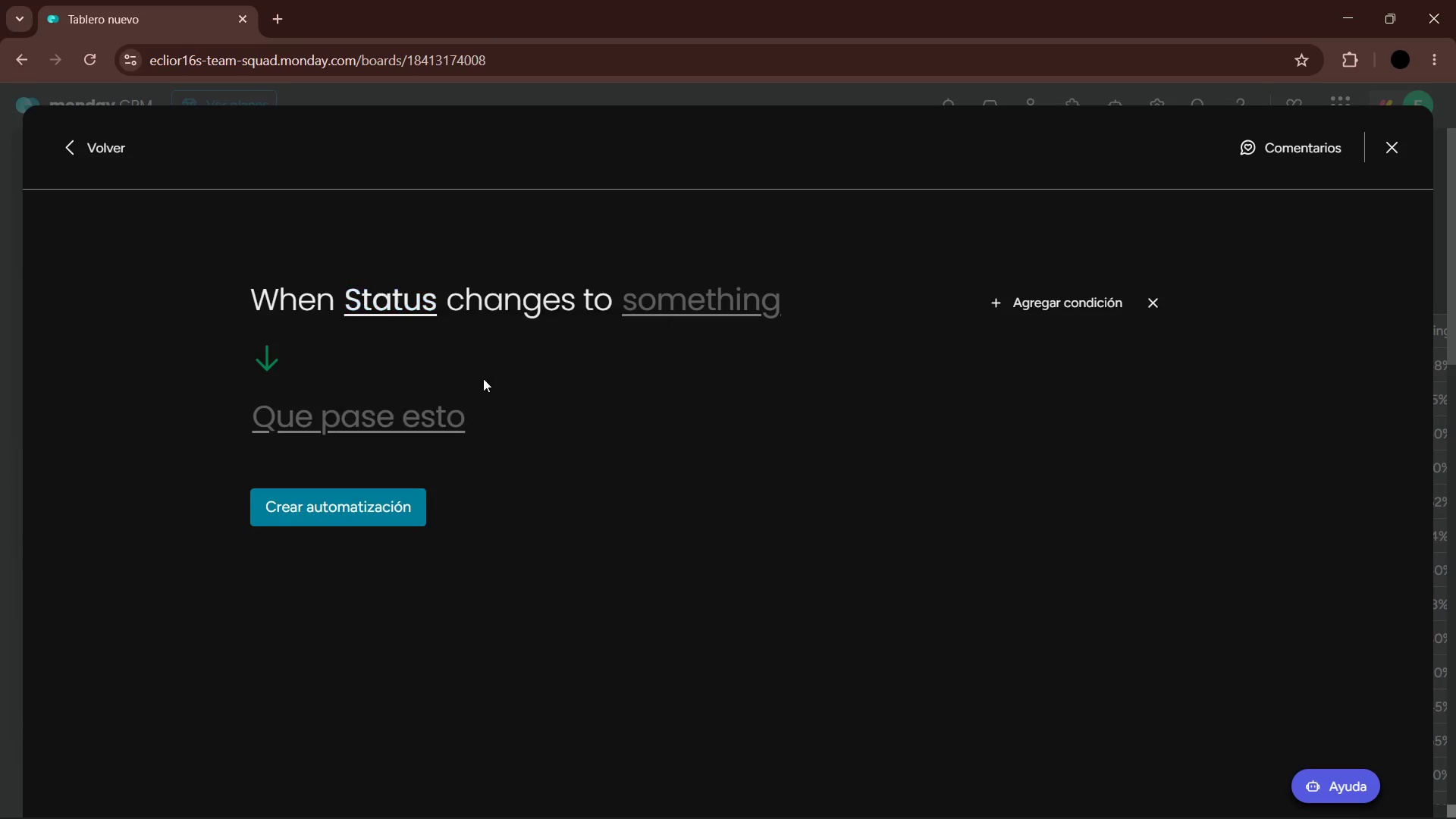 
double_click([790, 301])
 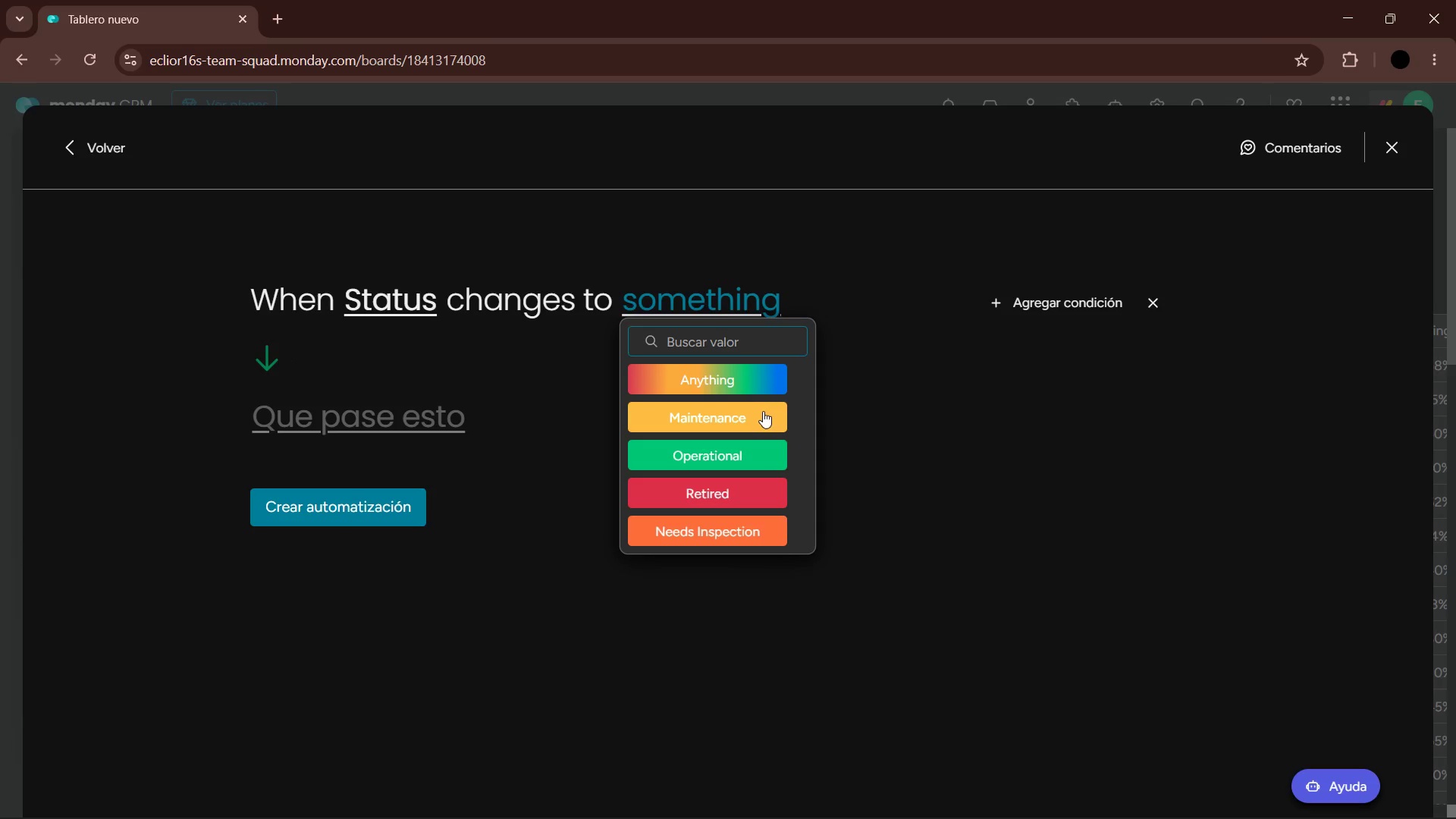 
double_click([410, 417])
 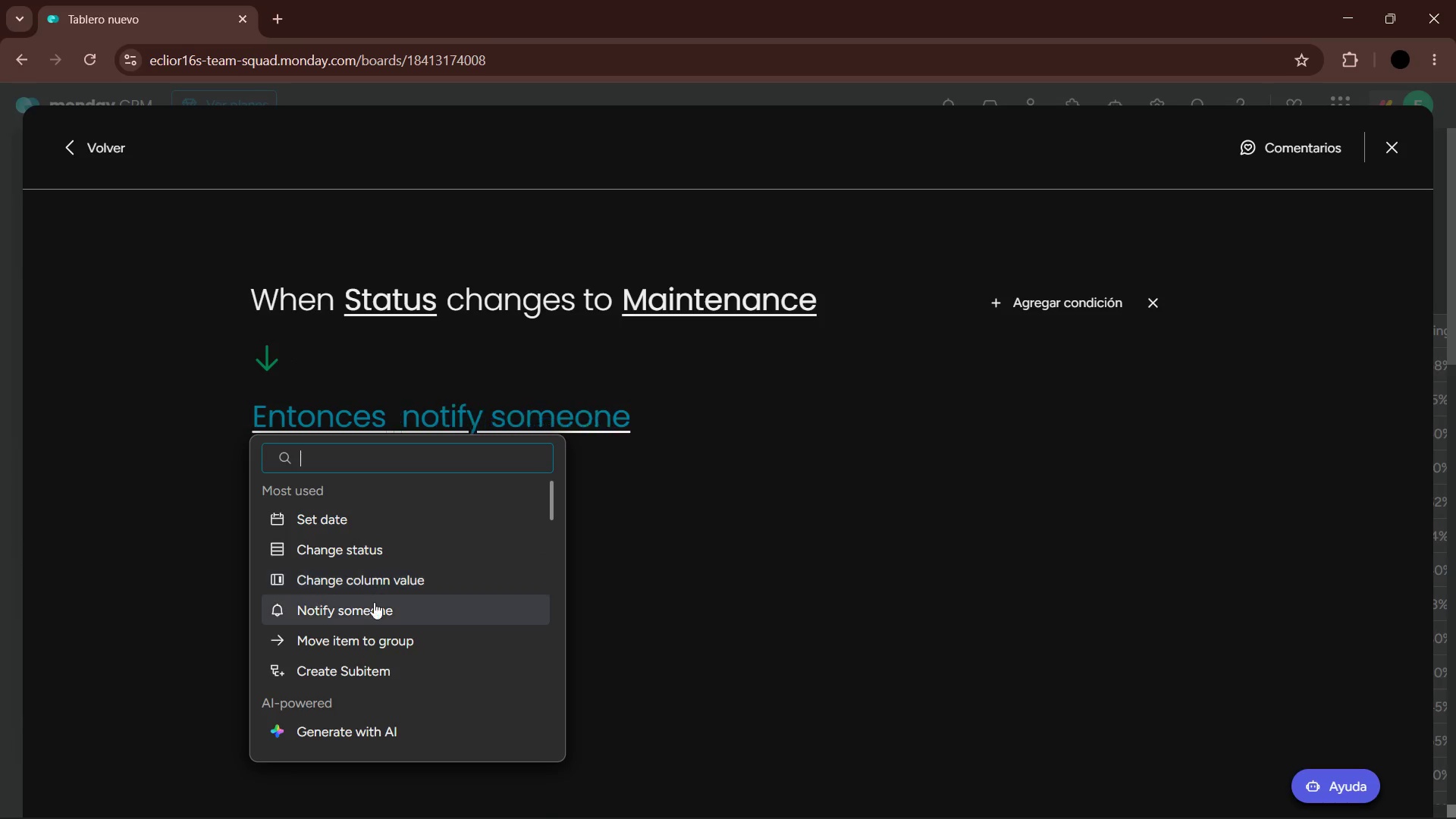 
left_click([380, 635])
 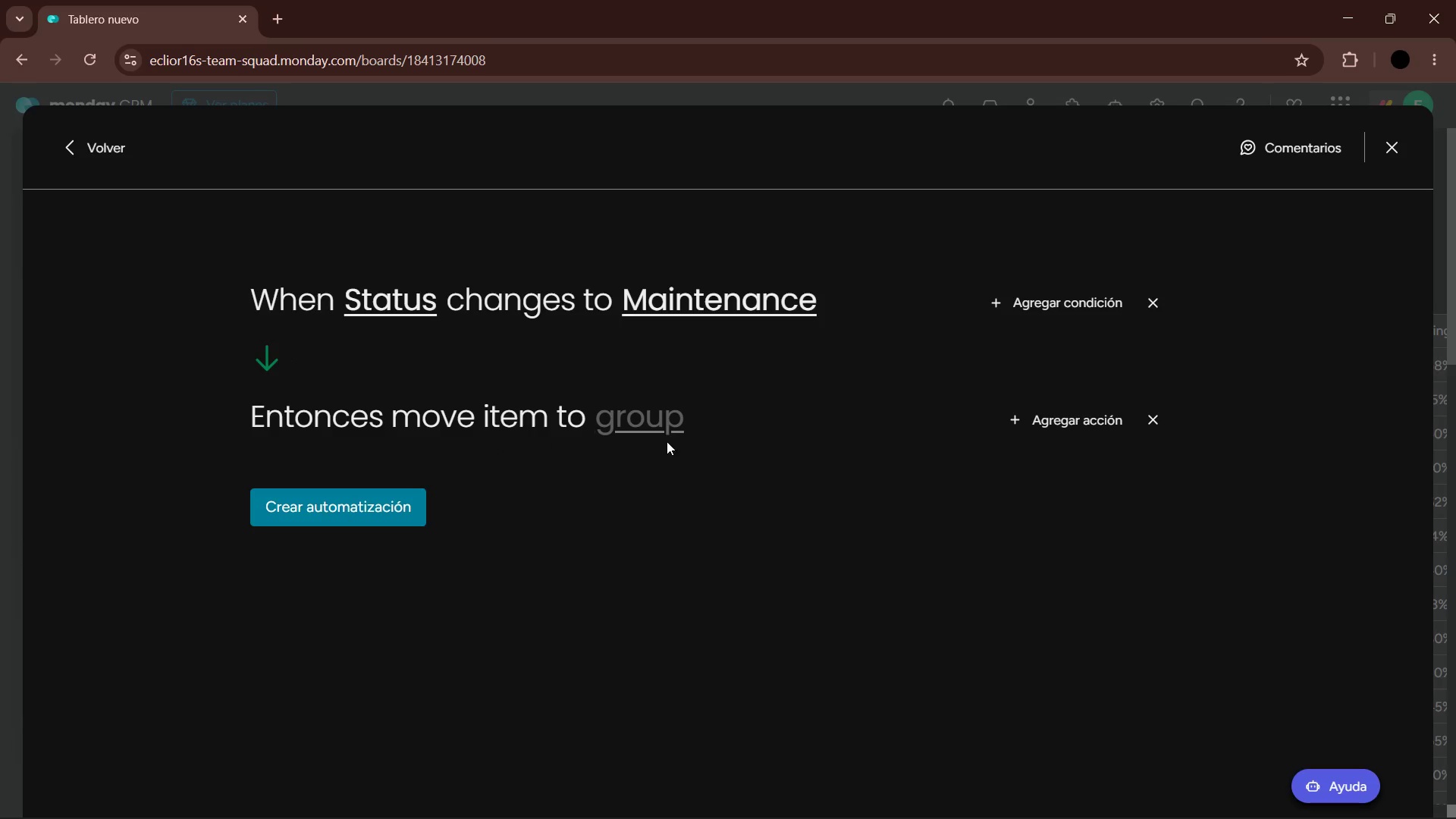 
left_click([652, 413])
 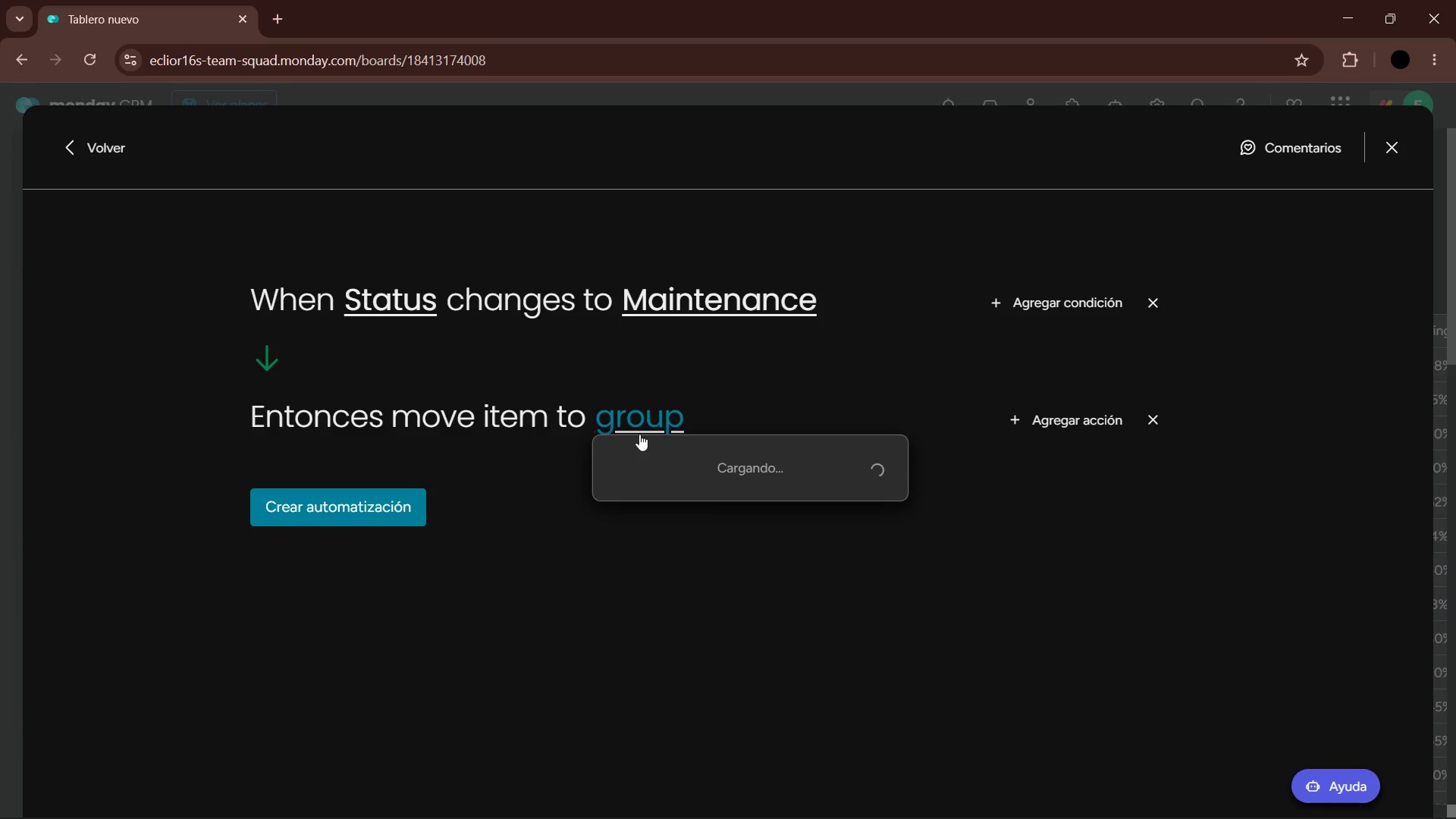 
mouse_move([701, 485])
 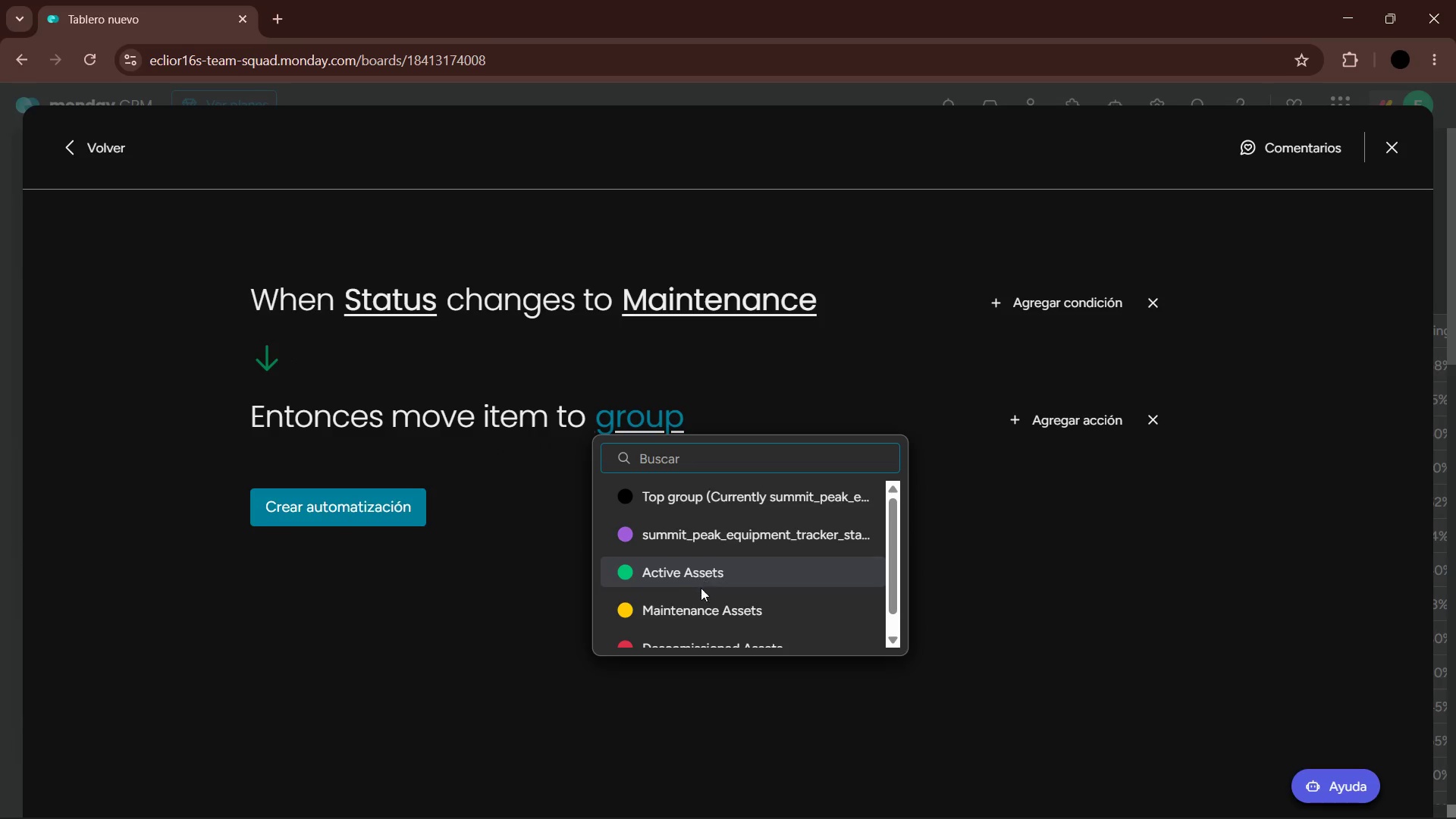 
left_click([701, 599])
 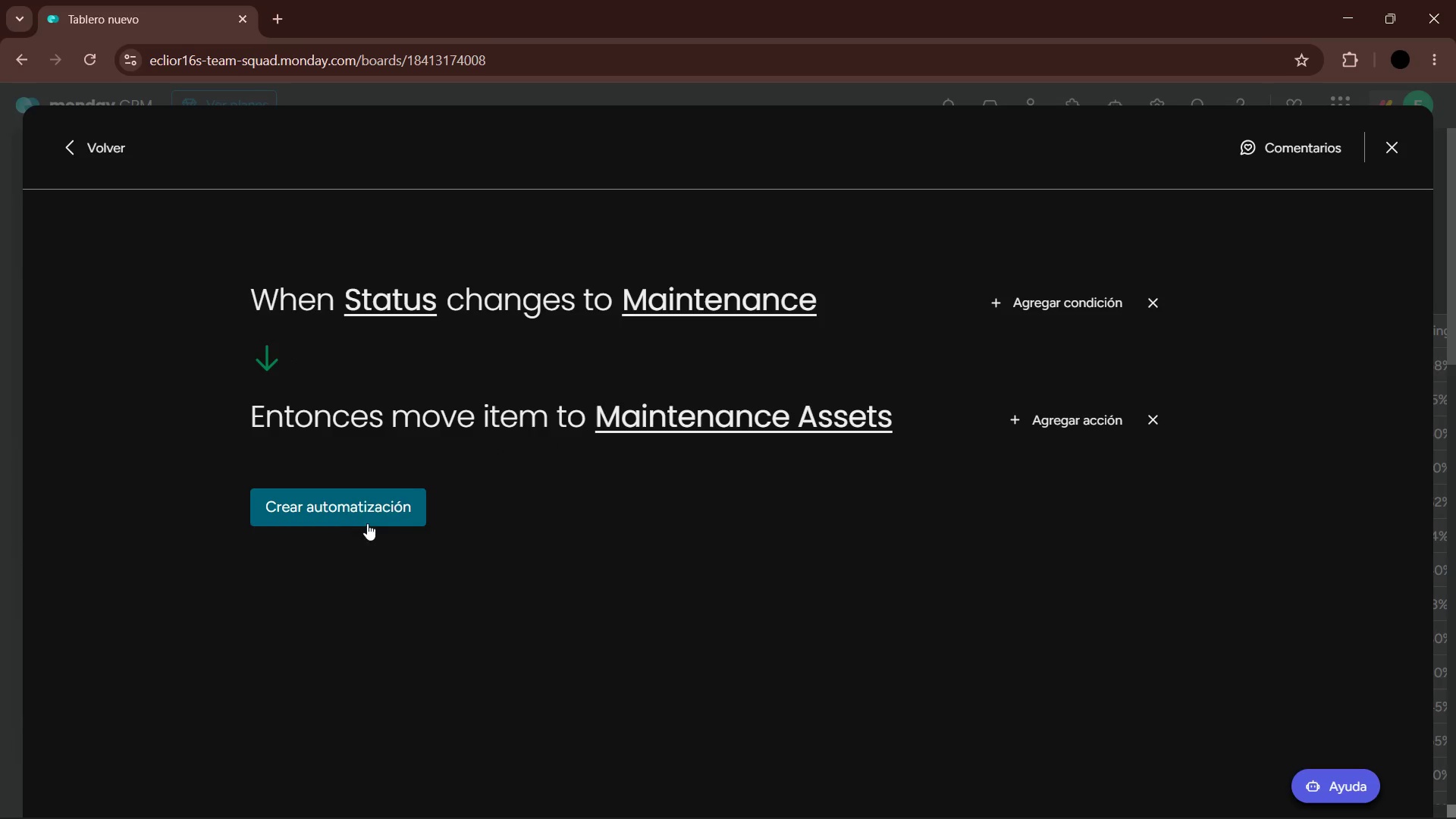 
left_click([364, 510])
 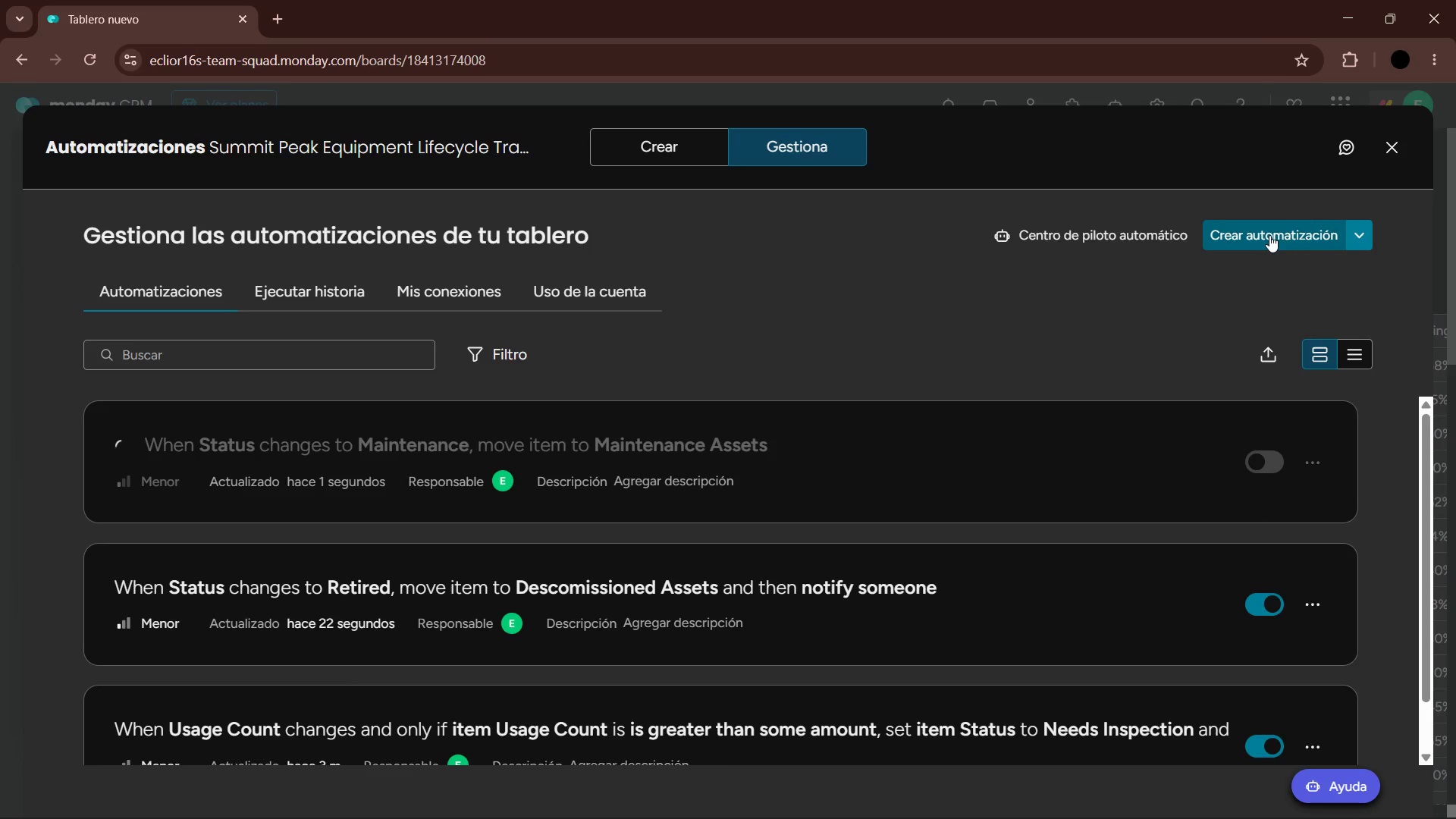 
left_click([1269, 235])
 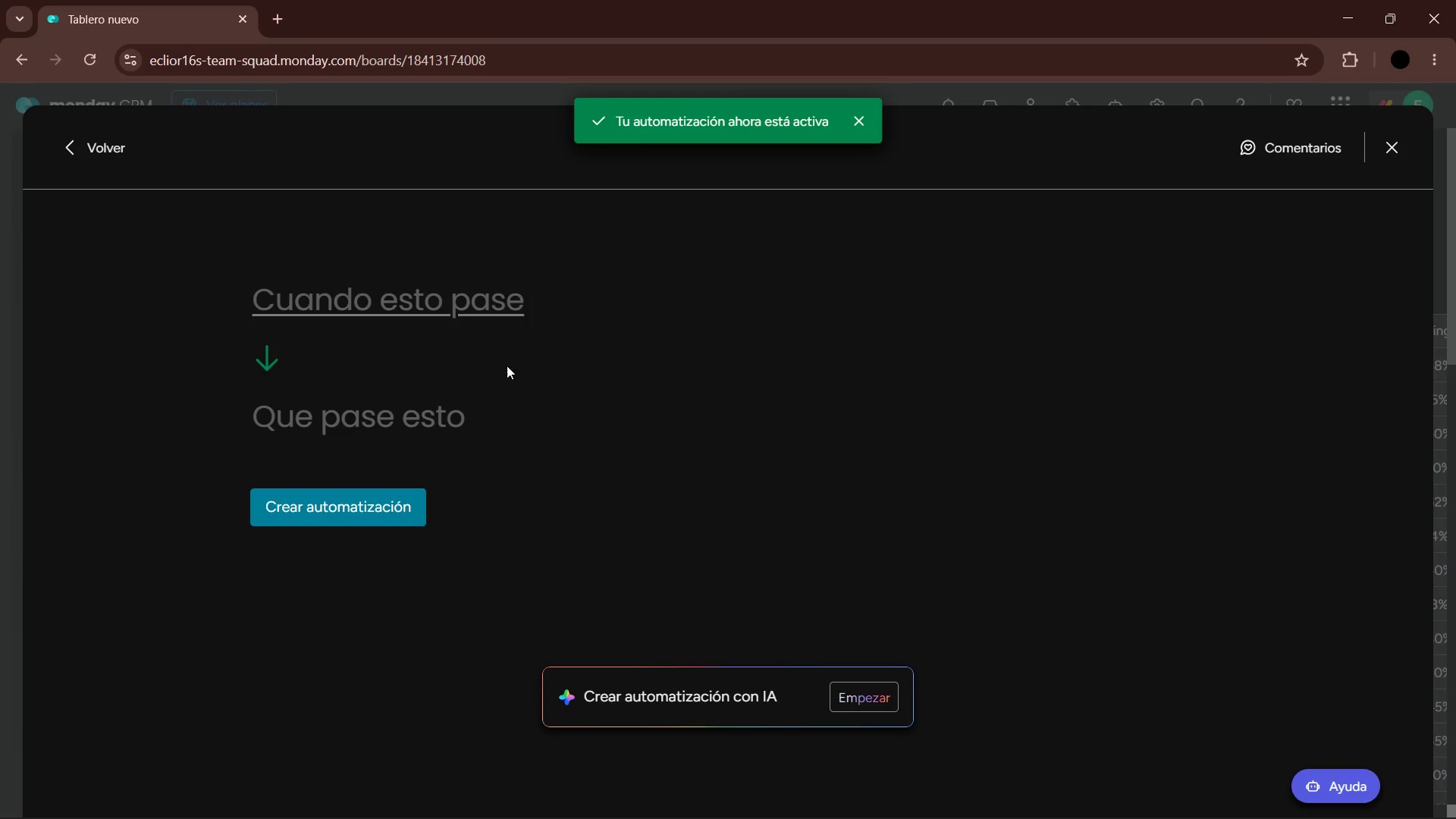 
left_click([462, 301])
 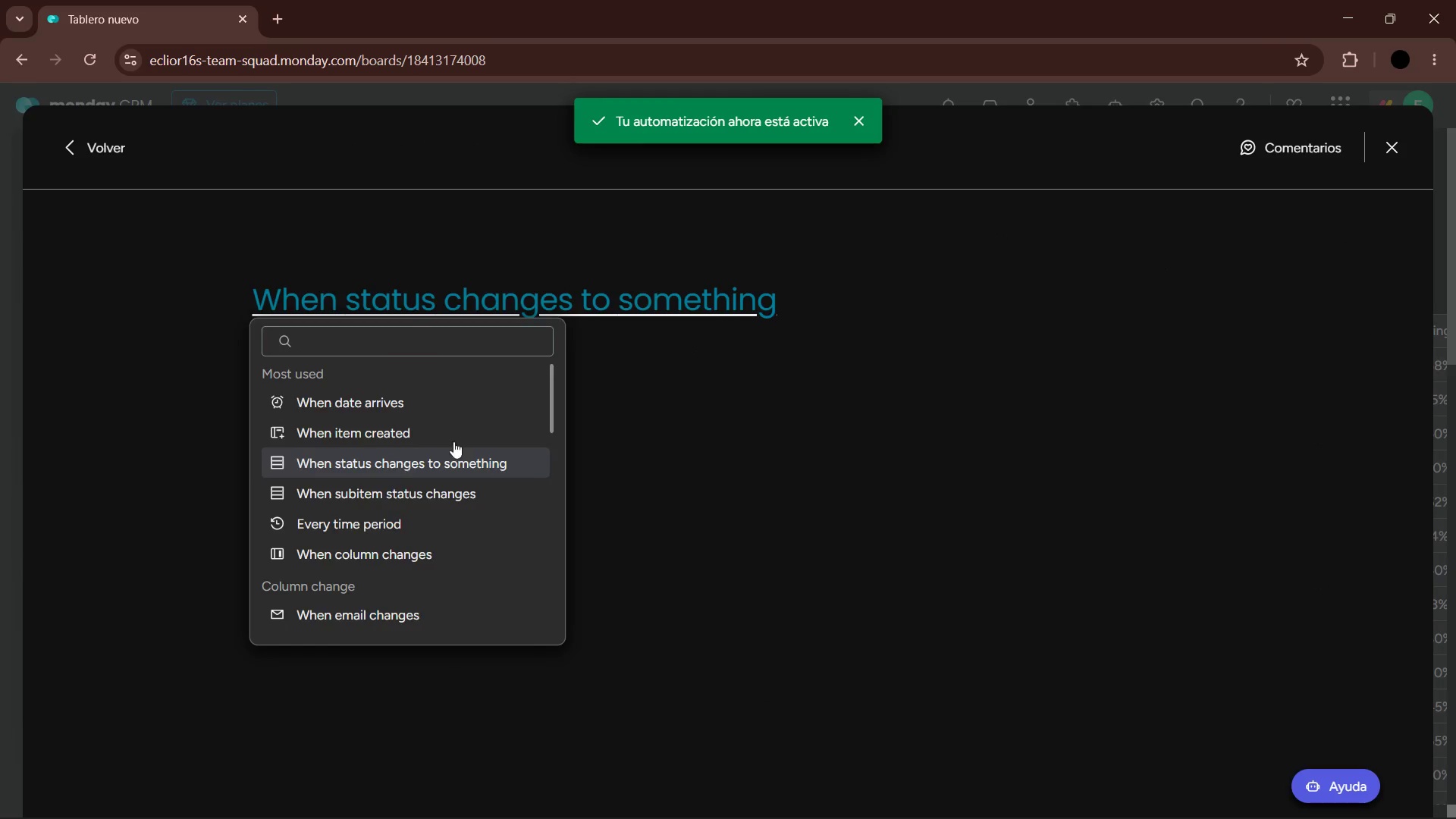 
left_click([423, 292])
 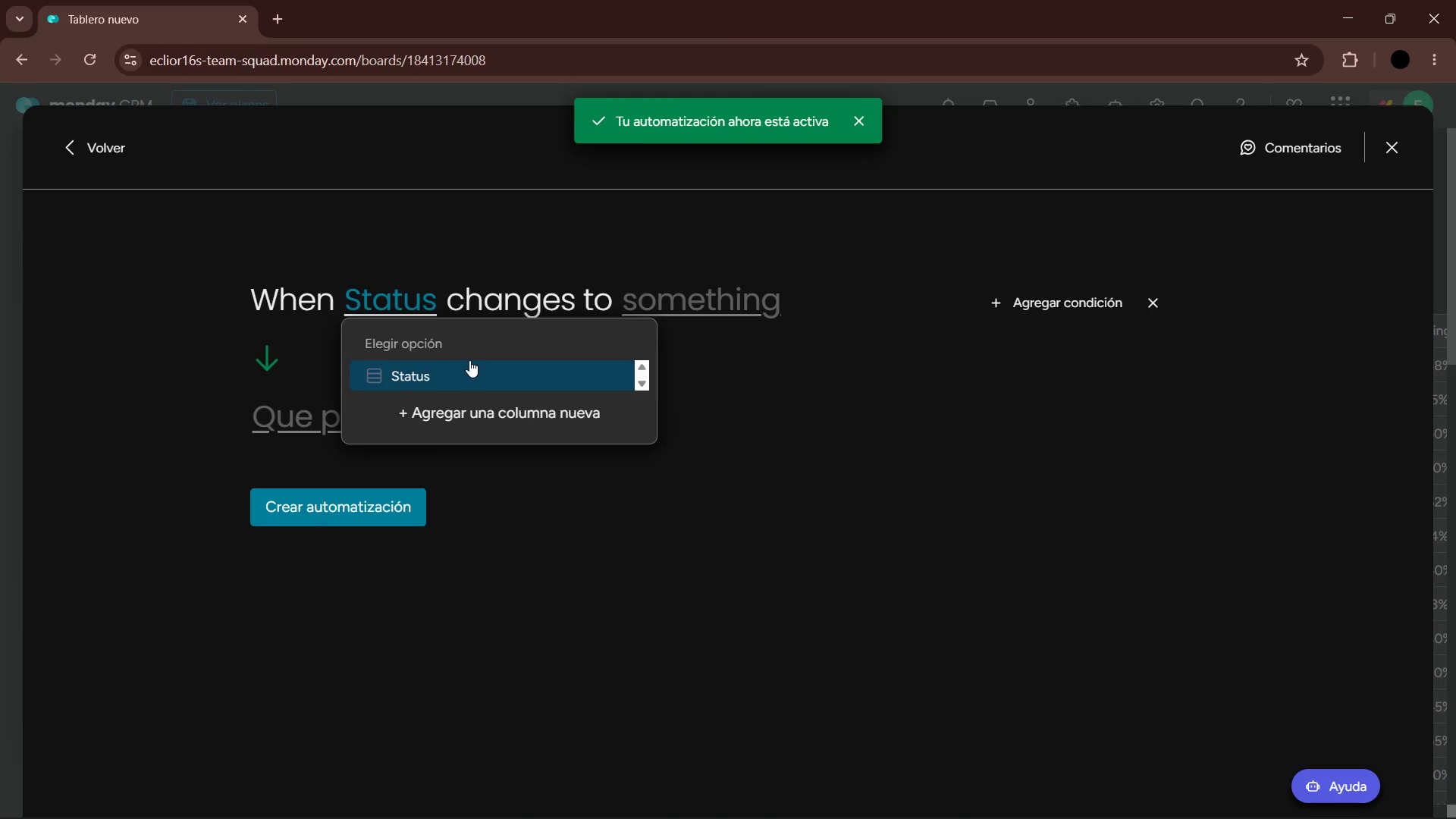 
double_click([740, 314])
 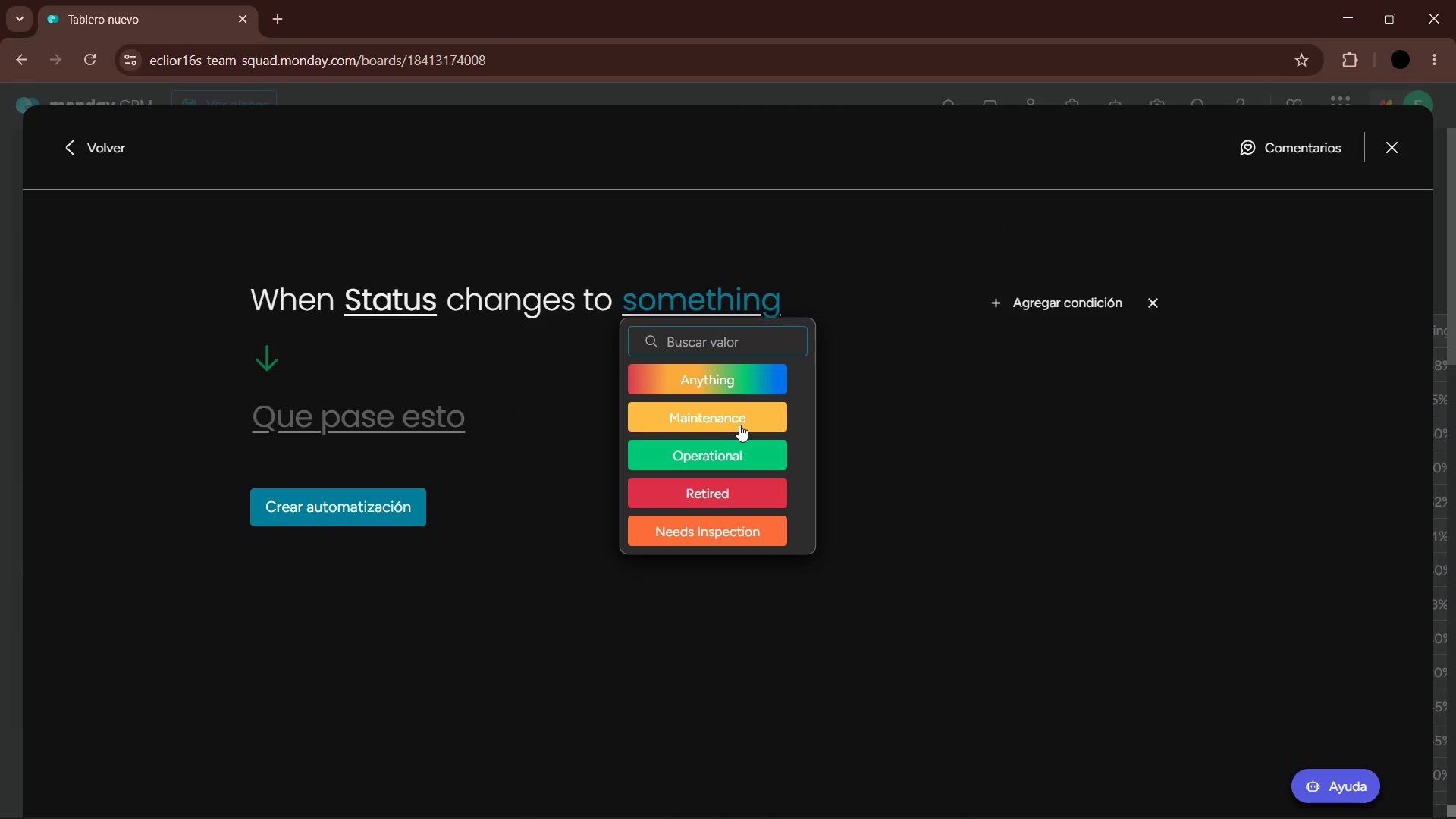 
double_click([397, 433])
 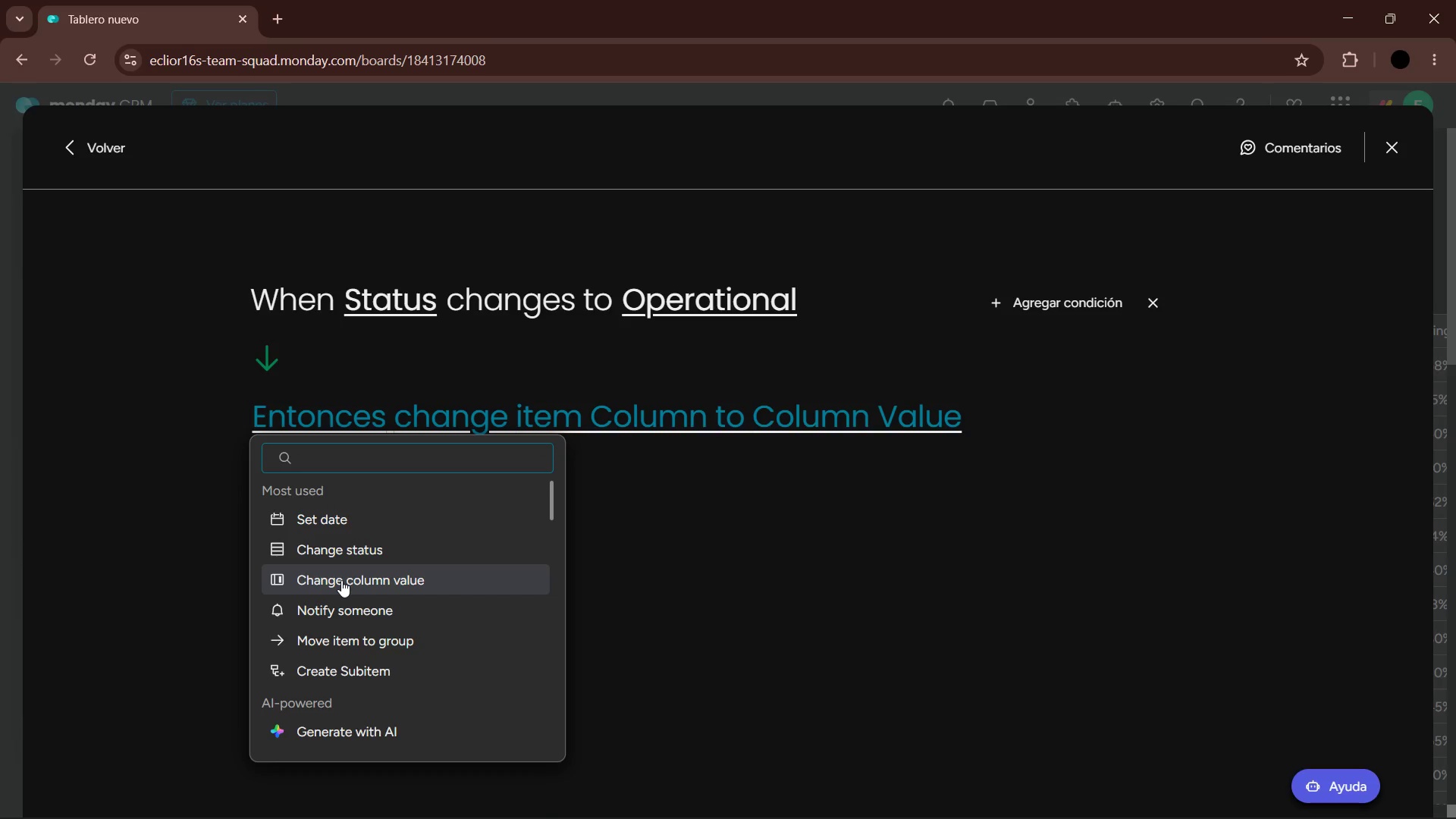 
left_click([350, 605])
 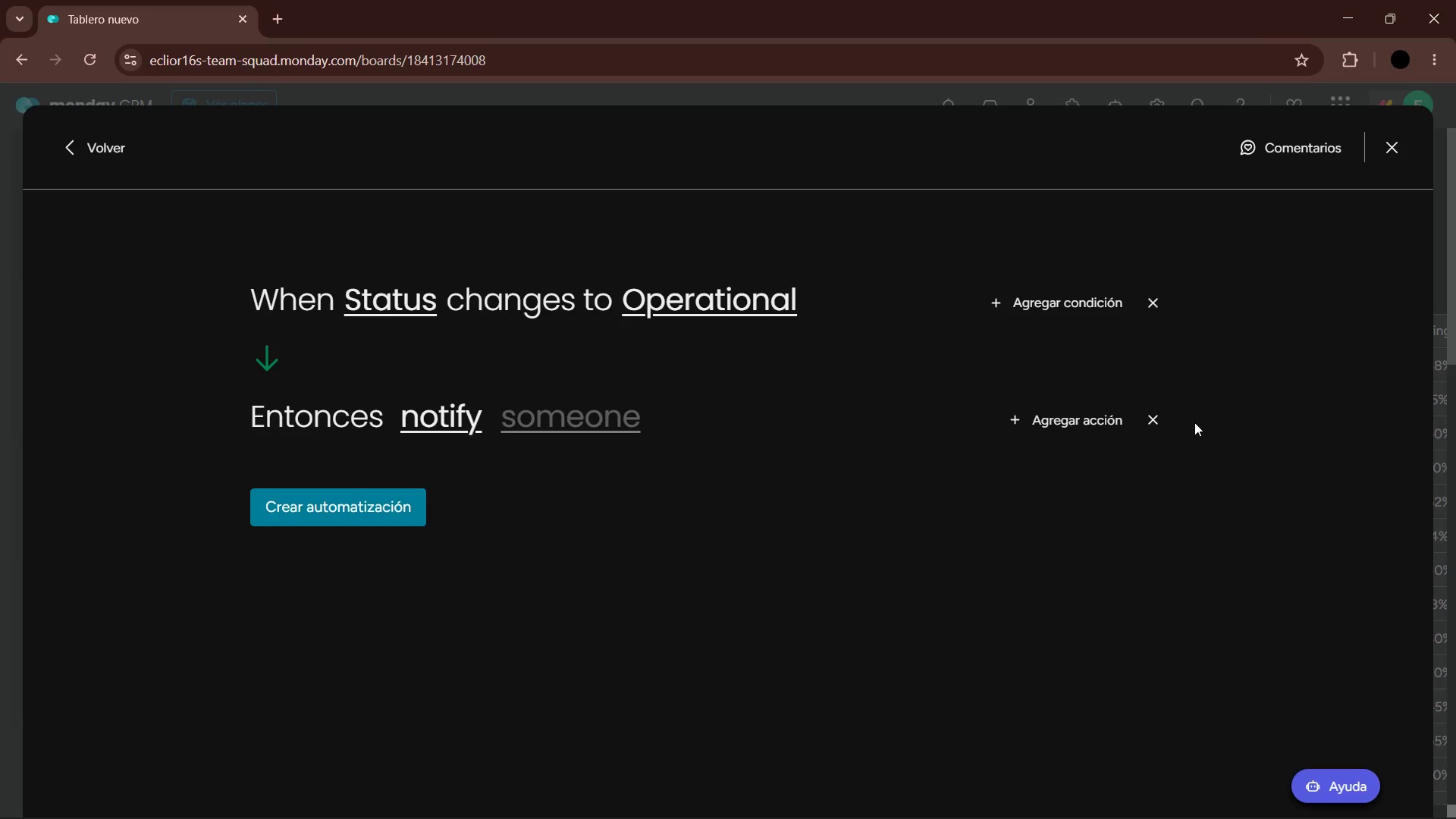 
left_click([1147, 427])
 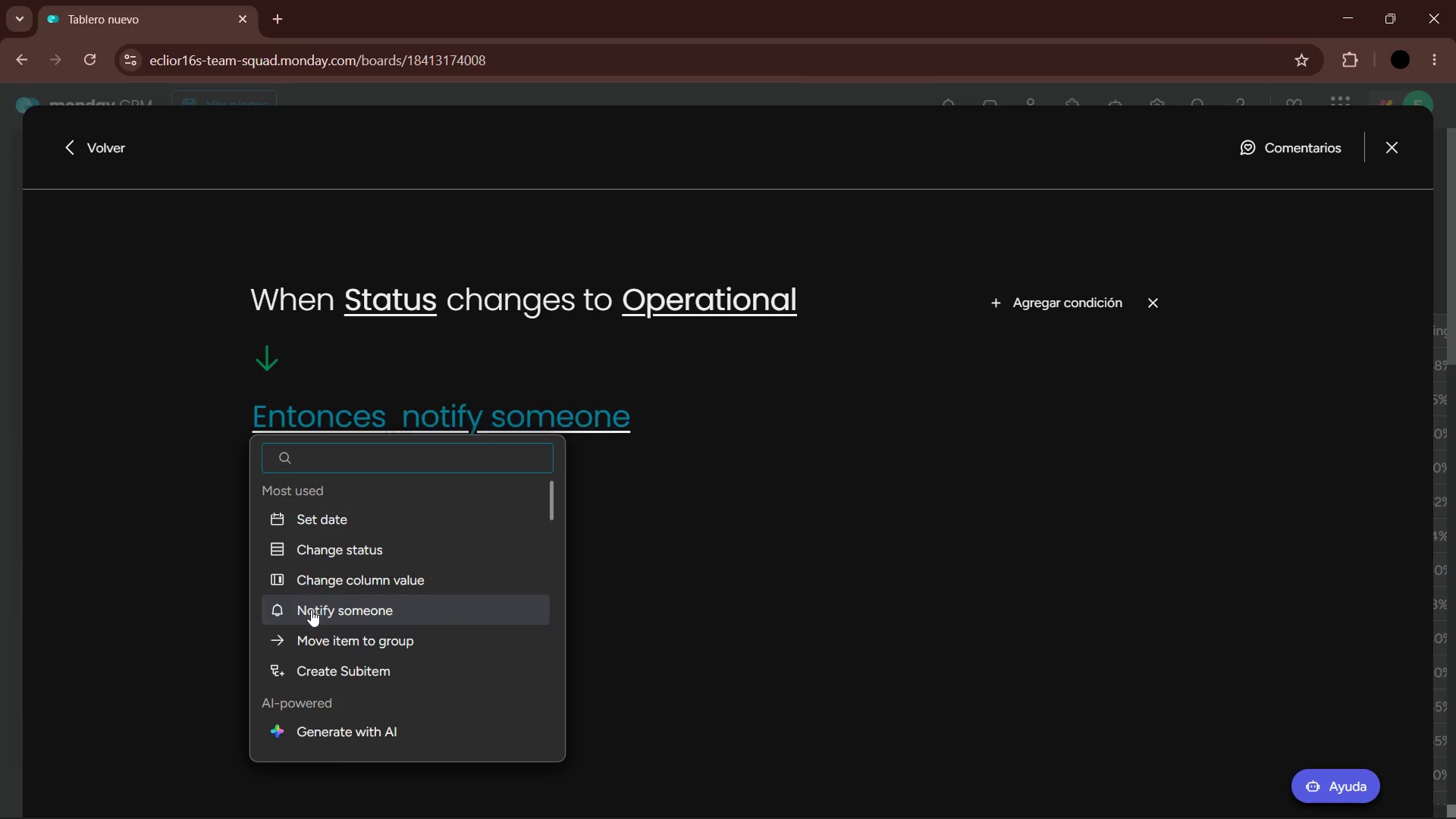 
left_click([315, 640])
 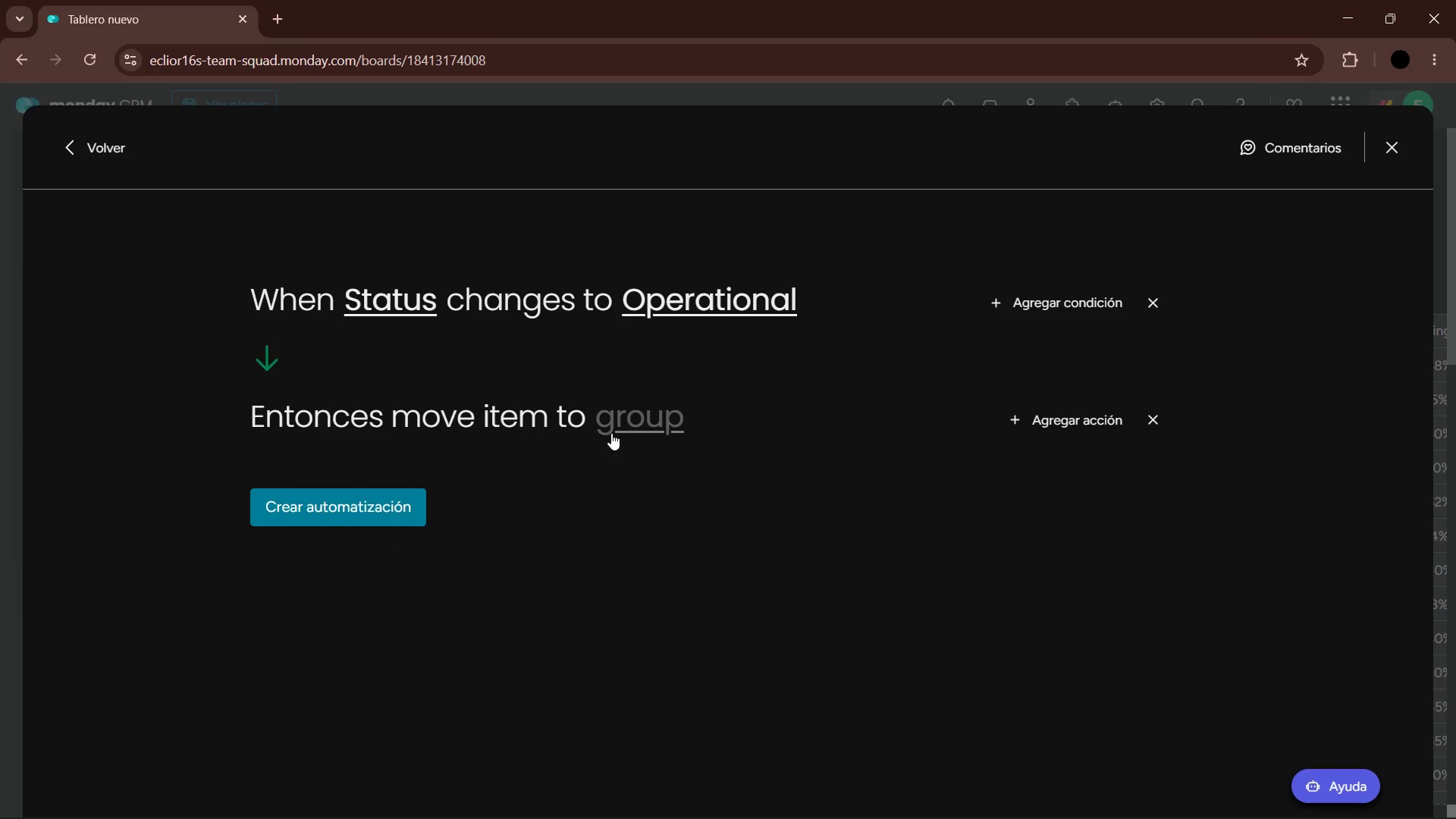 
left_click([639, 425])
 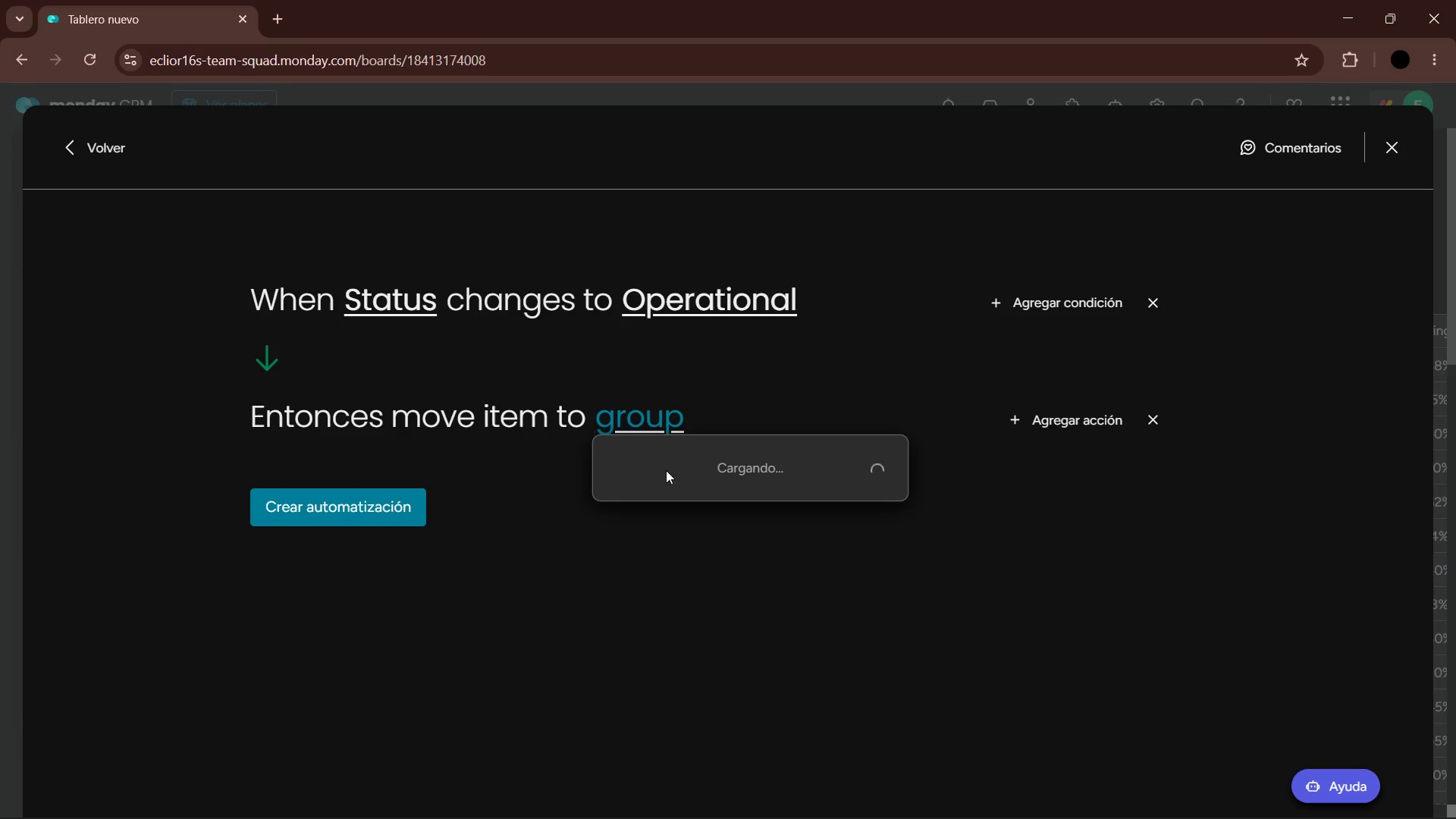 
mouse_move([701, 497])
 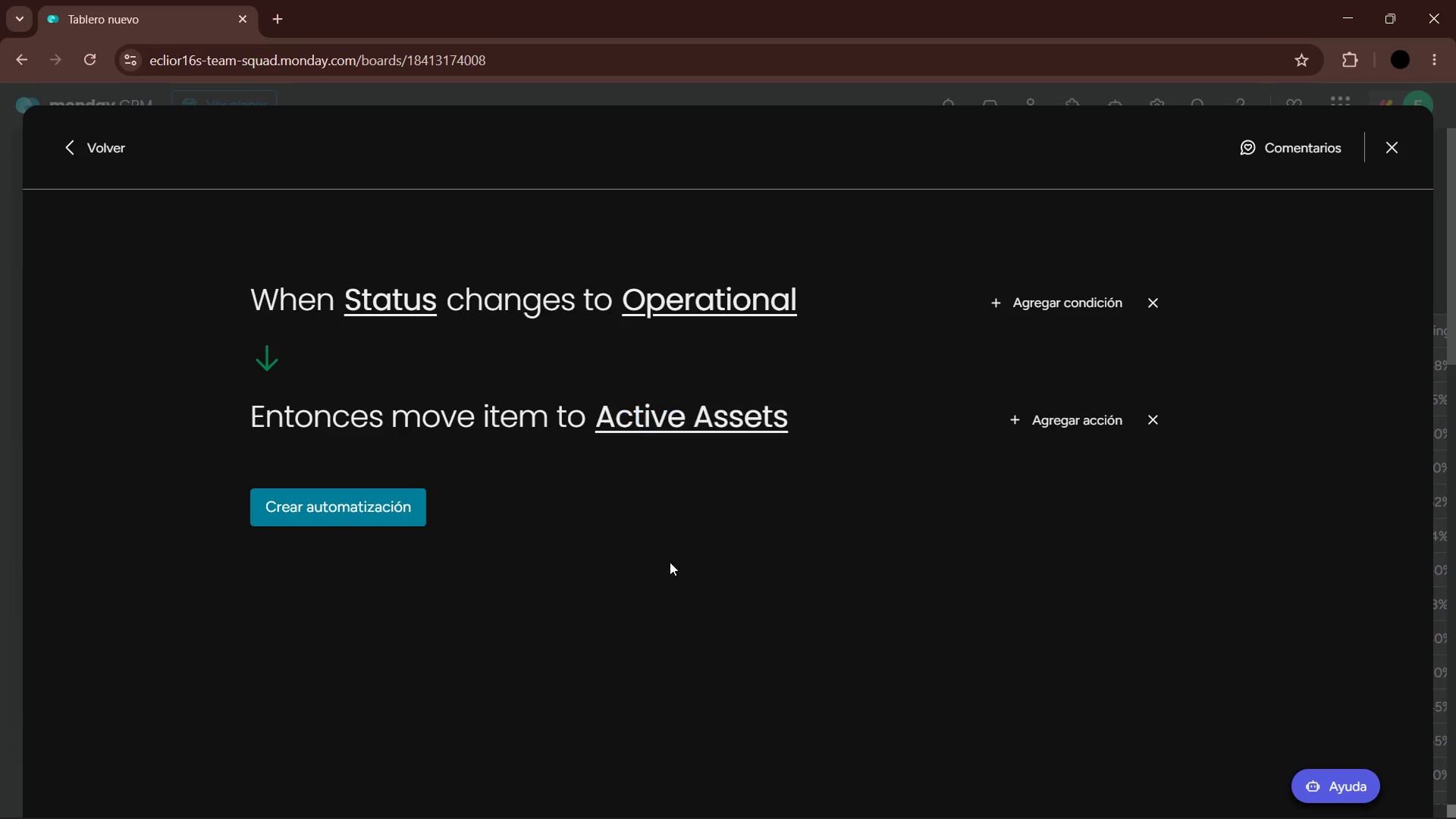 
double_click([385, 507])
 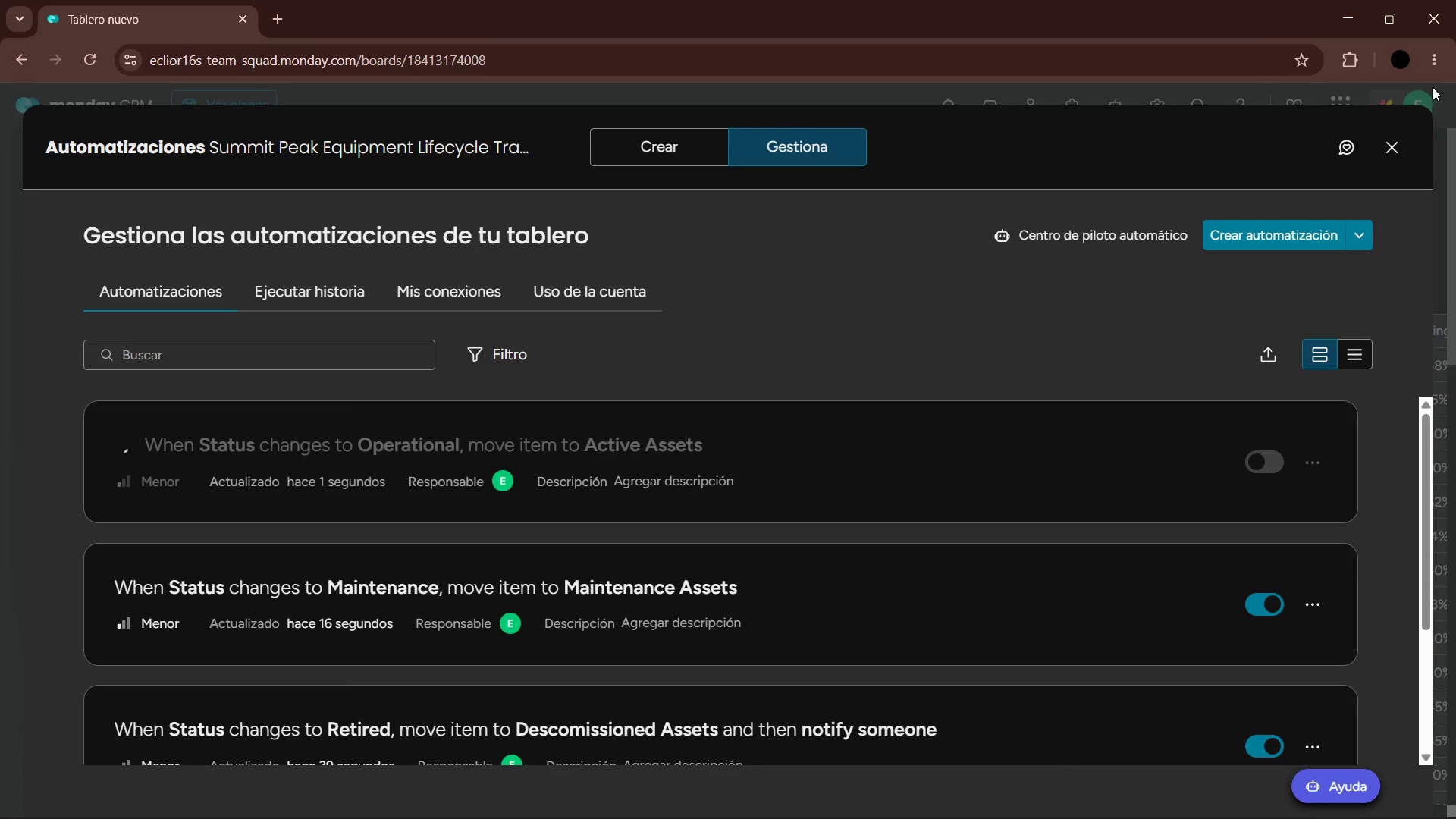 
mouse_move([1392, 162])
 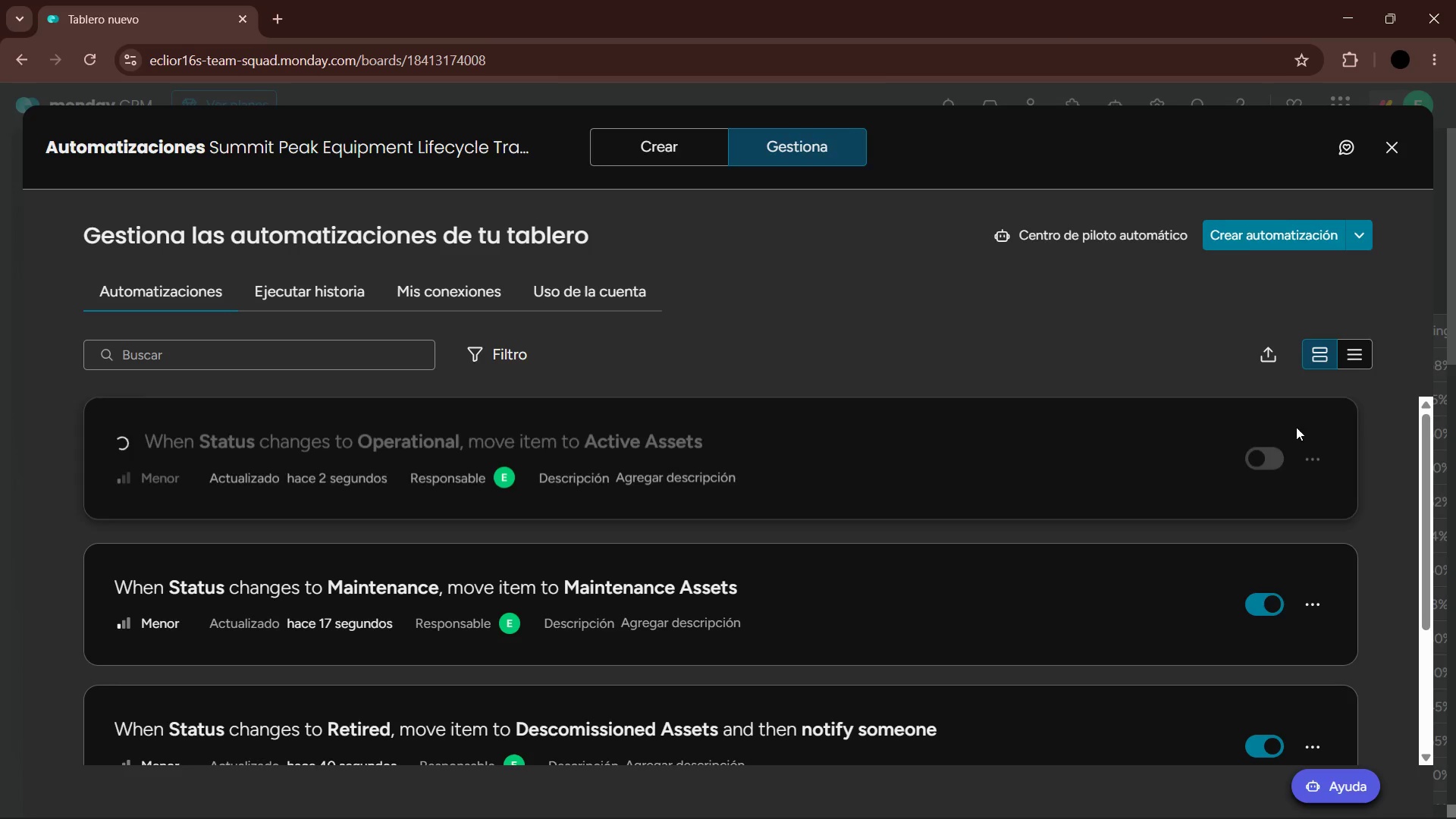 
scroll: coordinate [1250, 472], scroll_direction: up, amount: 2.0
 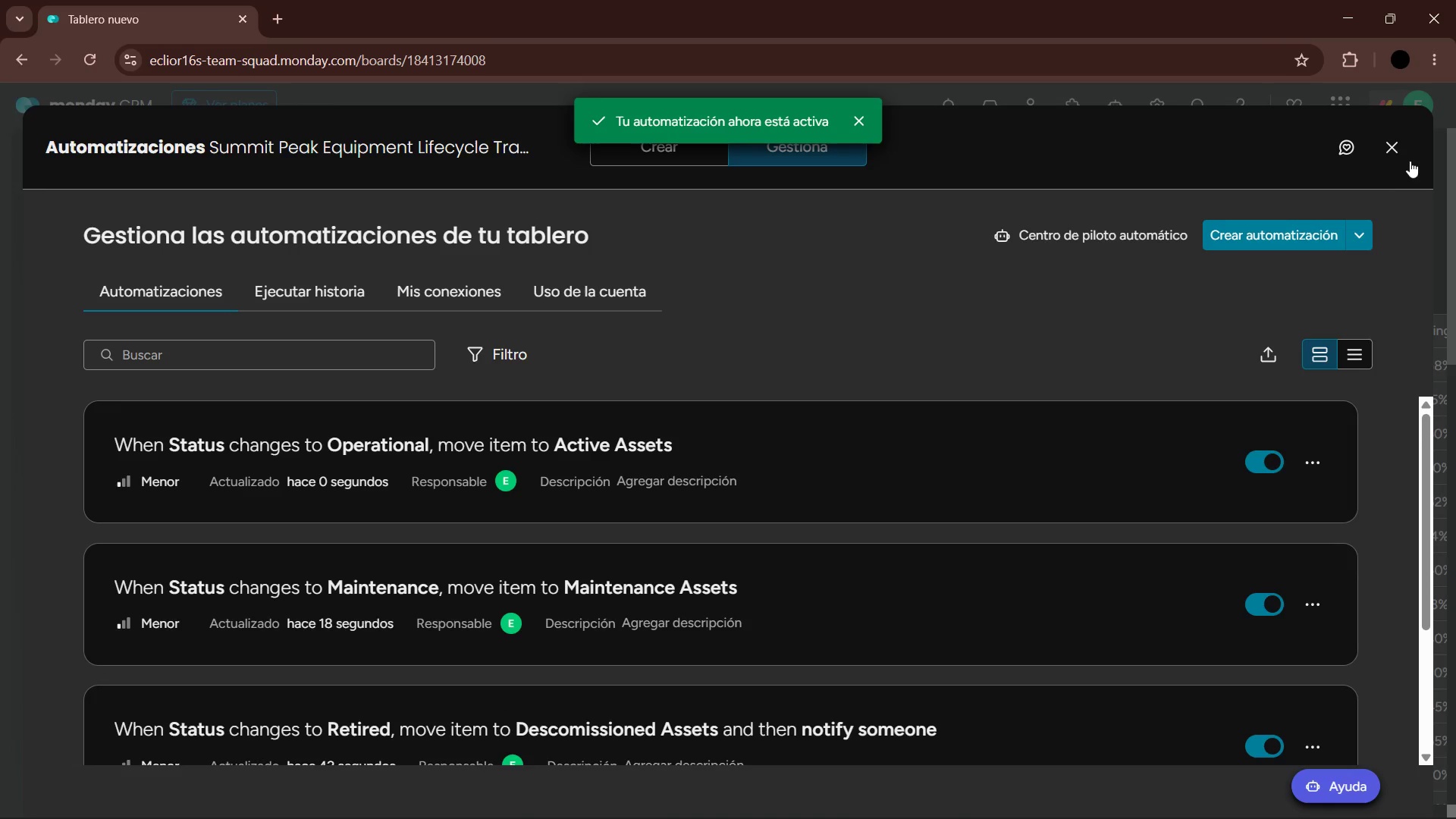 
left_click([1403, 159])
 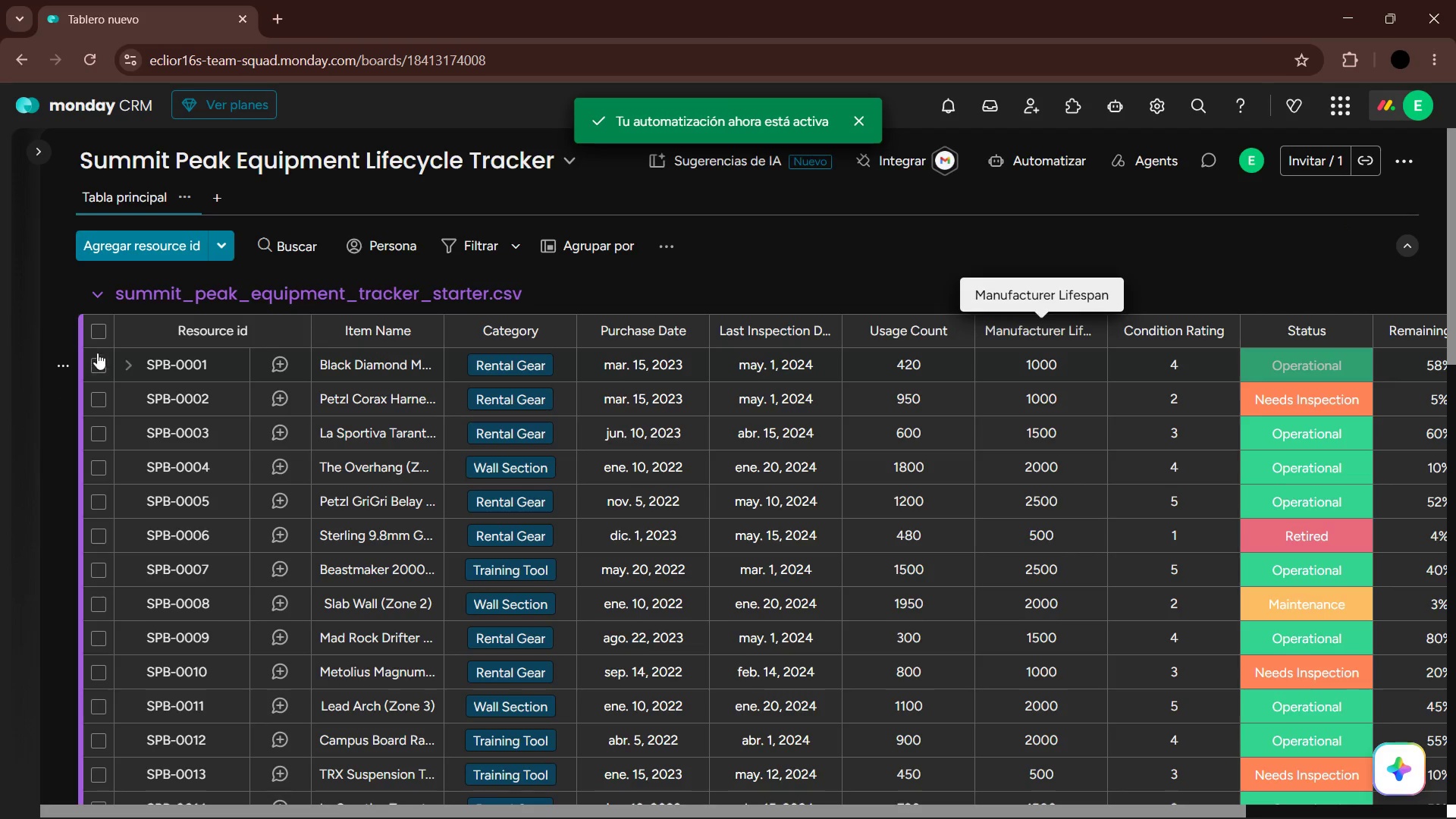 
left_click([96, 338])
 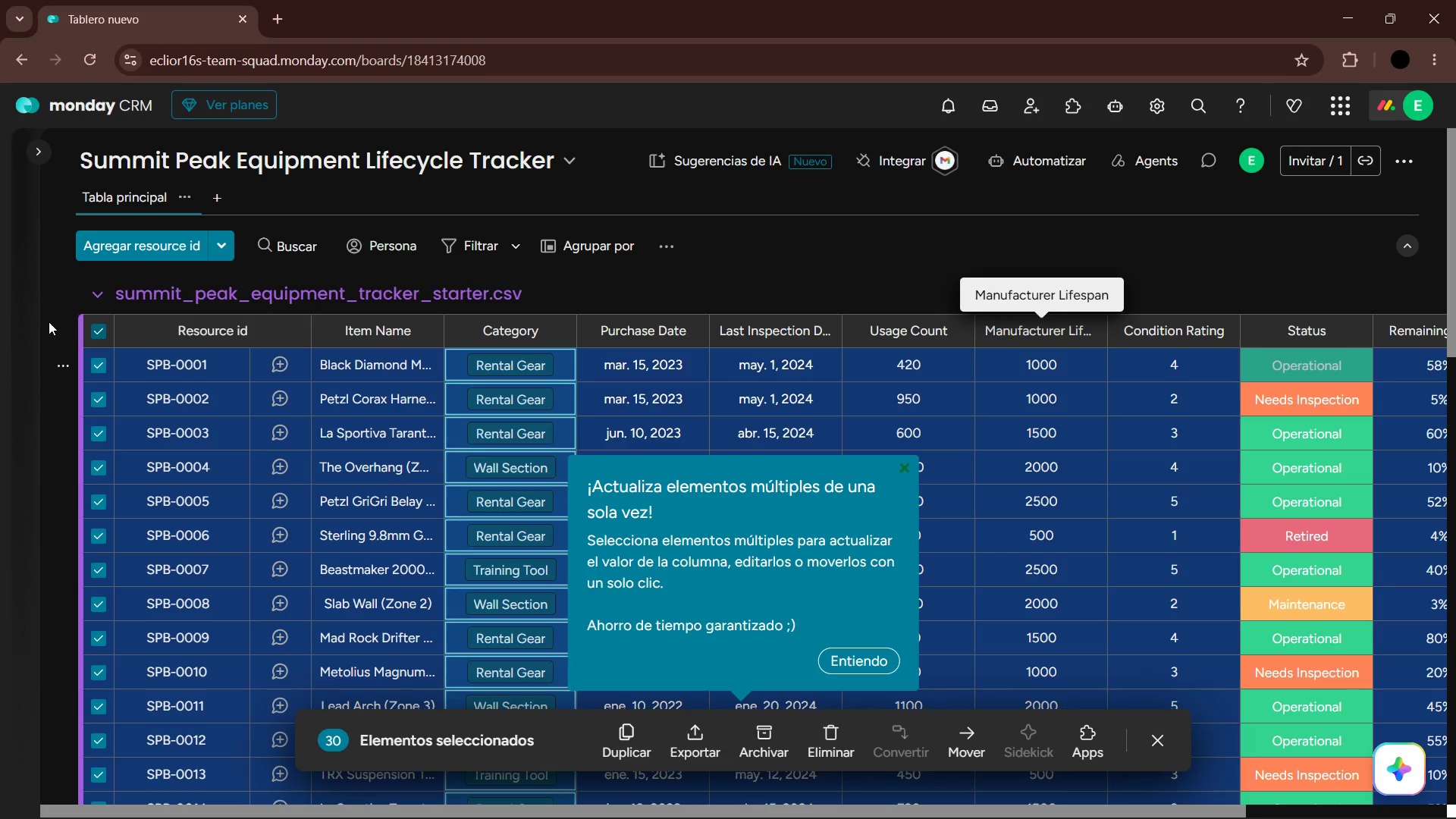 
left_click([101, 331])
 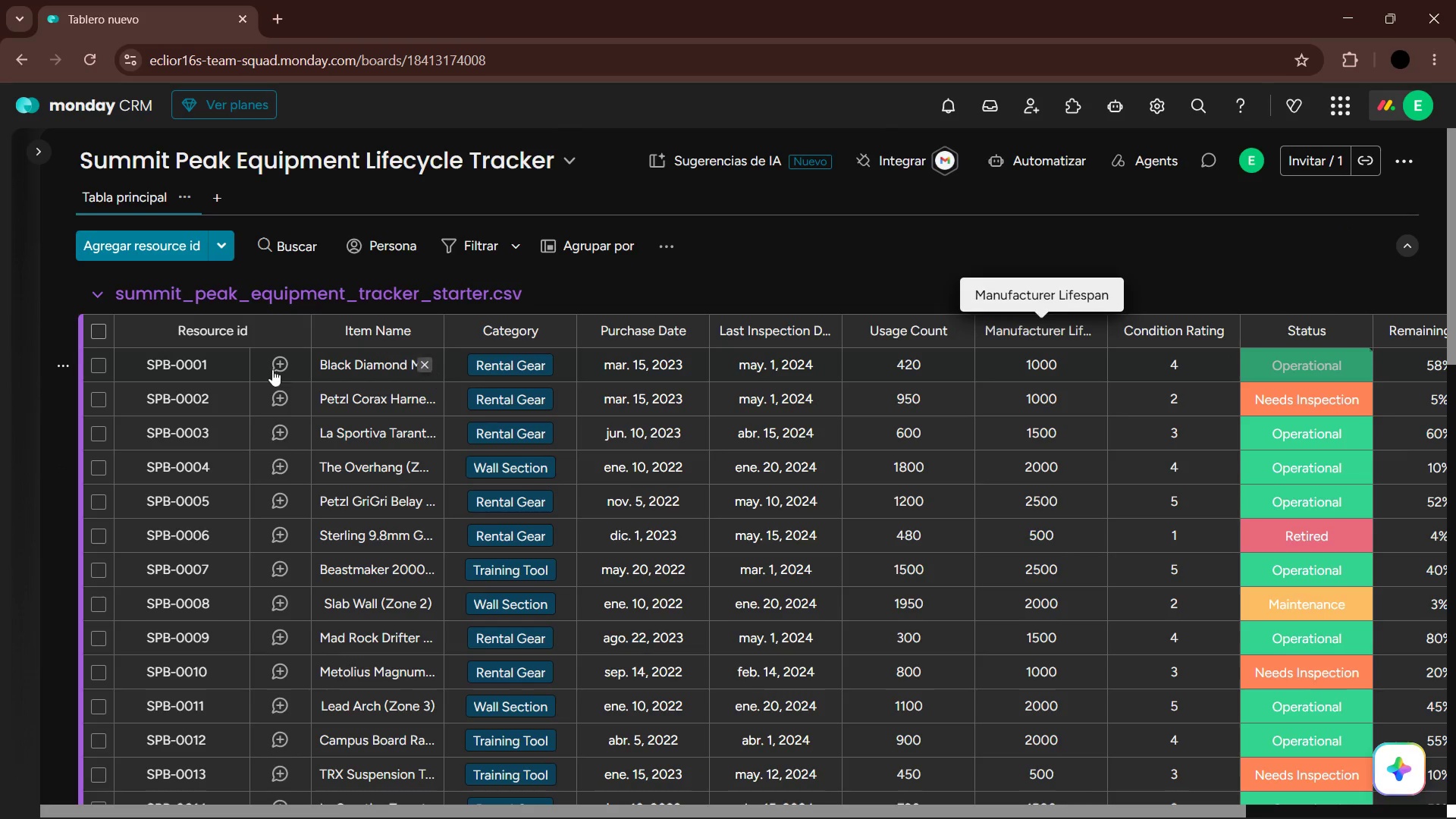 
left_click([96, 366])
 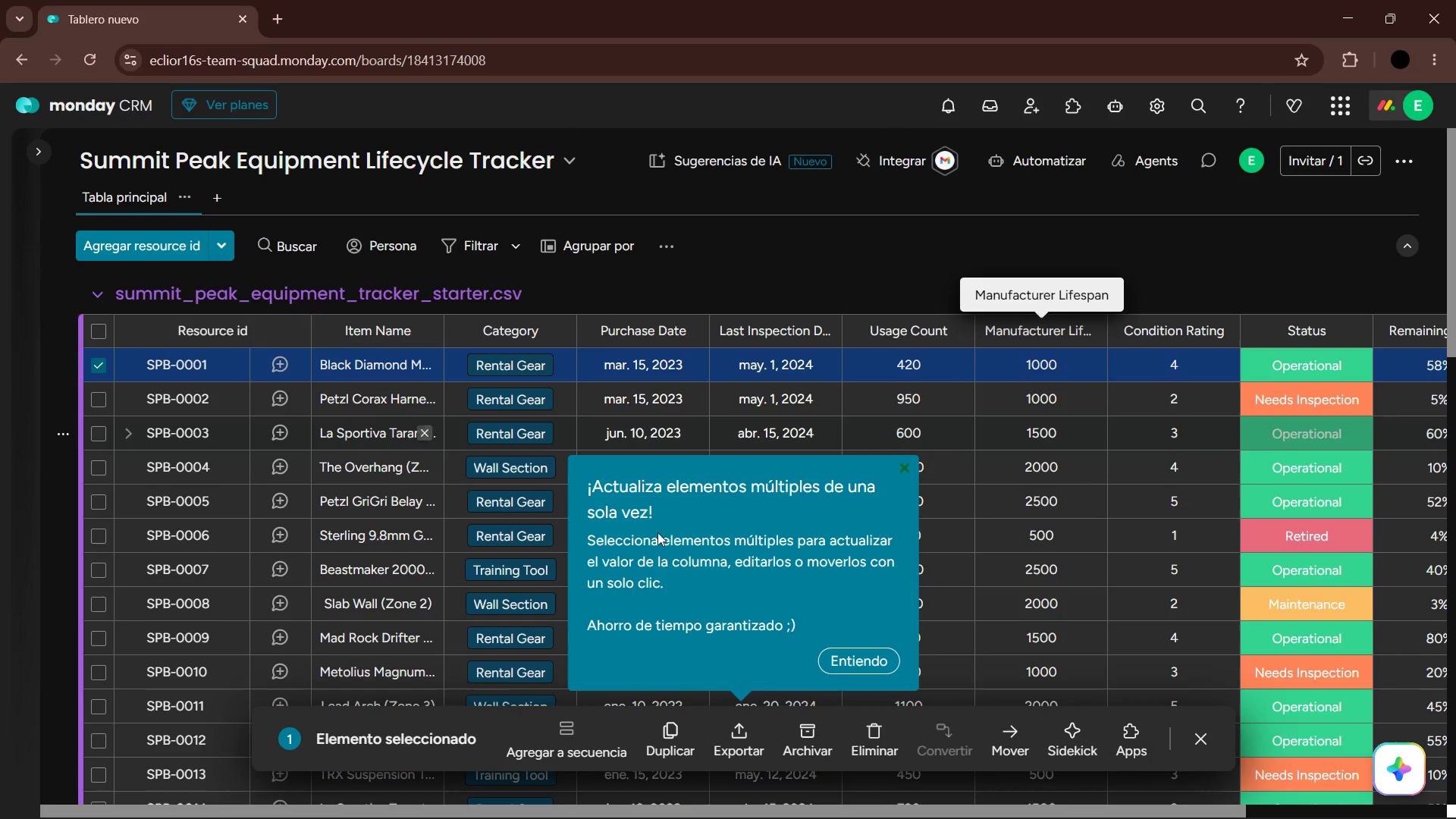 
left_click([873, 658])
 